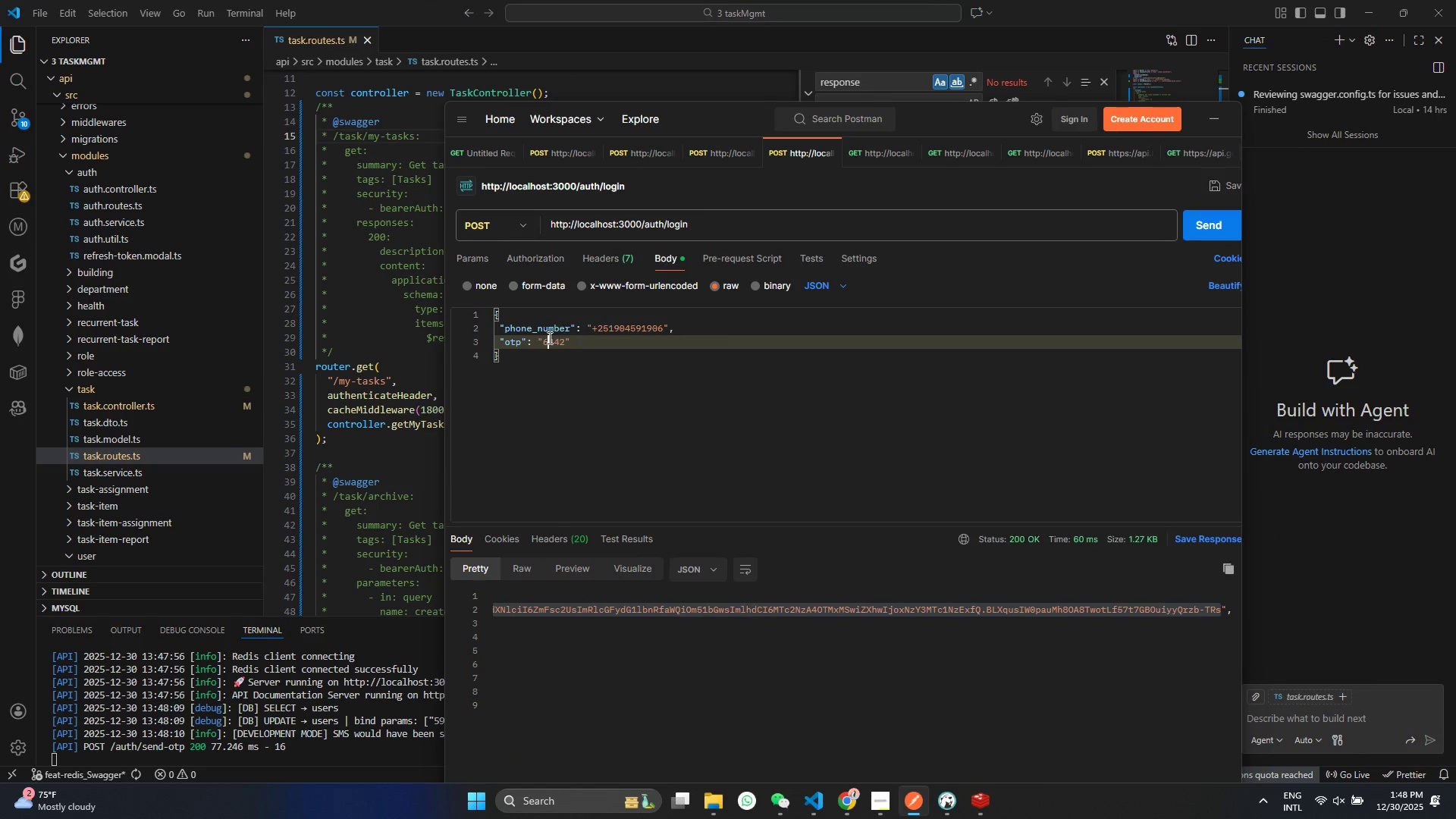 
double_click([548, 337])
 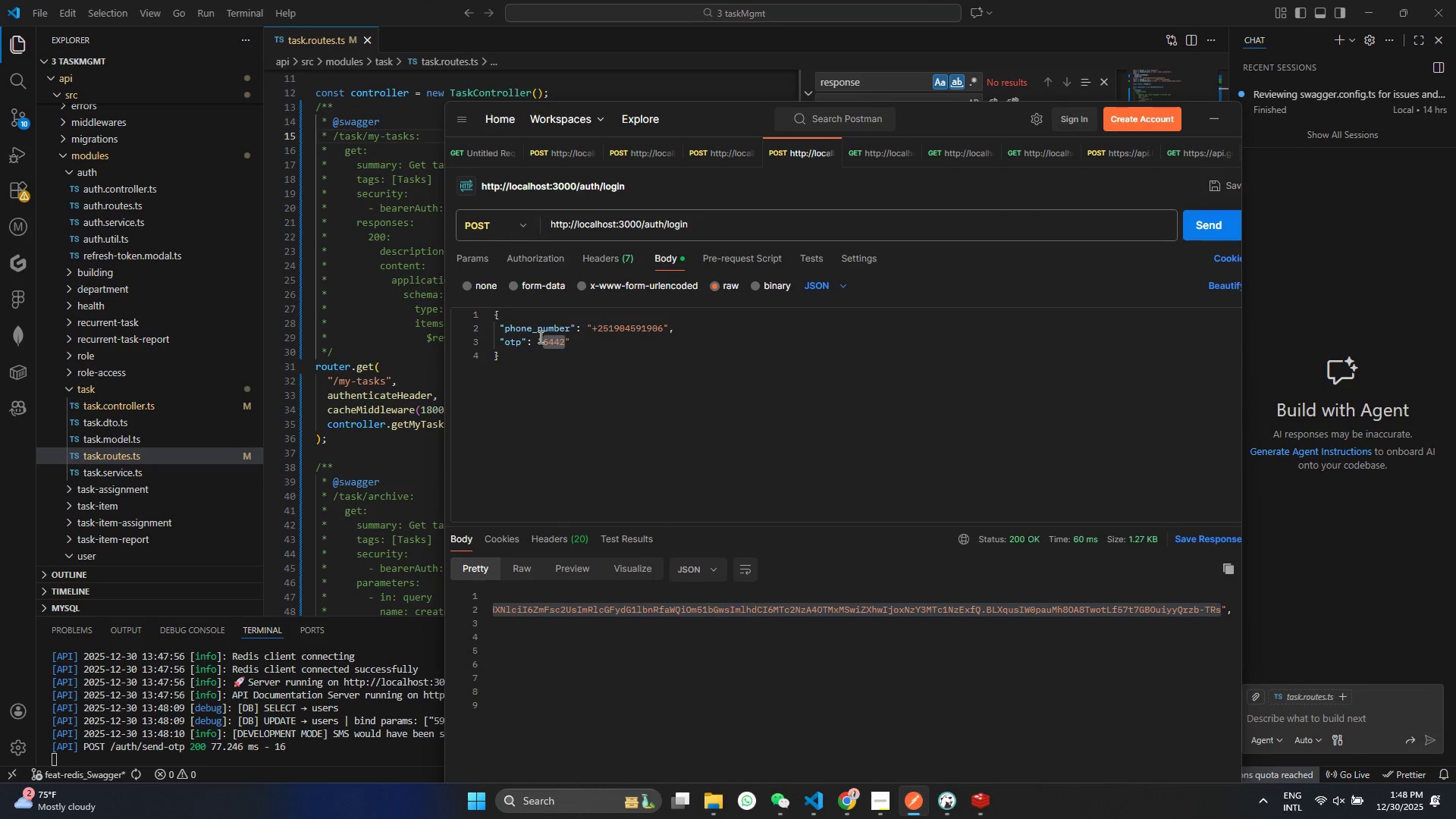 
type(5919)
 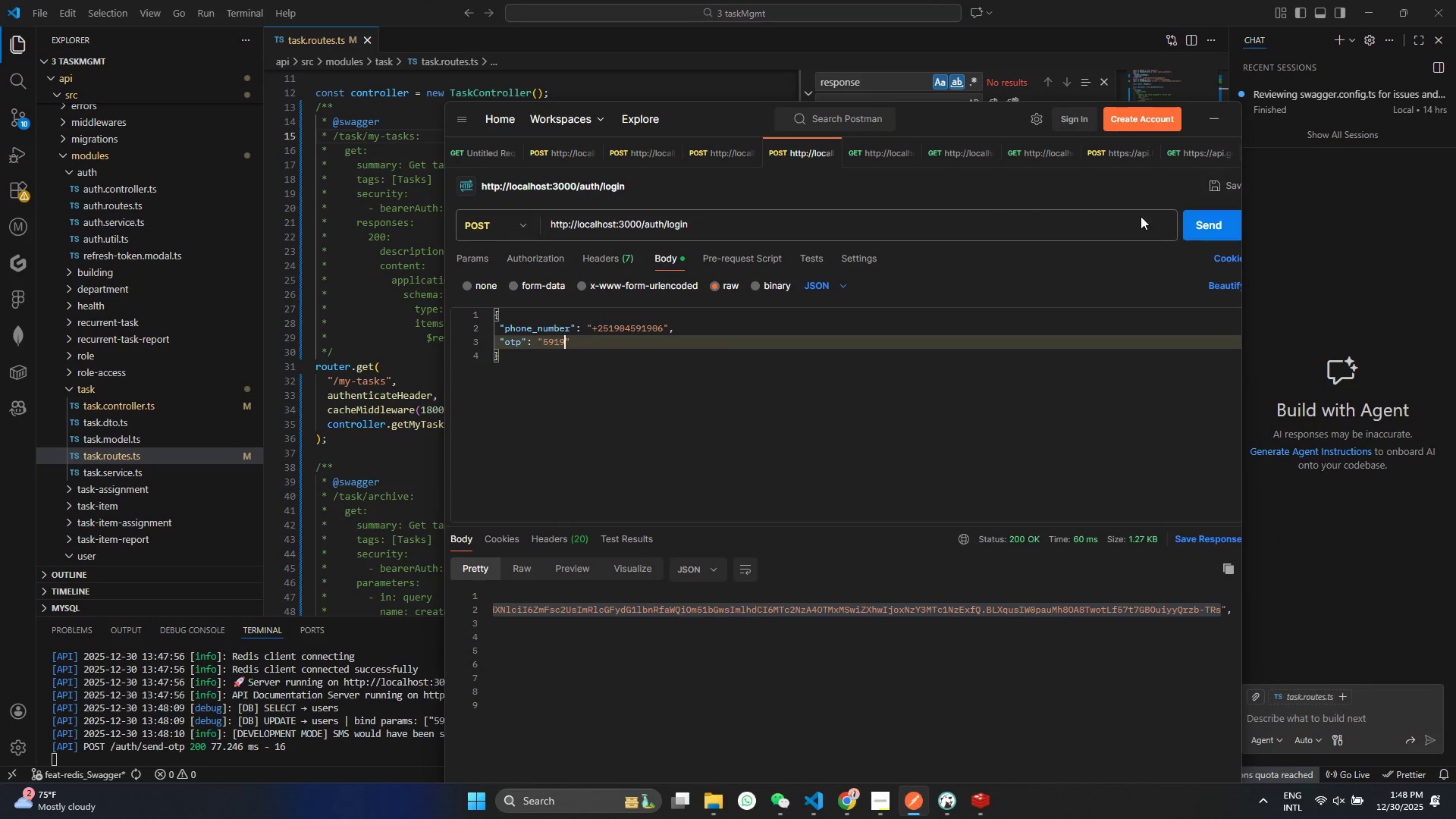 
left_click([1212, 212])
 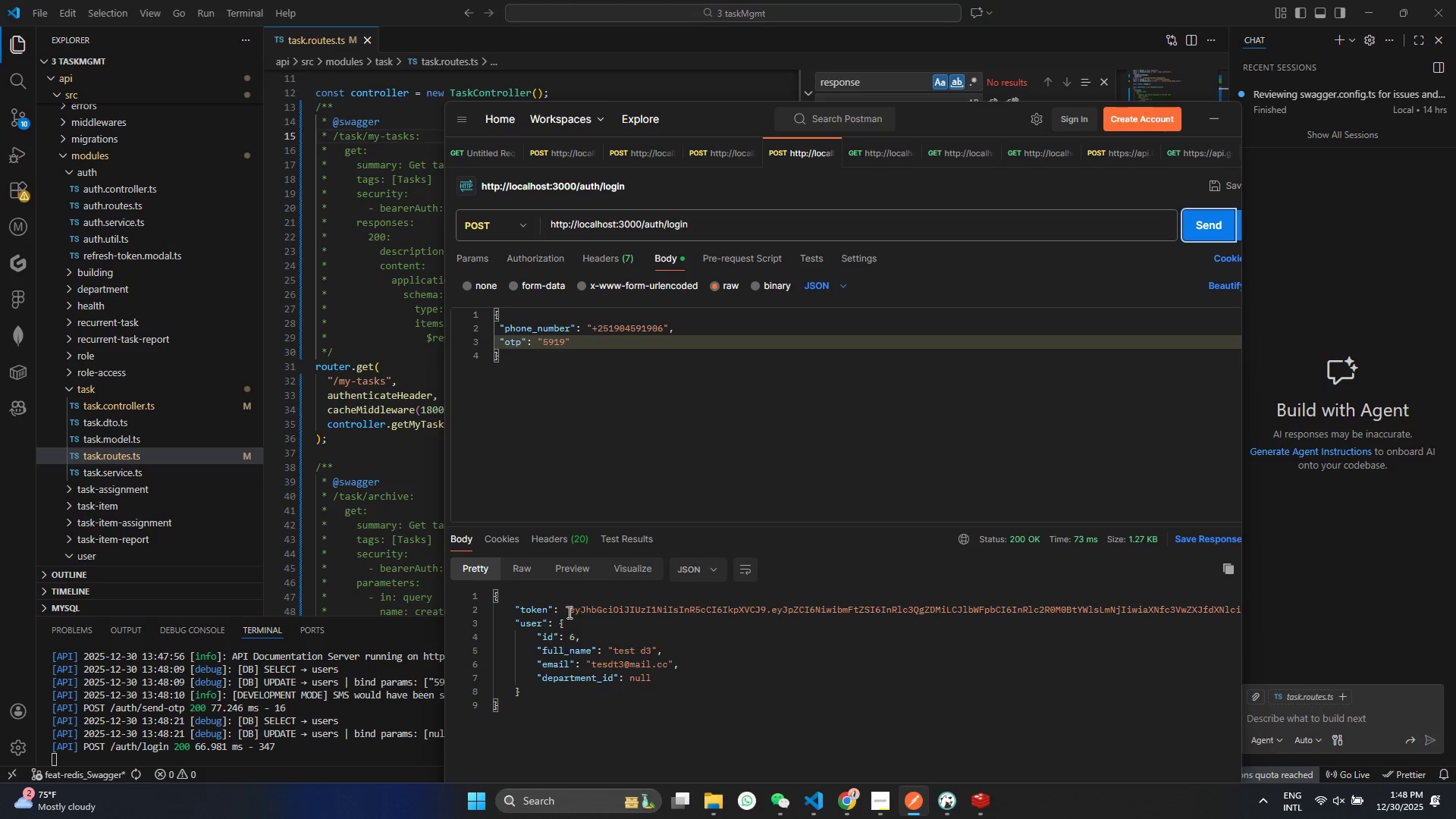 
left_click_drag(start_coordinate=[571, 609], to_coordinate=[1222, 612])
 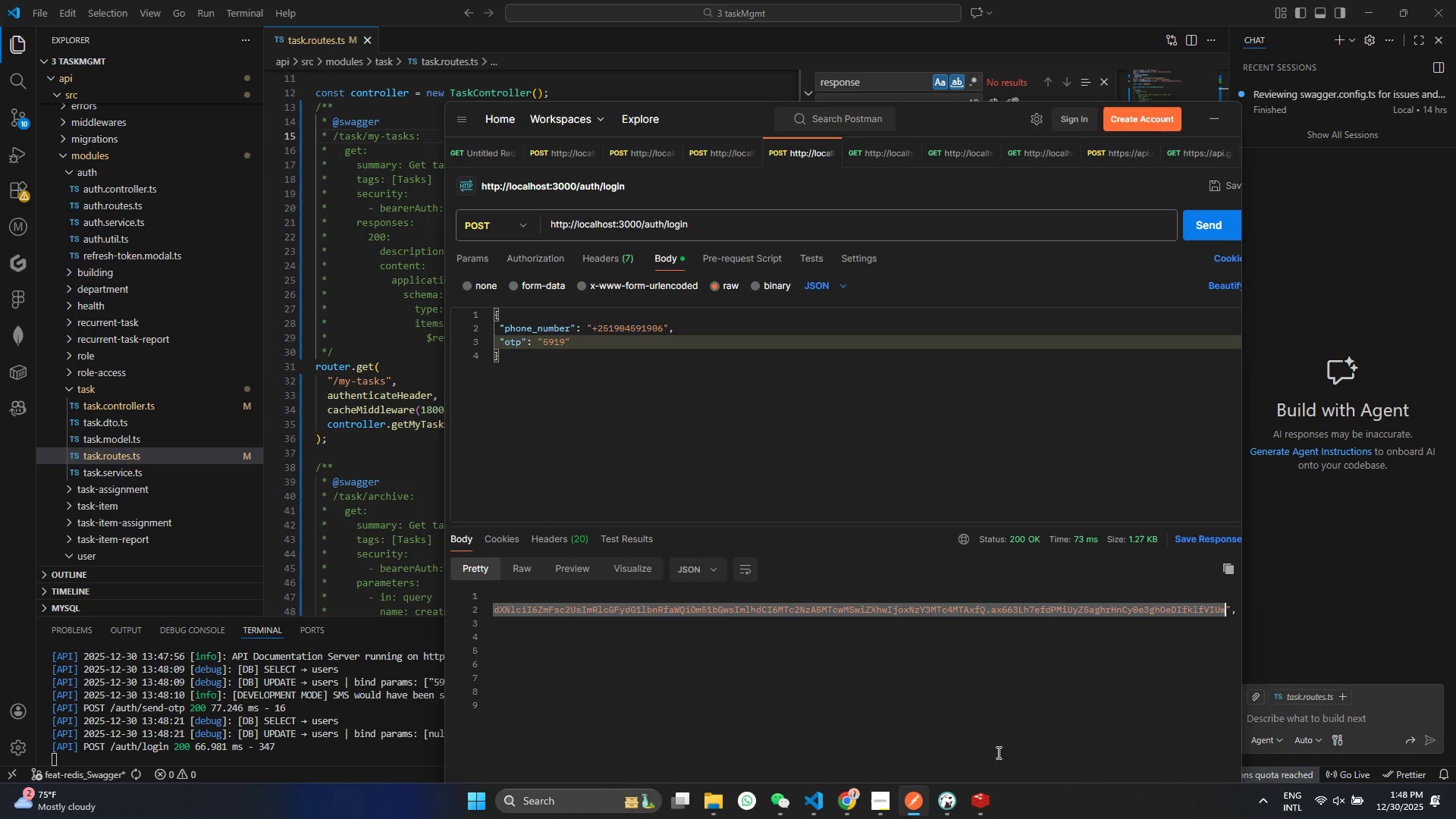 
key(Control+C)
 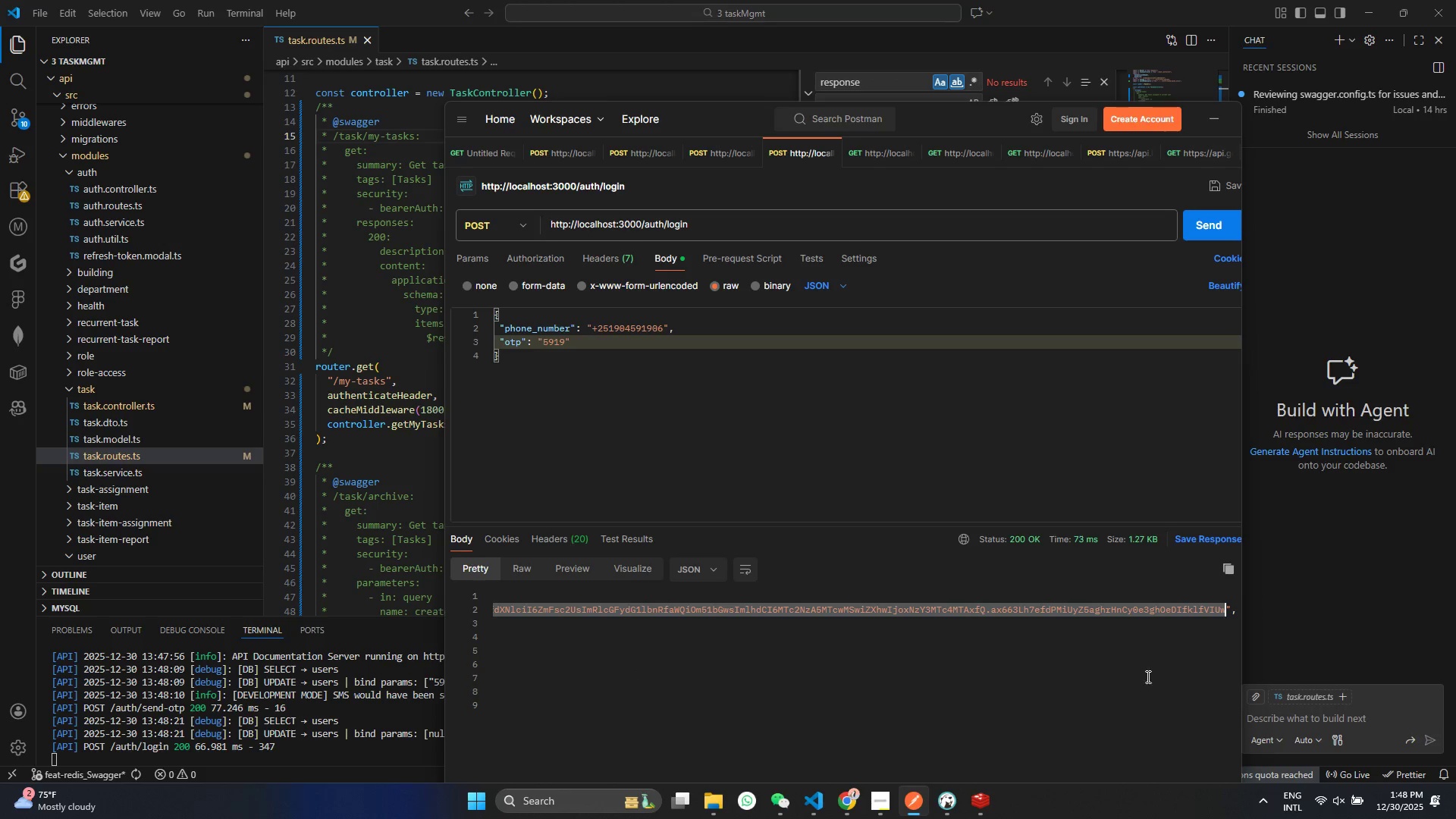 
key(Control+C)
 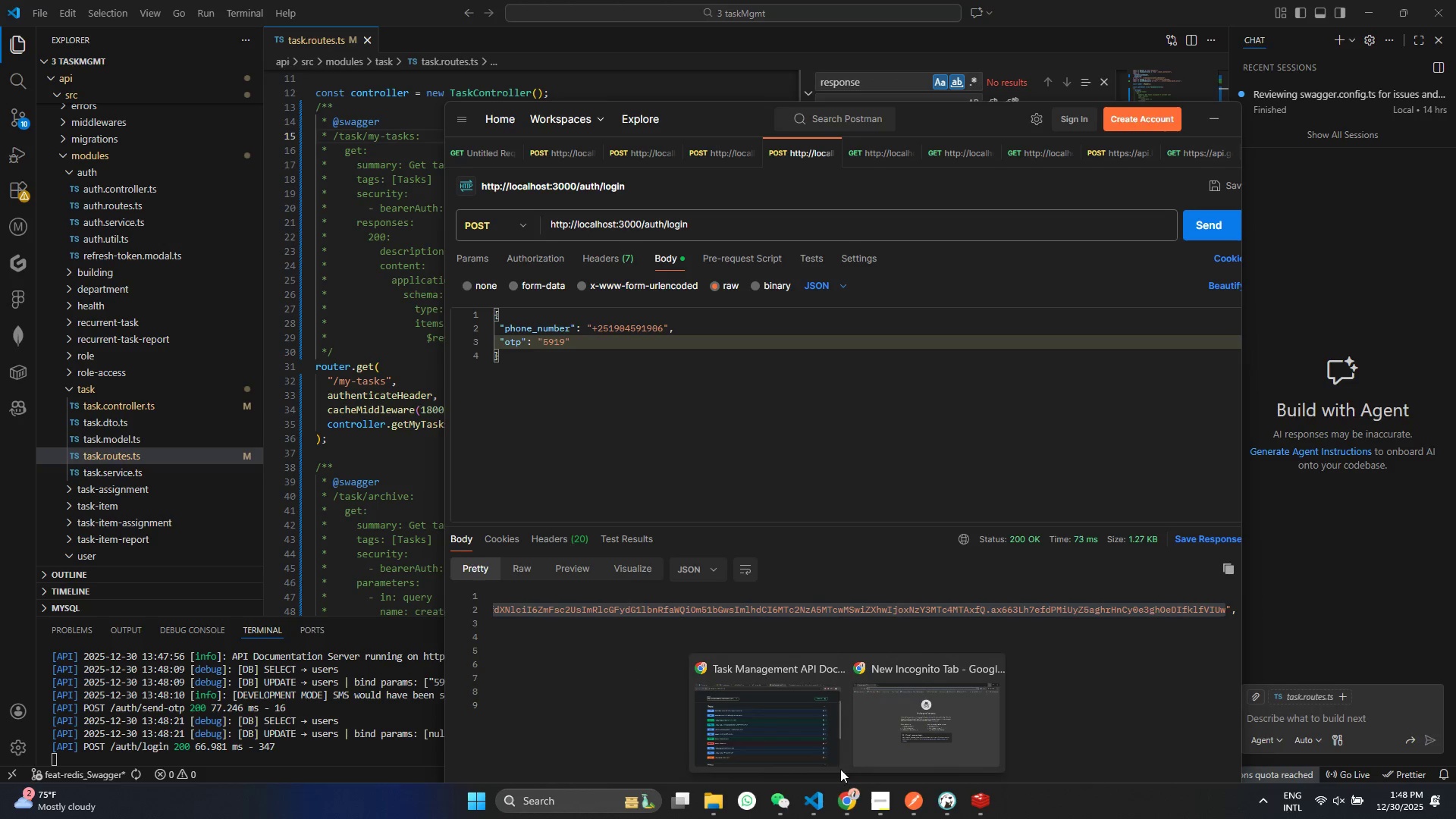 
left_click([810, 738])
 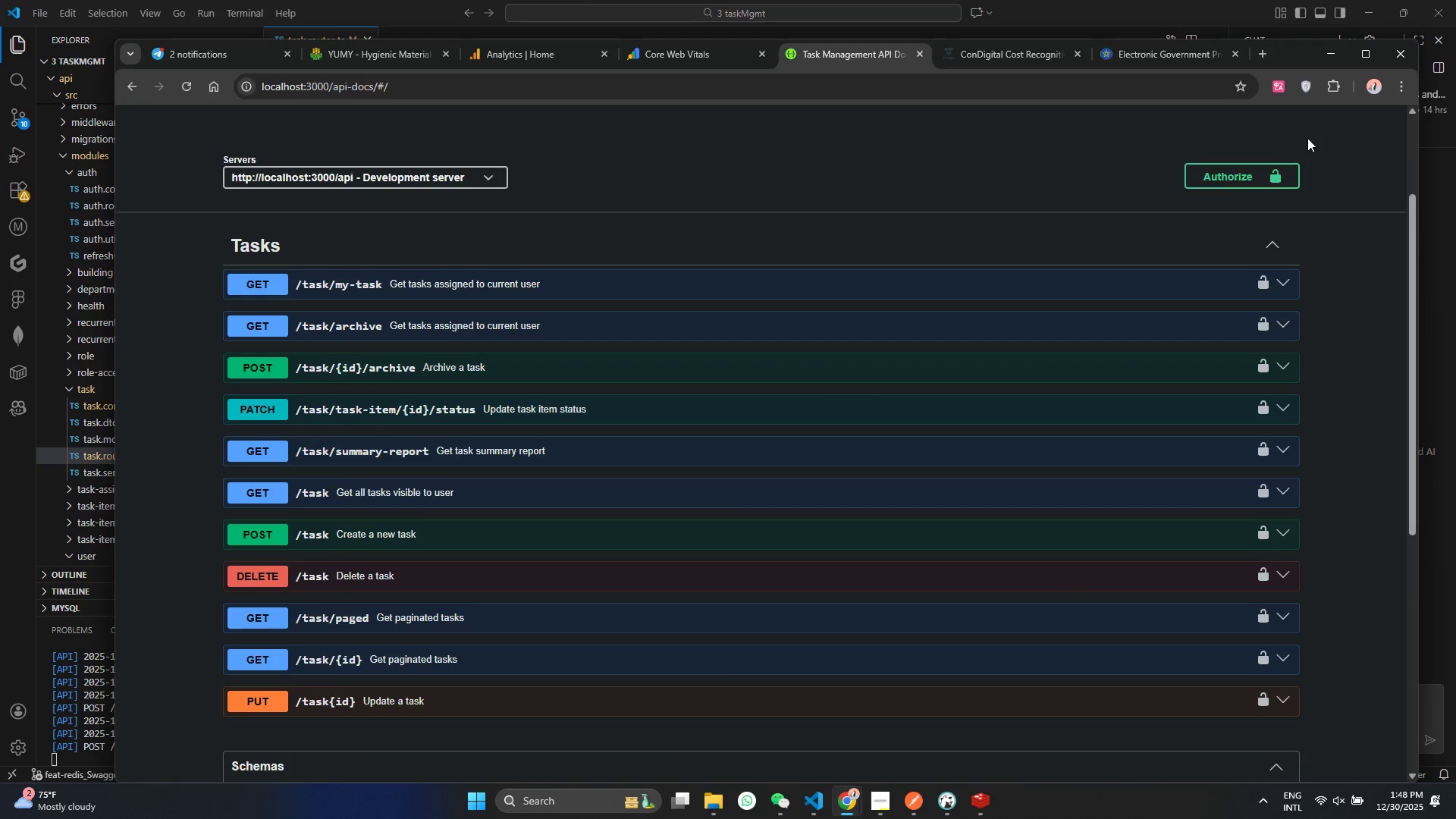 
left_click([1220, 187])
 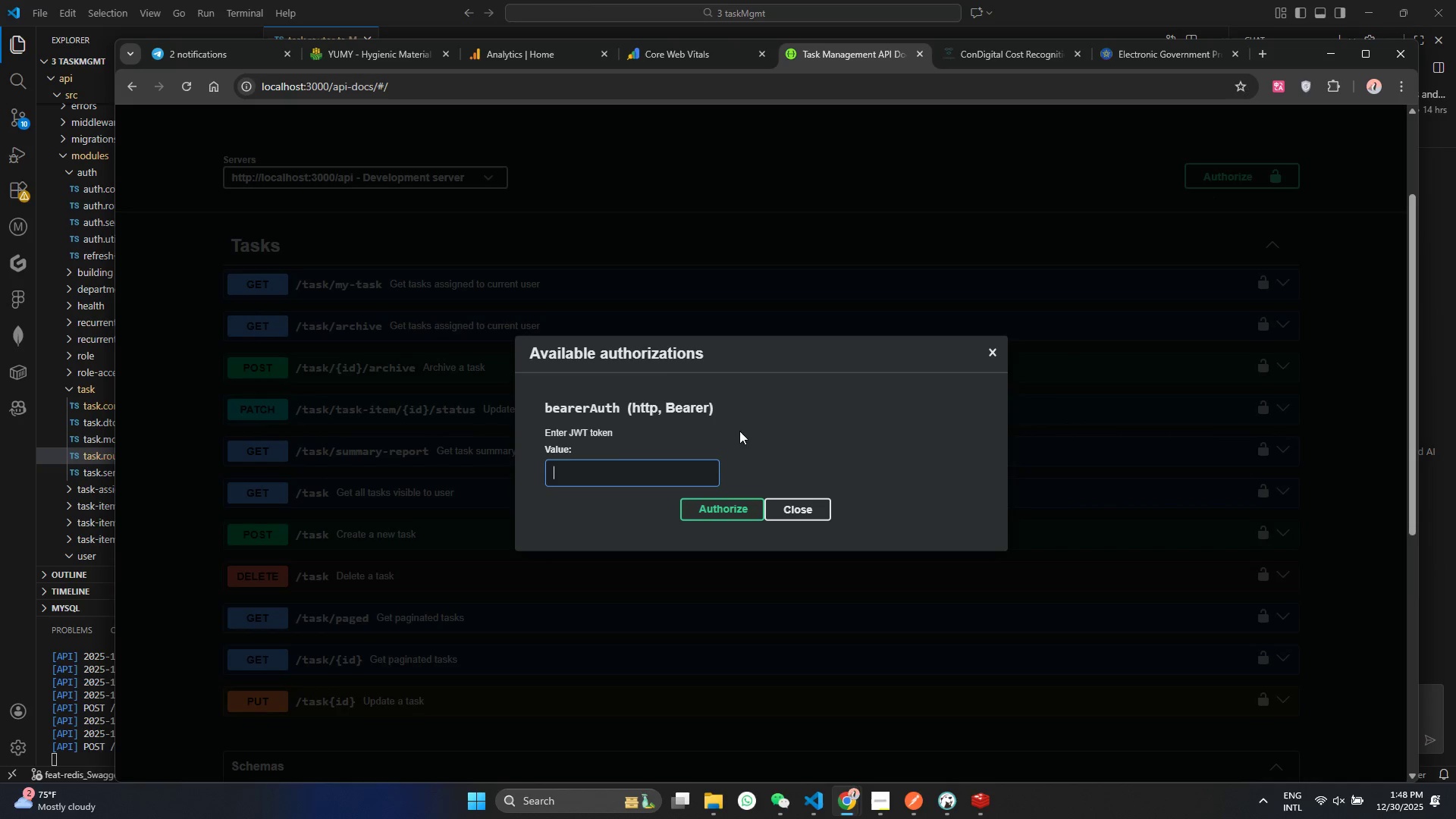 
key(Control+V)
 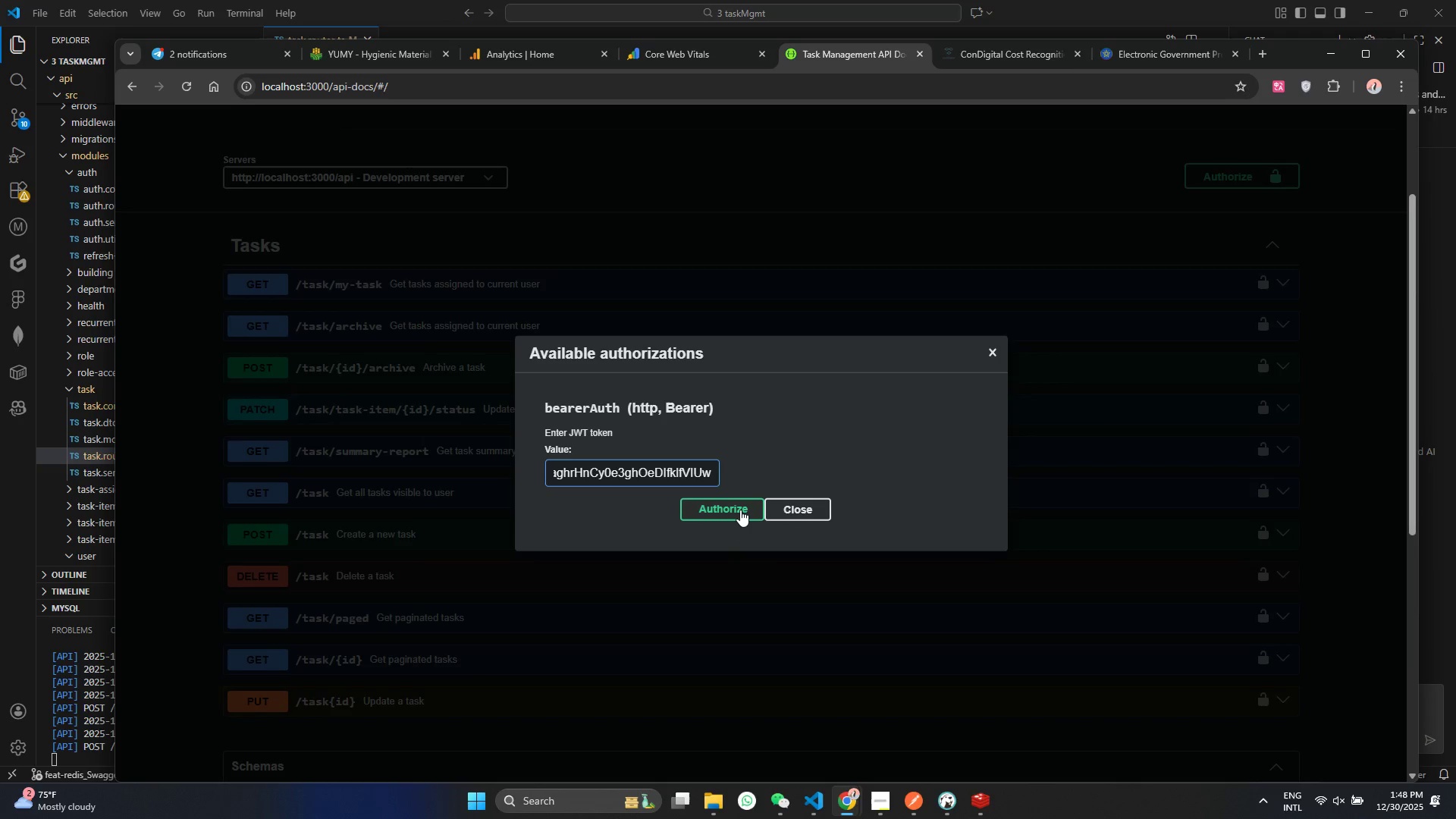 
left_click([740, 510])
 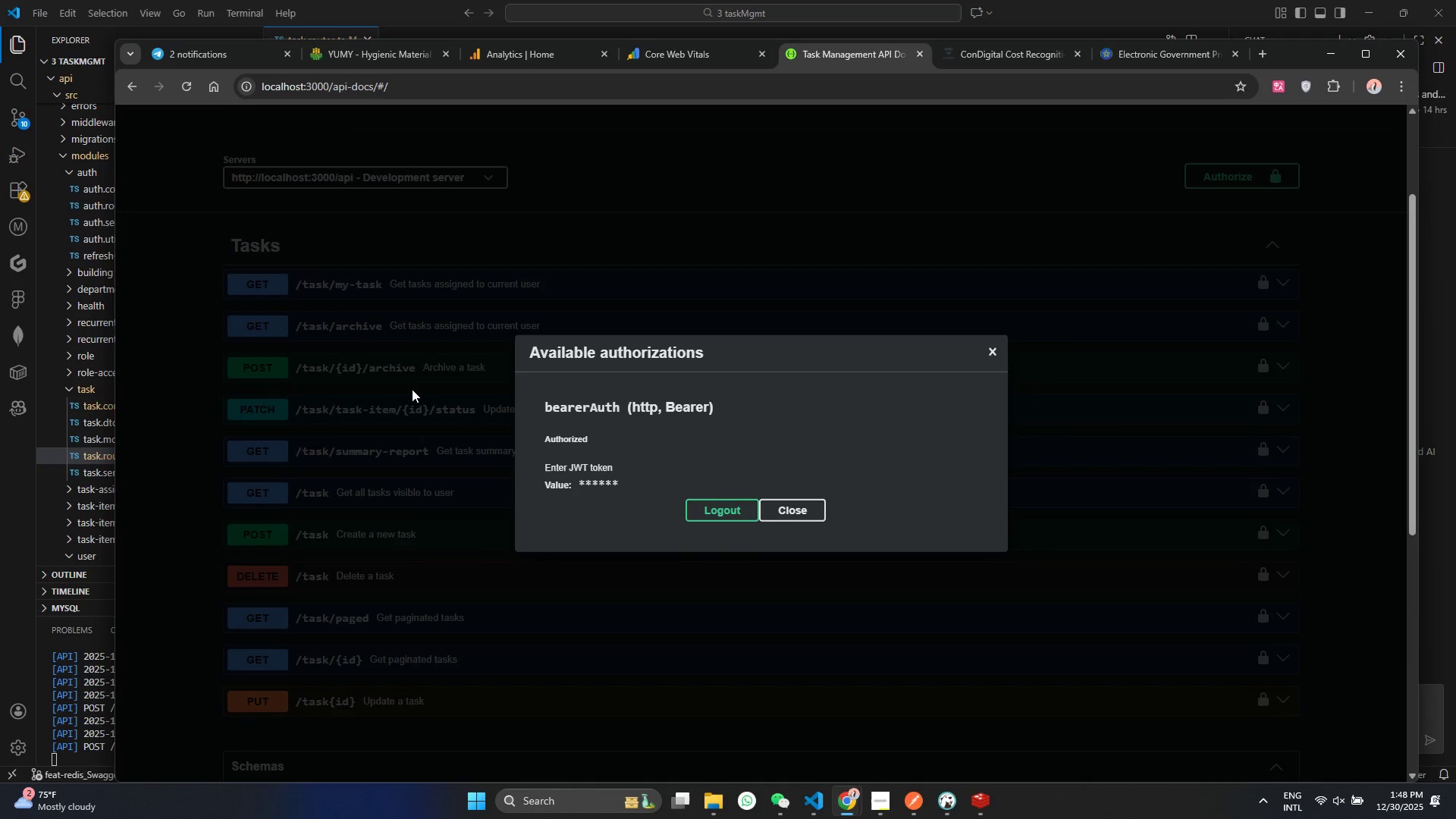 
left_click([412, 389])
 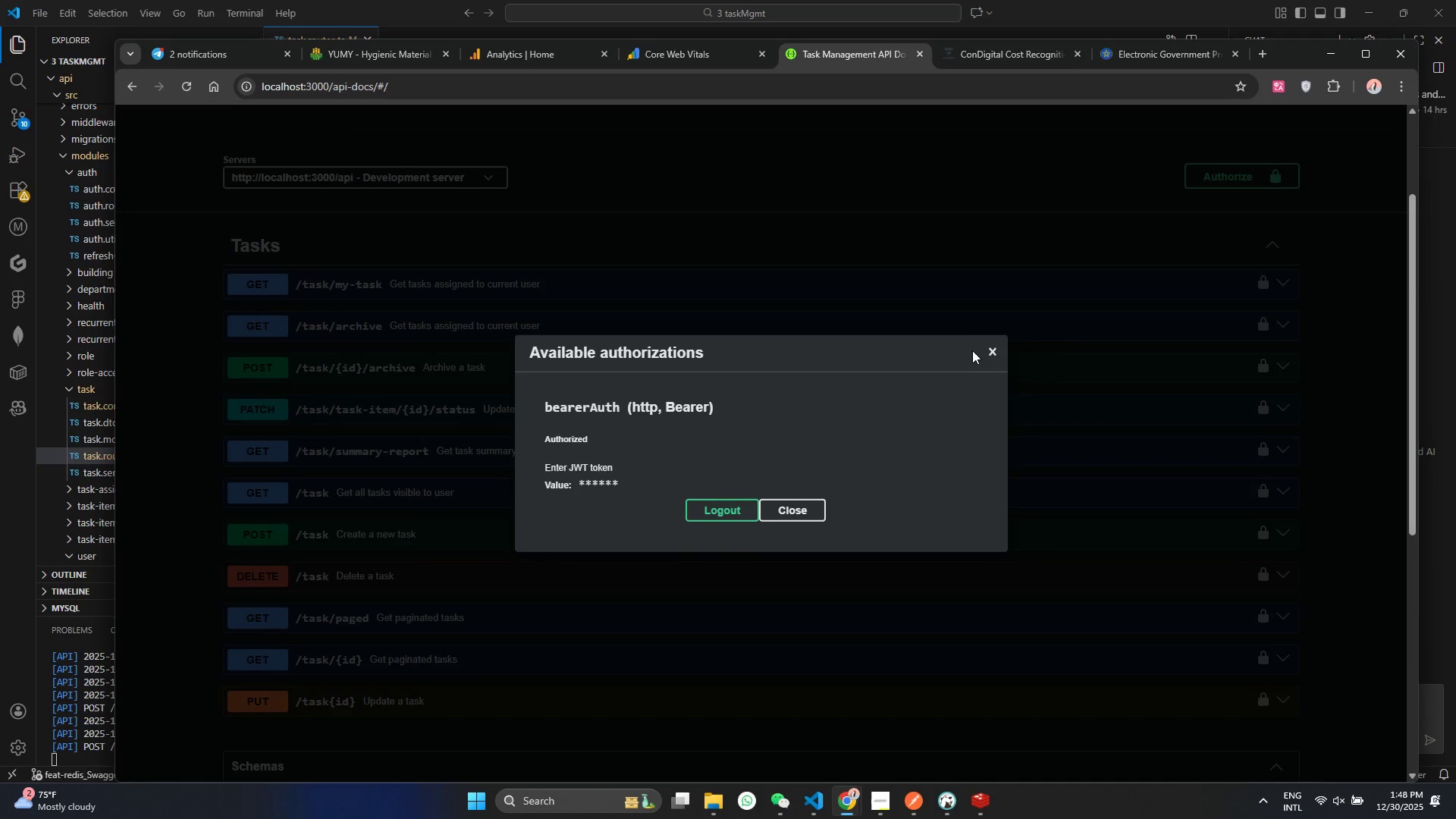 
left_click([984, 350])
 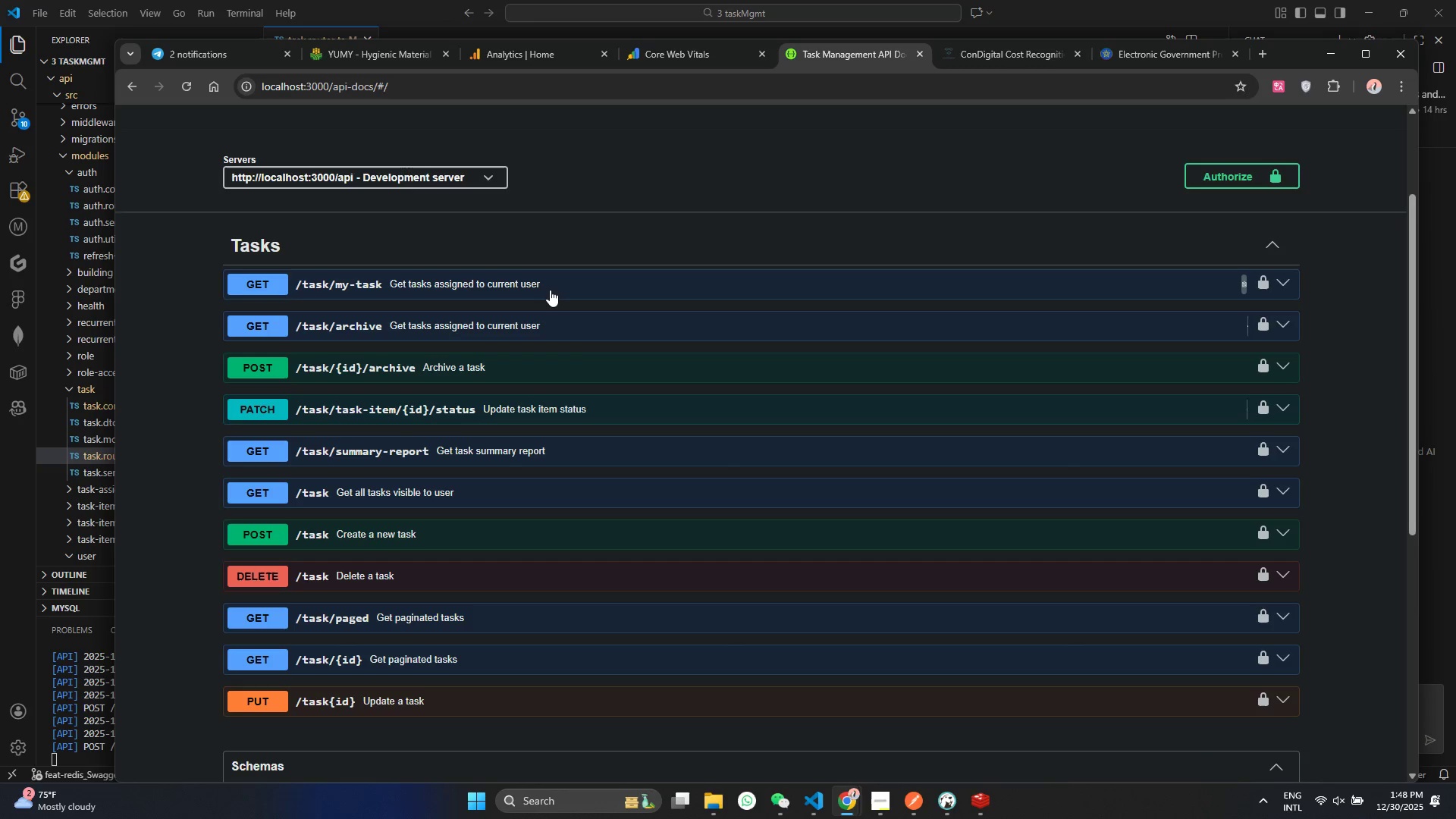 
left_click([554, 286])
 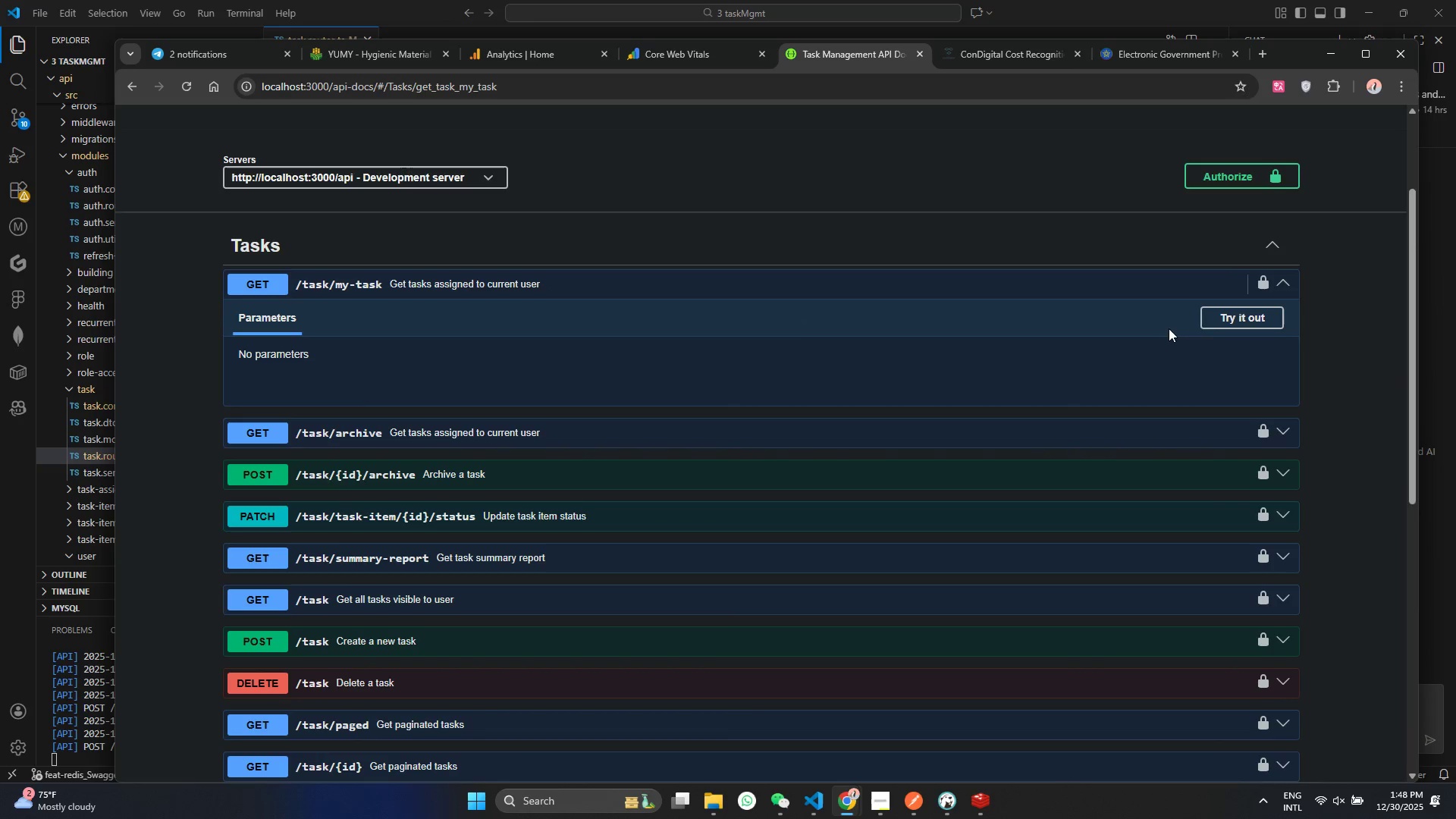 
left_click([1214, 312])
 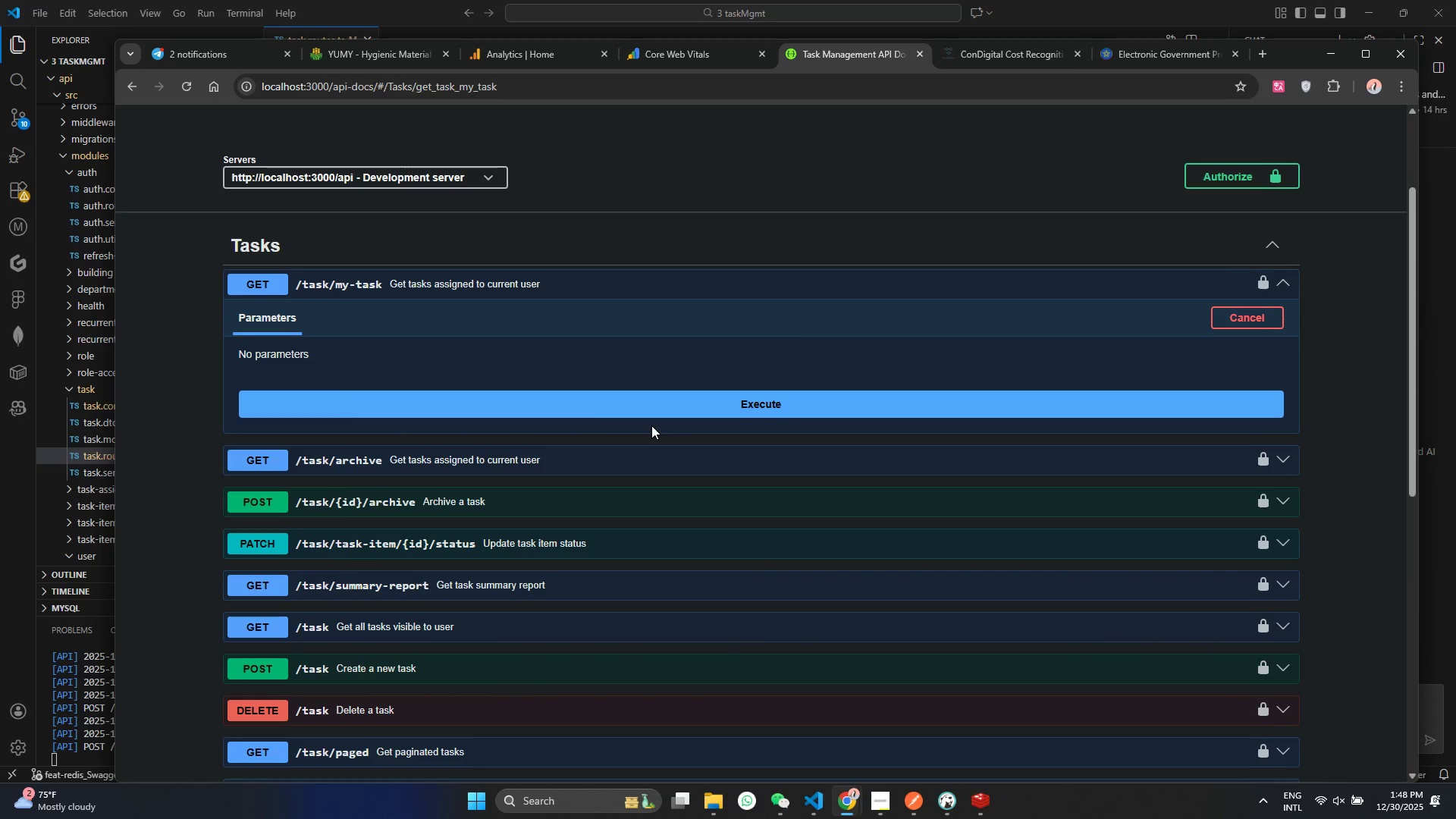 
left_click([655, 411])
 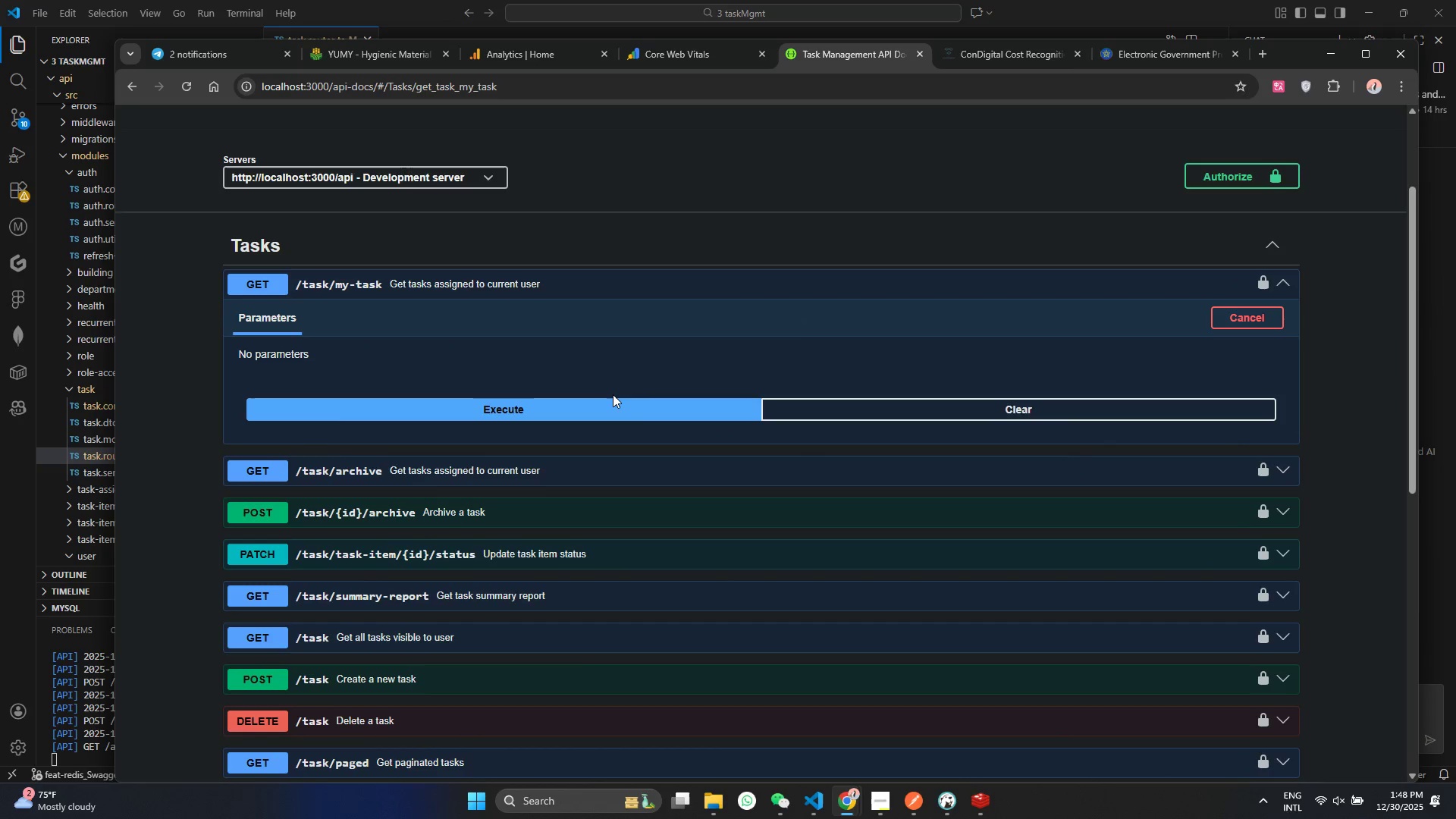 
left_click([601, 407])
 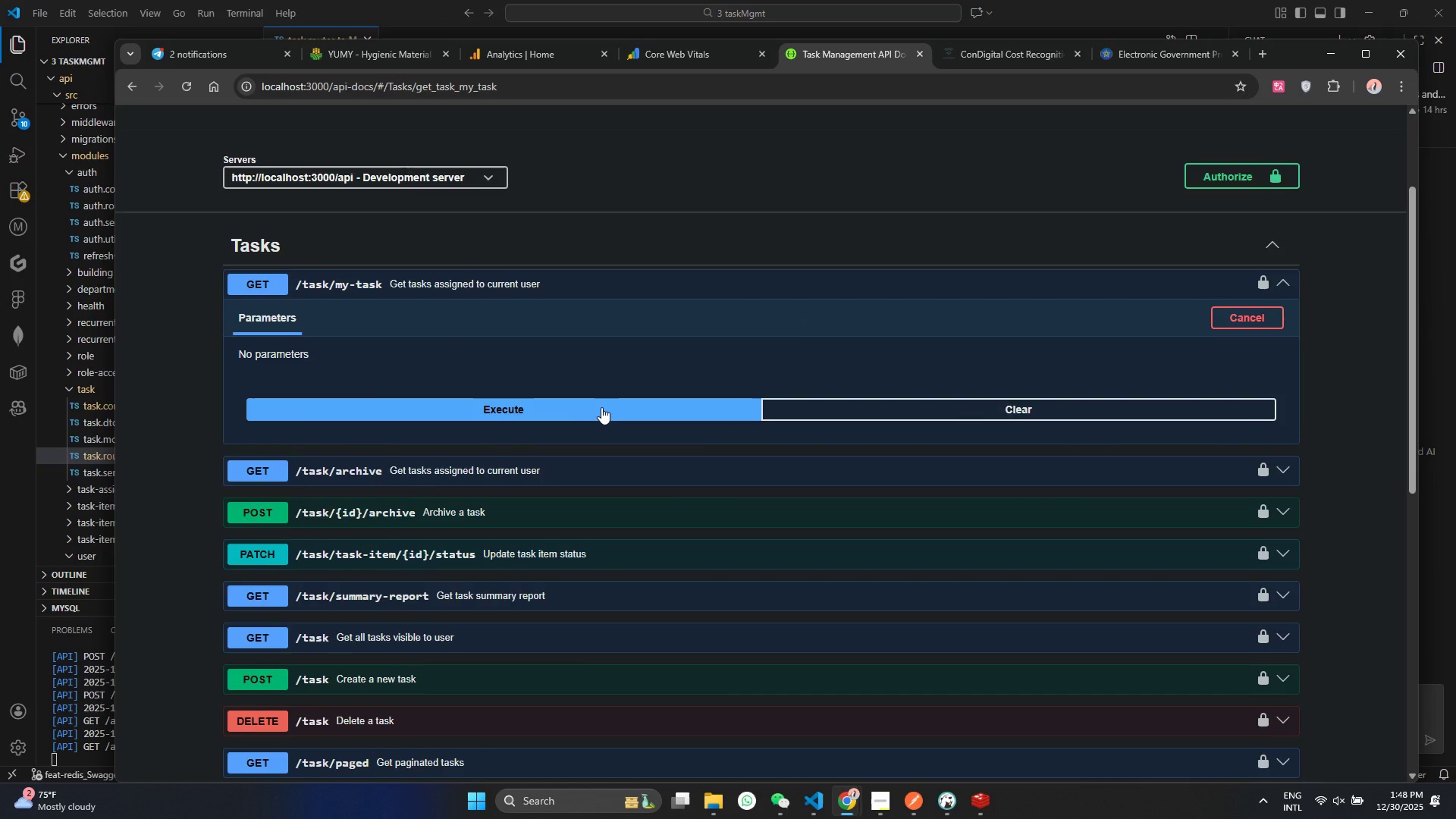 
left_click([601, 407])
 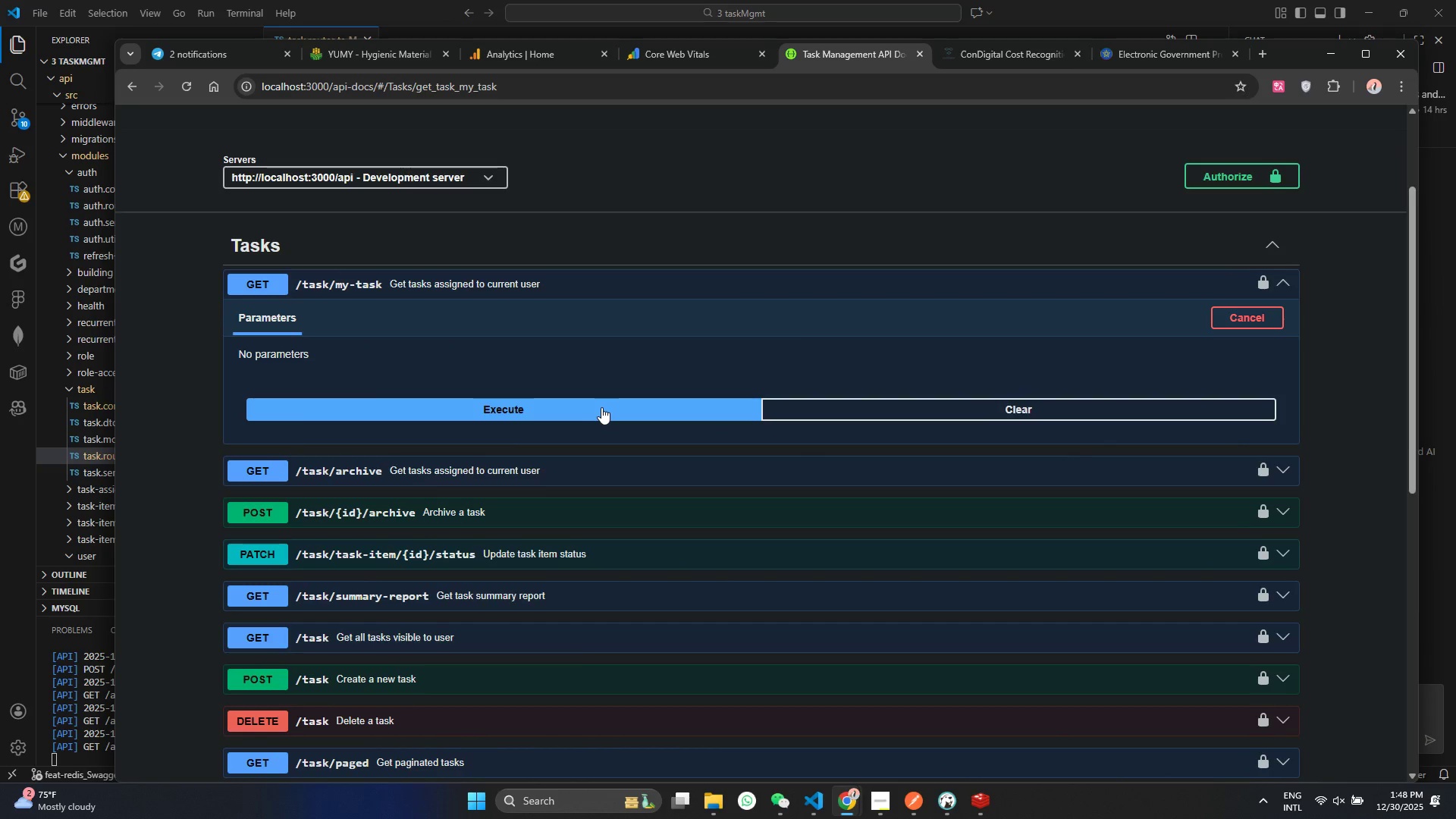 
left_click([601, 407])
 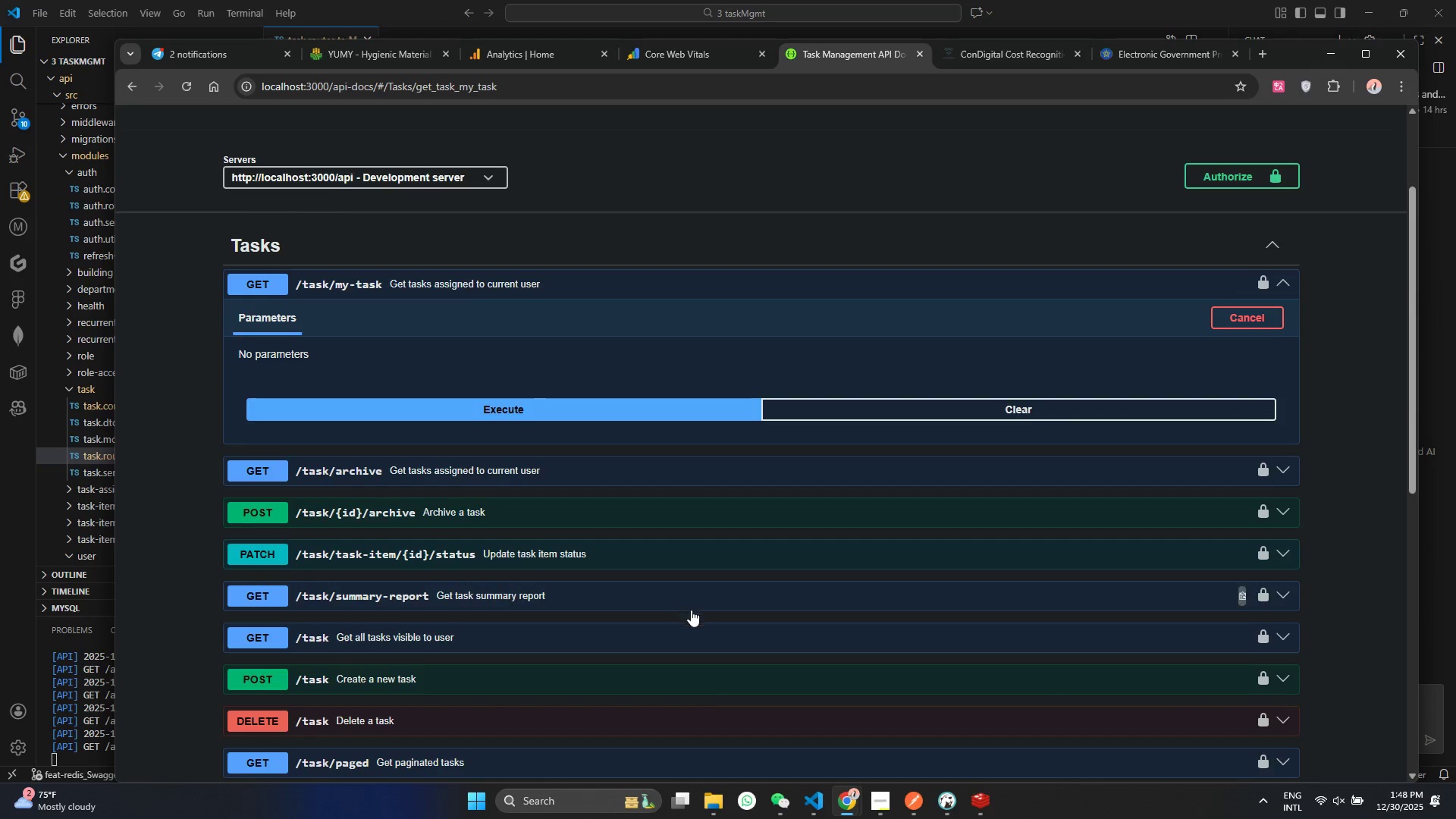 
wait(6.38)
 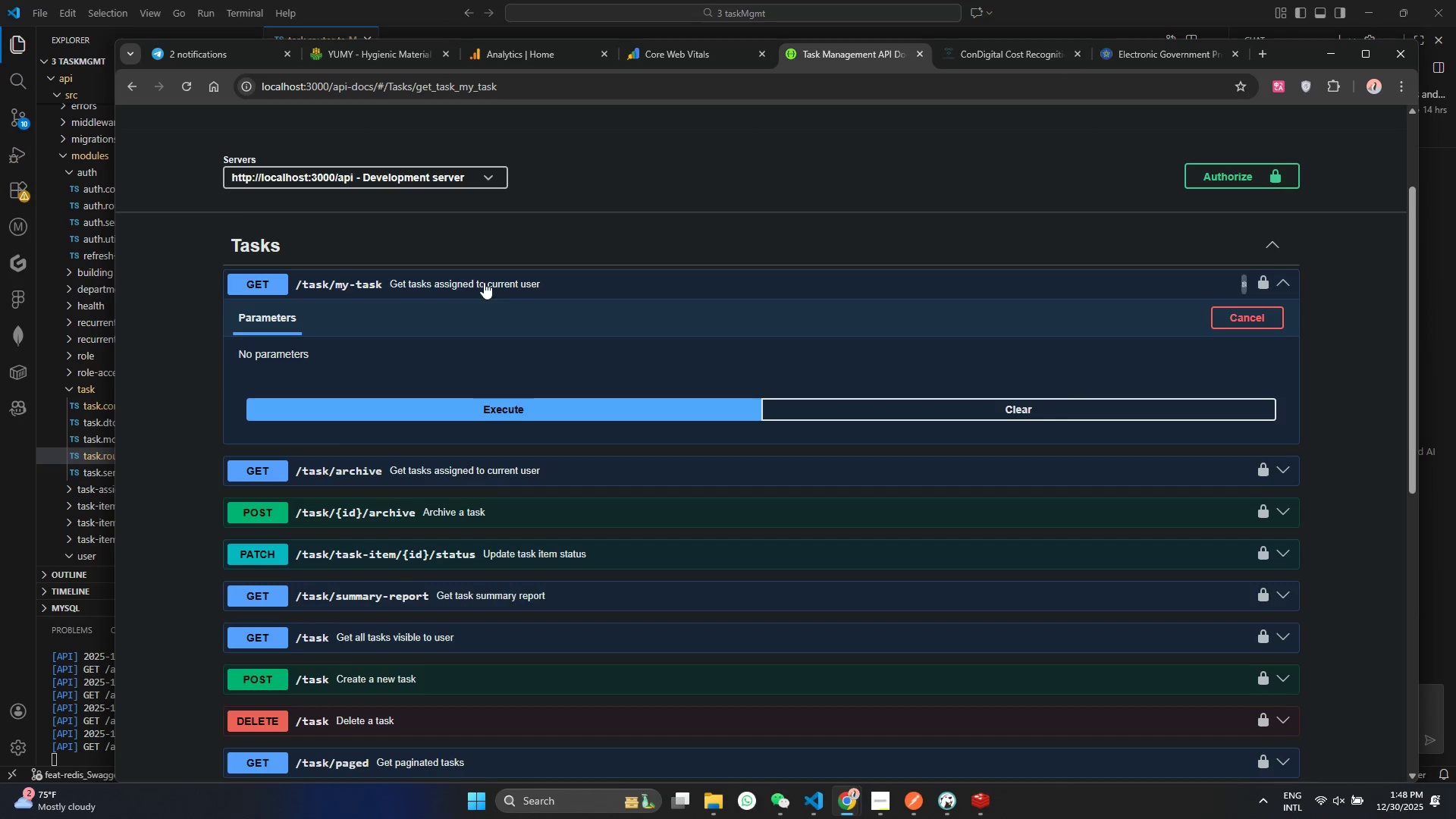 
scroll: coordinate [593, 656], scroll_direction: down, amount: 2.0
 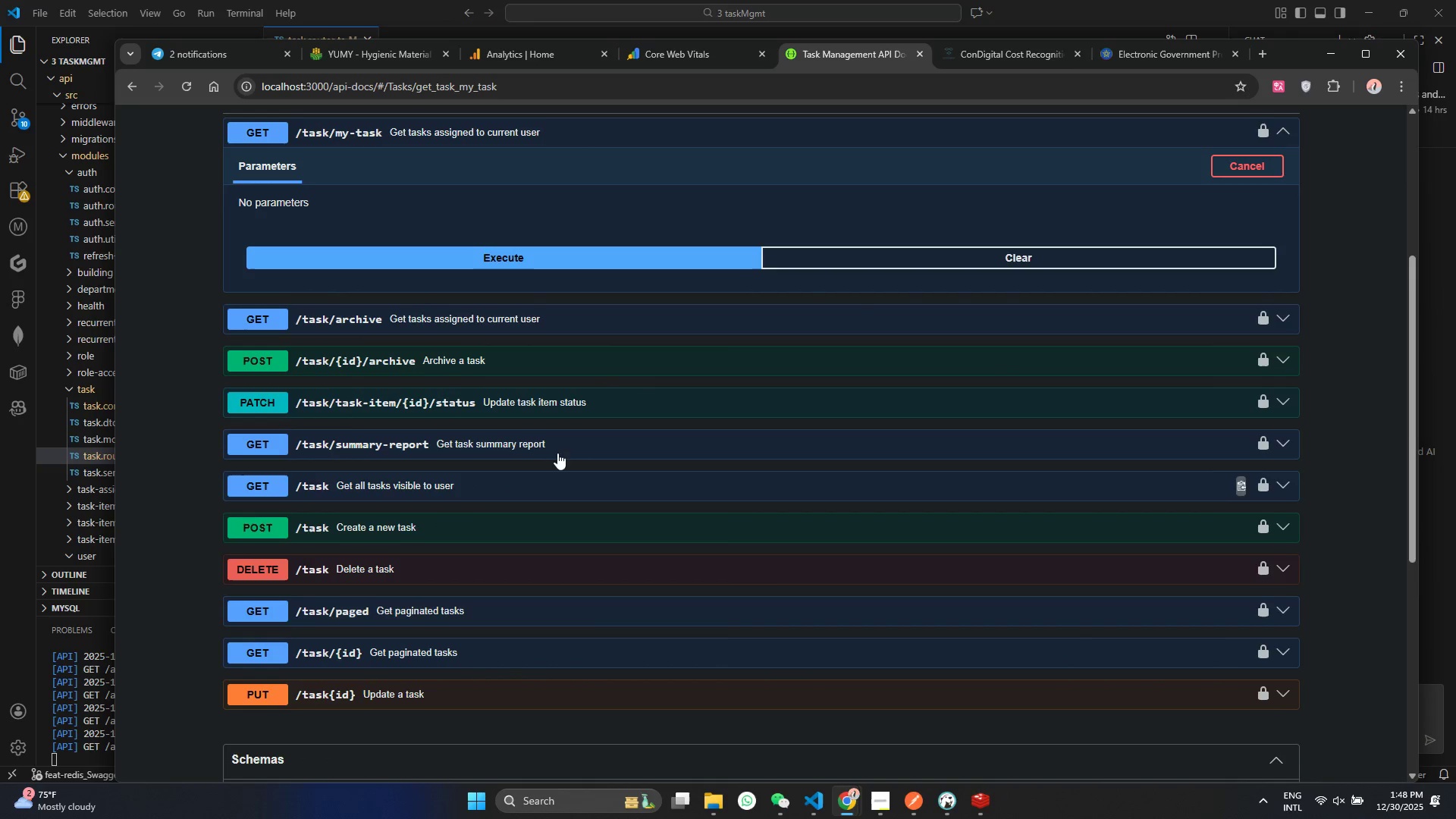 
left_click([559, 447])
 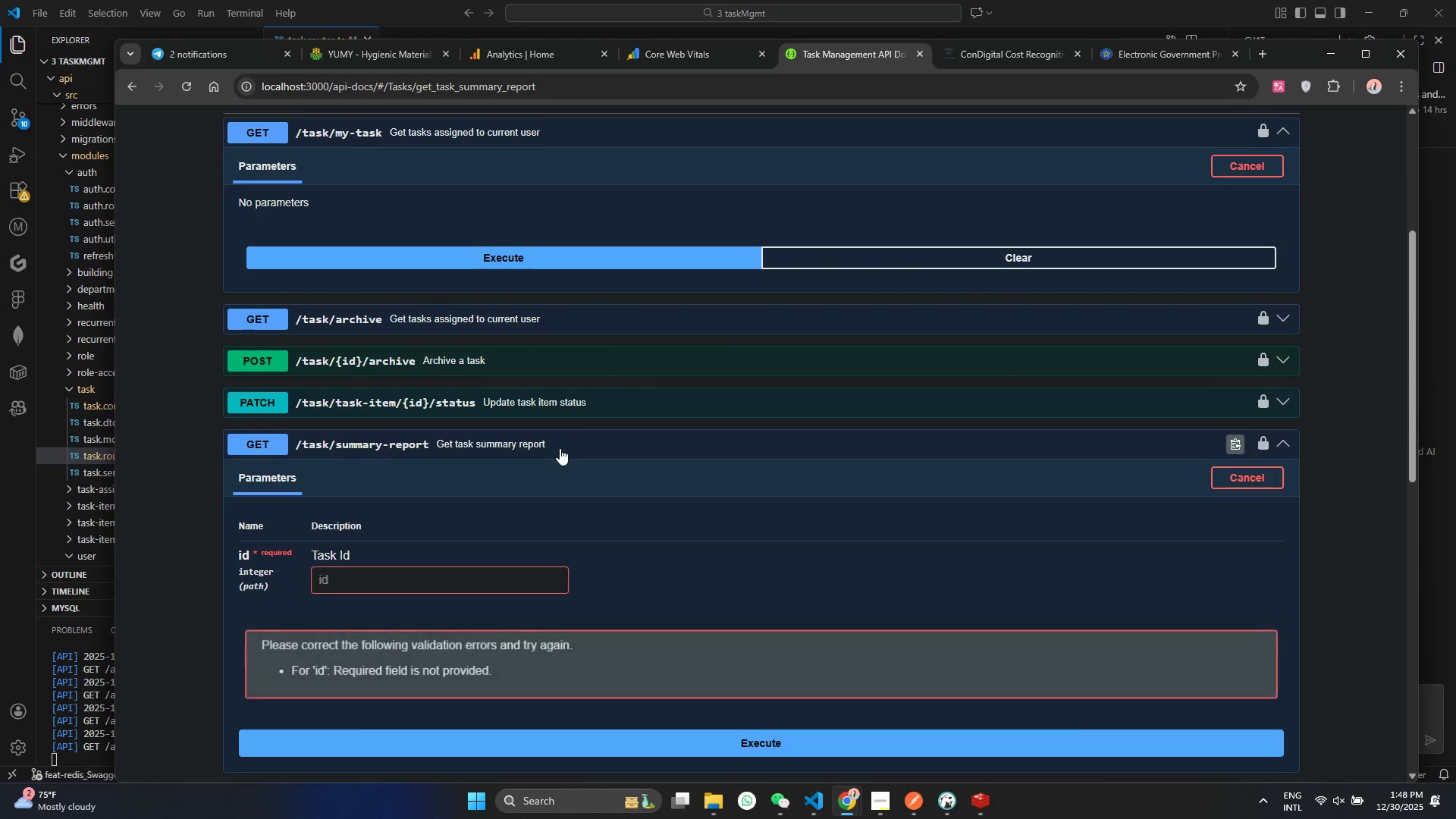 
left_click([560, 448])
 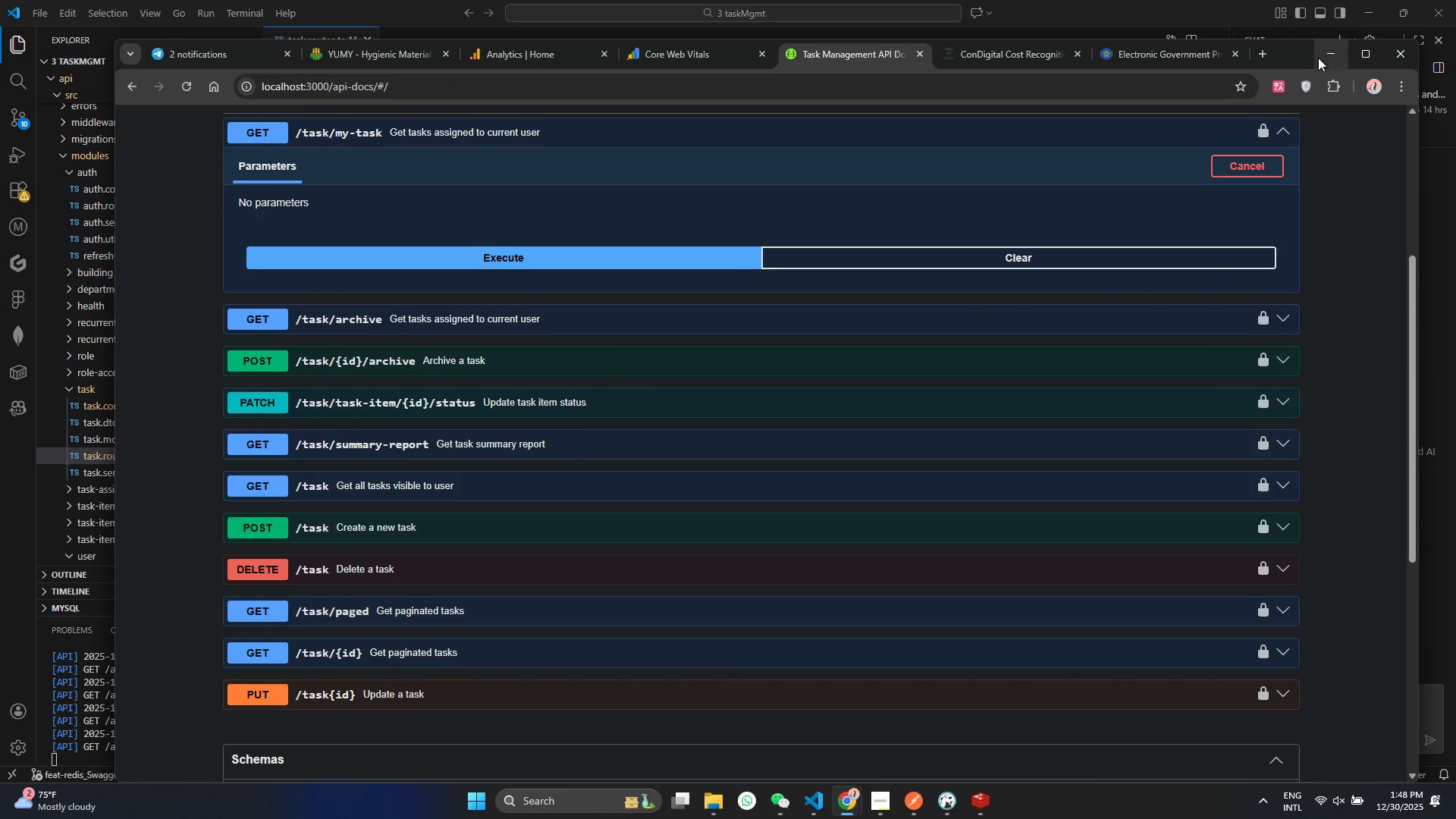 
left_click([1319, 57])
 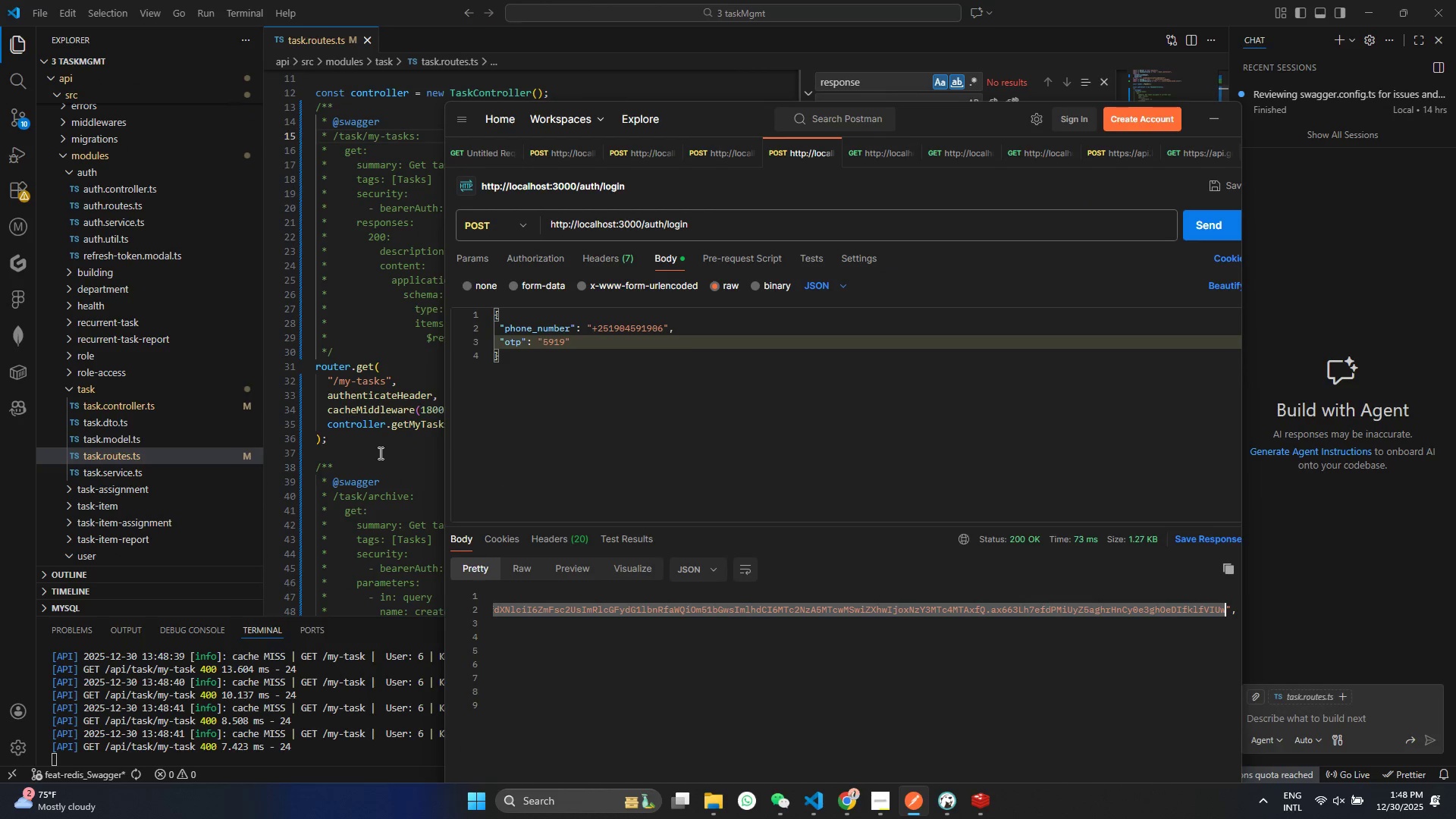 
left_click([378, 452])
 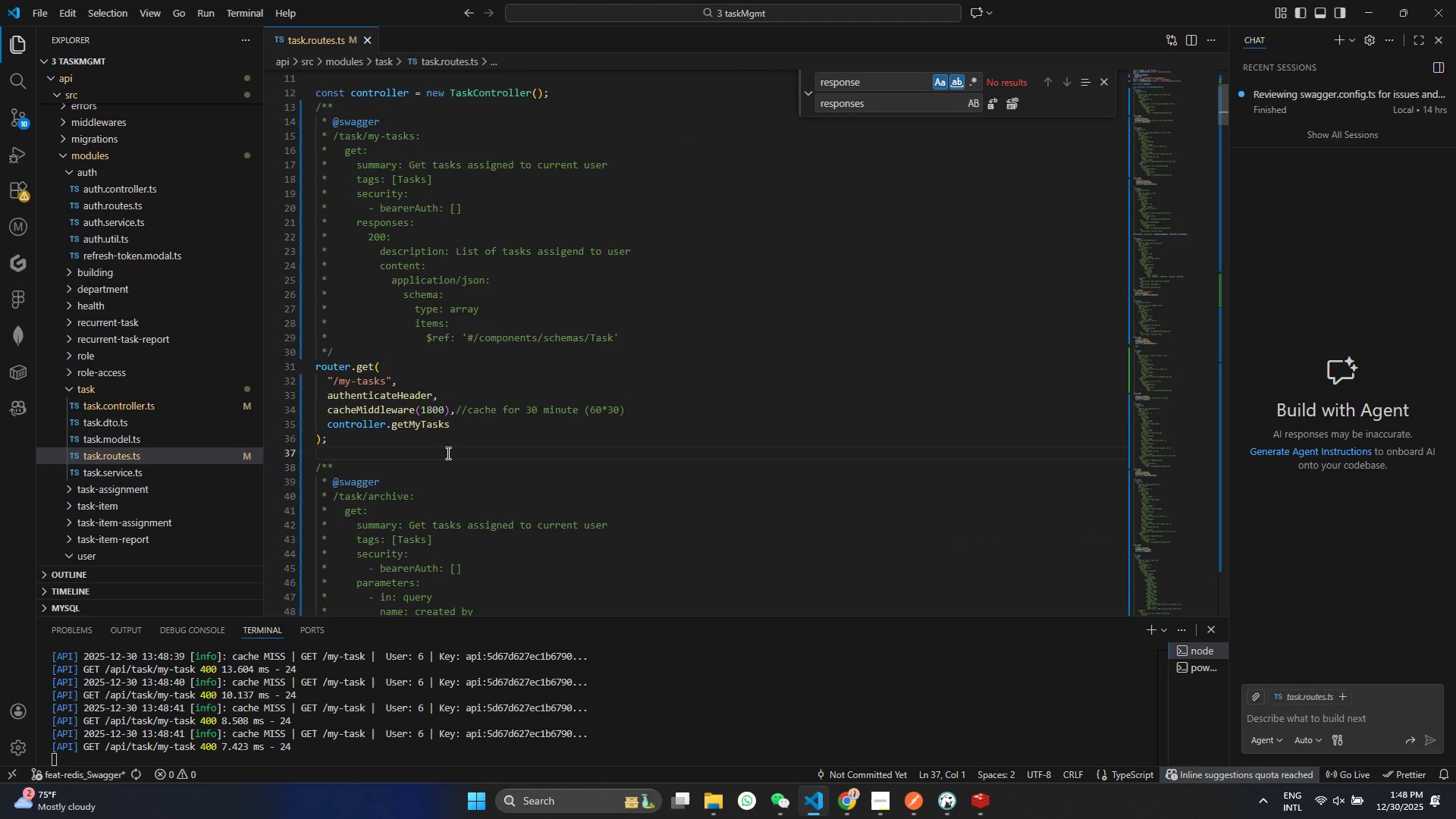 
scroll: coordinate [463, 508], scroll_direction: down, amount: 37.0
 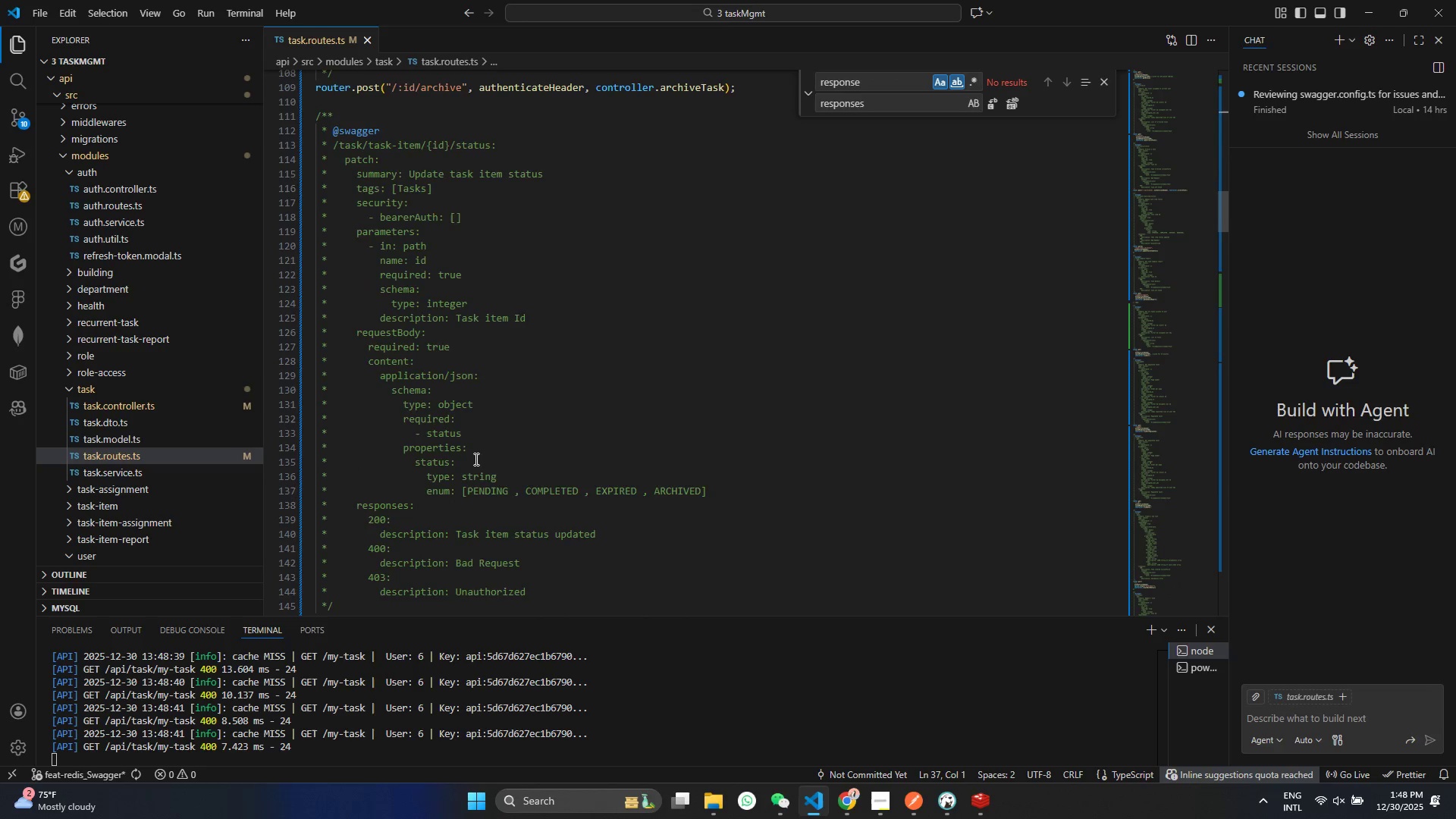 
scroll: coordinate [475, 459], scroll_direction: up, amount: 1.0
 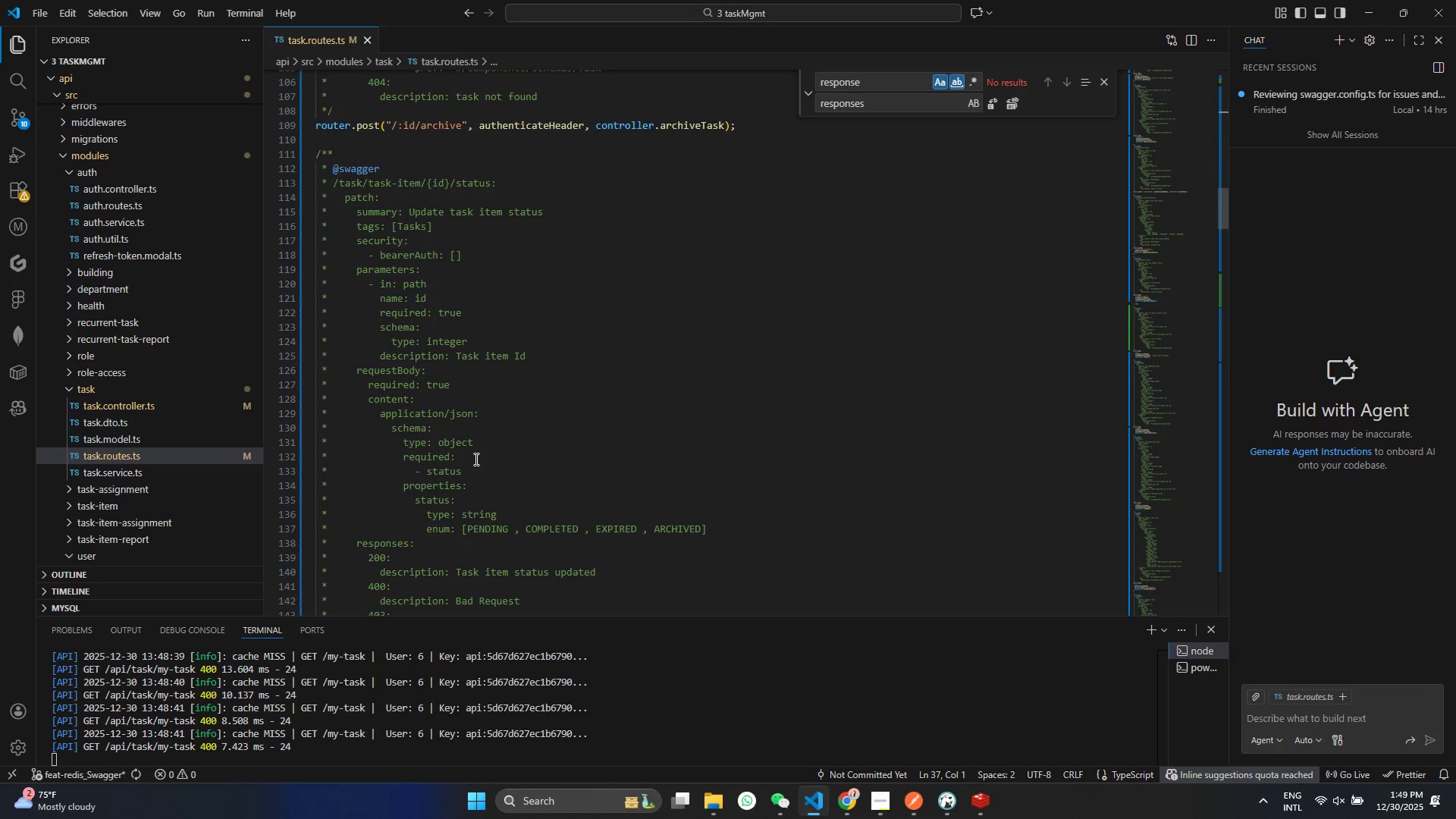 
scroll: coordinate [472, 469], scroll_direction: down, amount: 14.0
 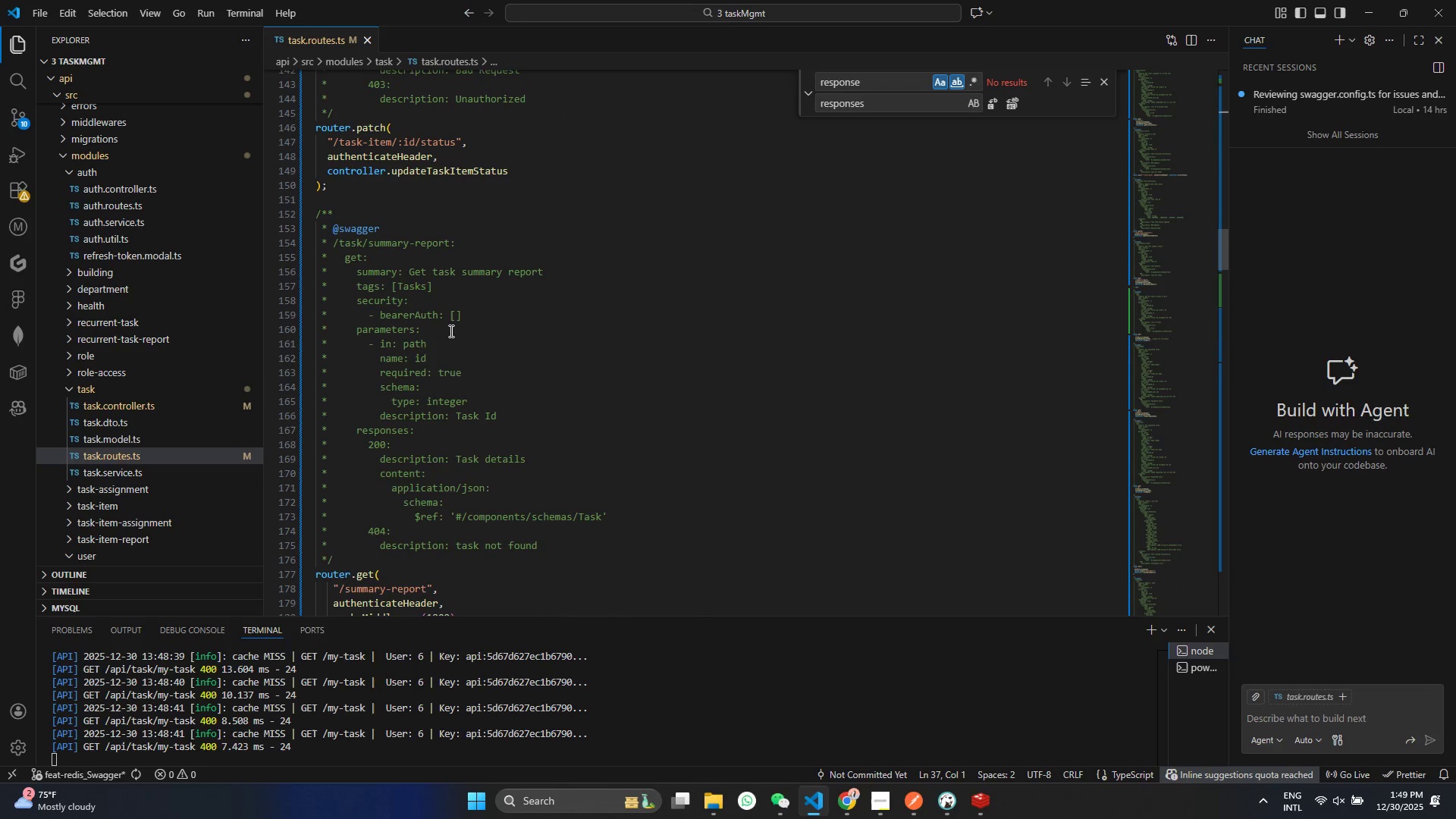 
left_click([452, 390])
 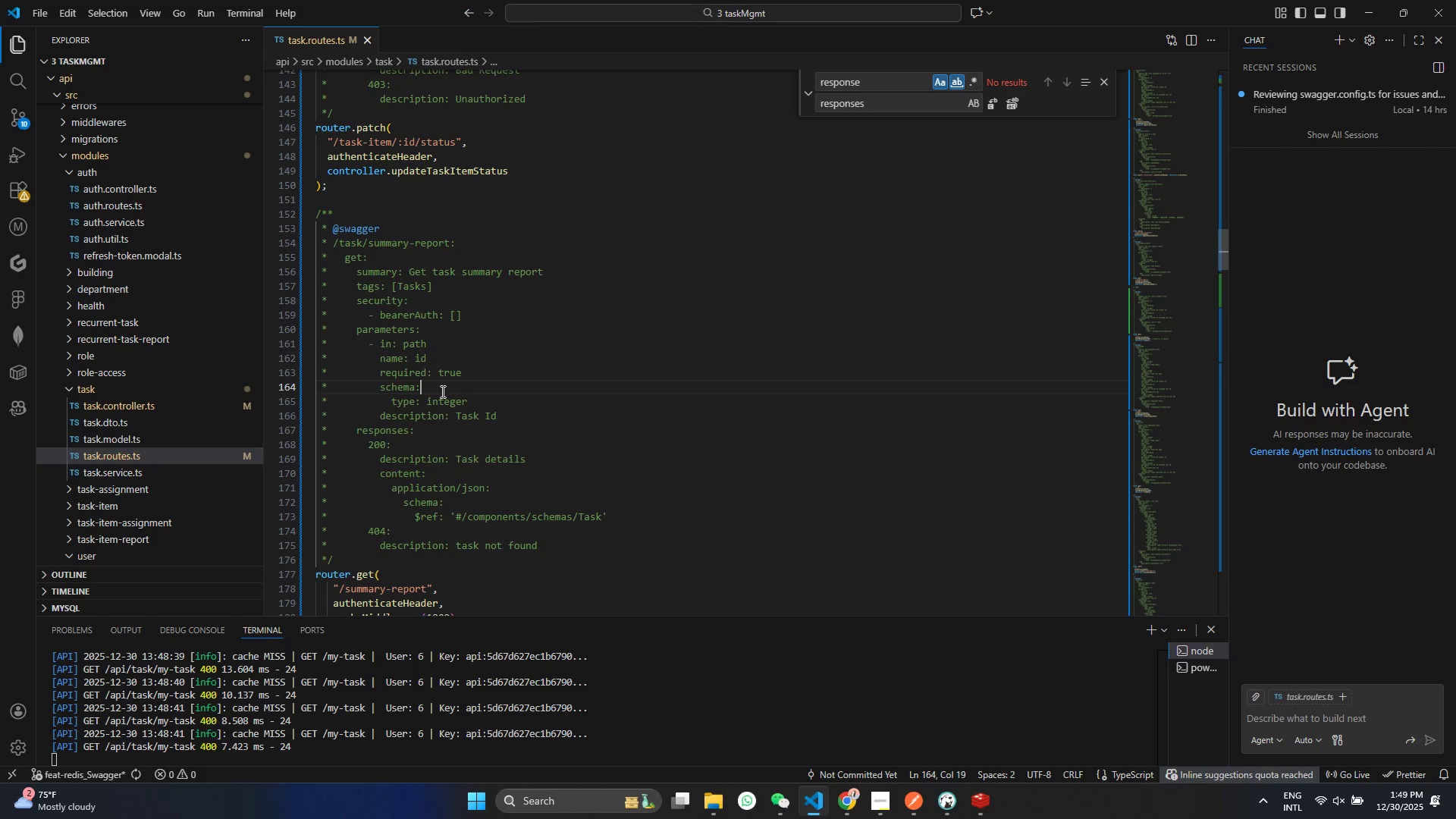 
wait(9.27)
 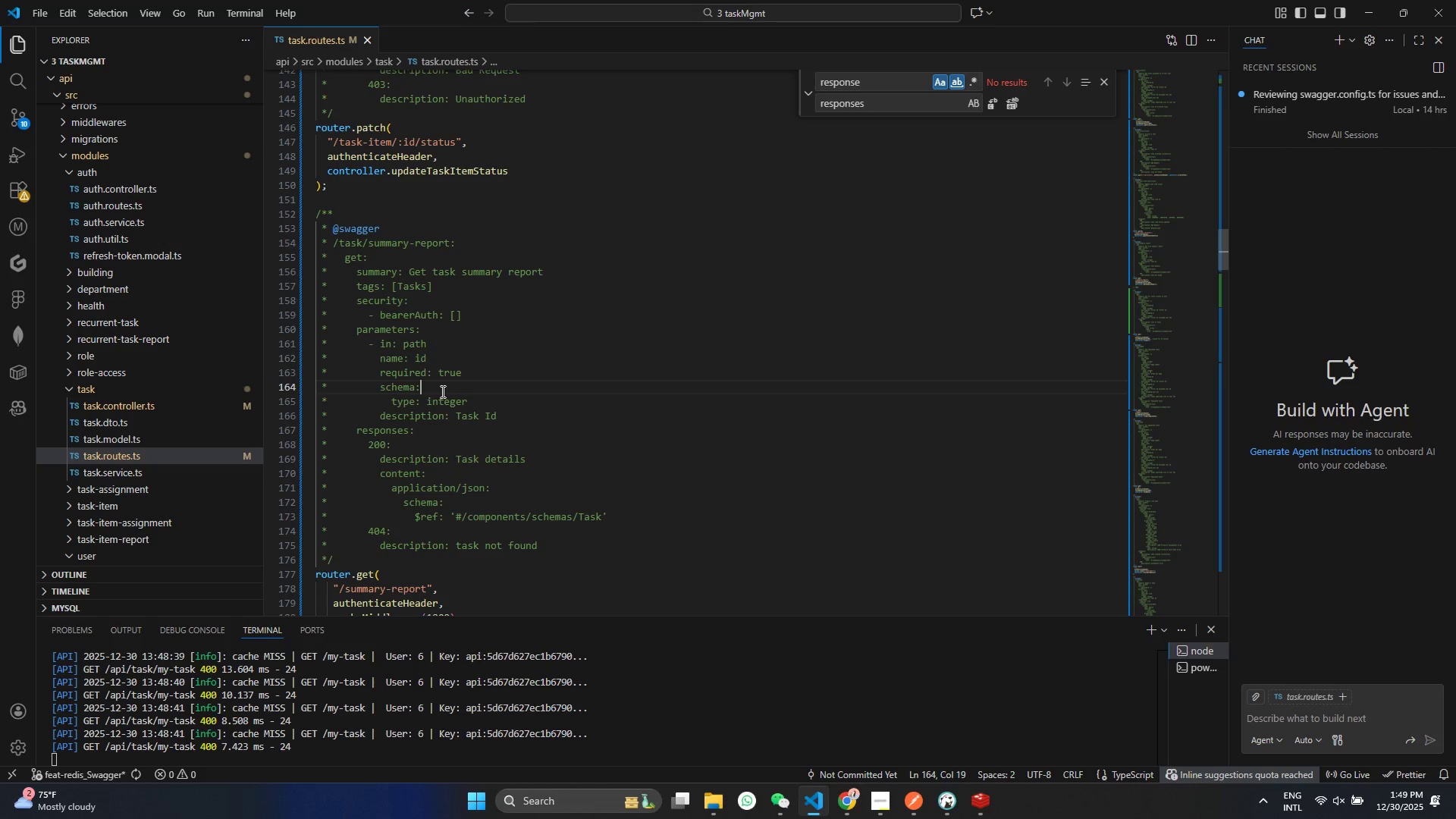 
left_click([522, 386])
 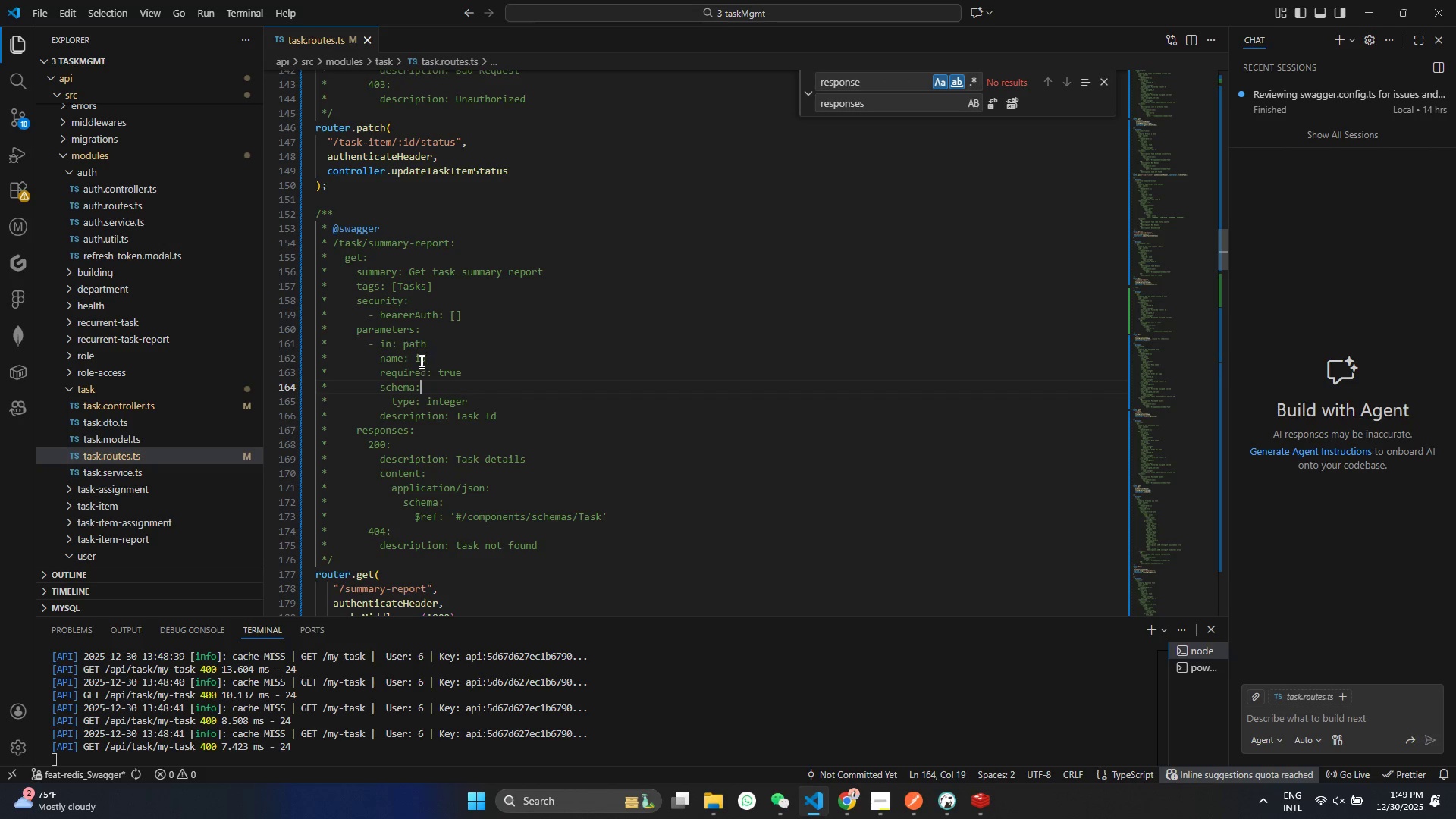 
left_click([416, 361])
 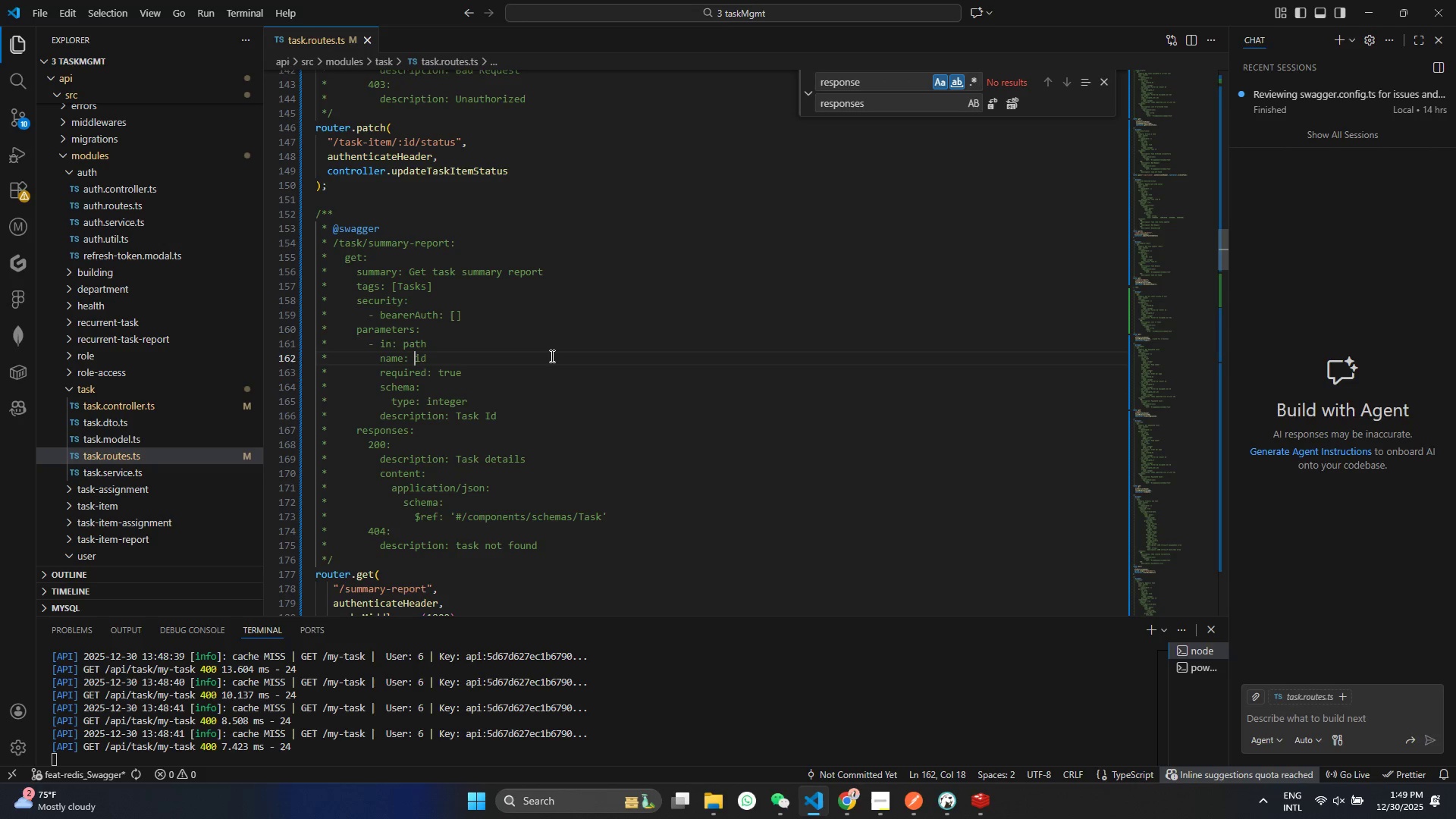 
type(target_user_)
 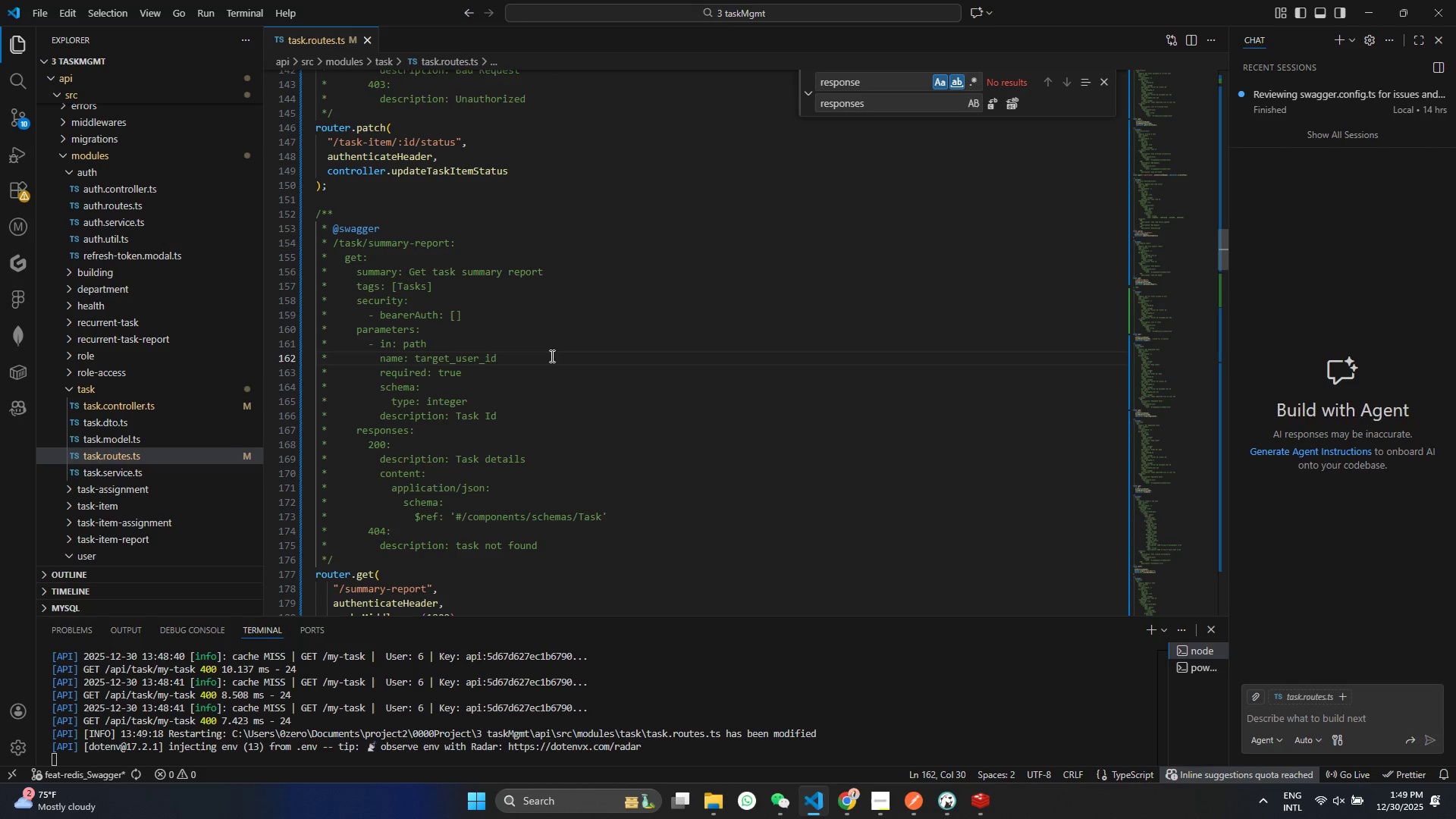 
 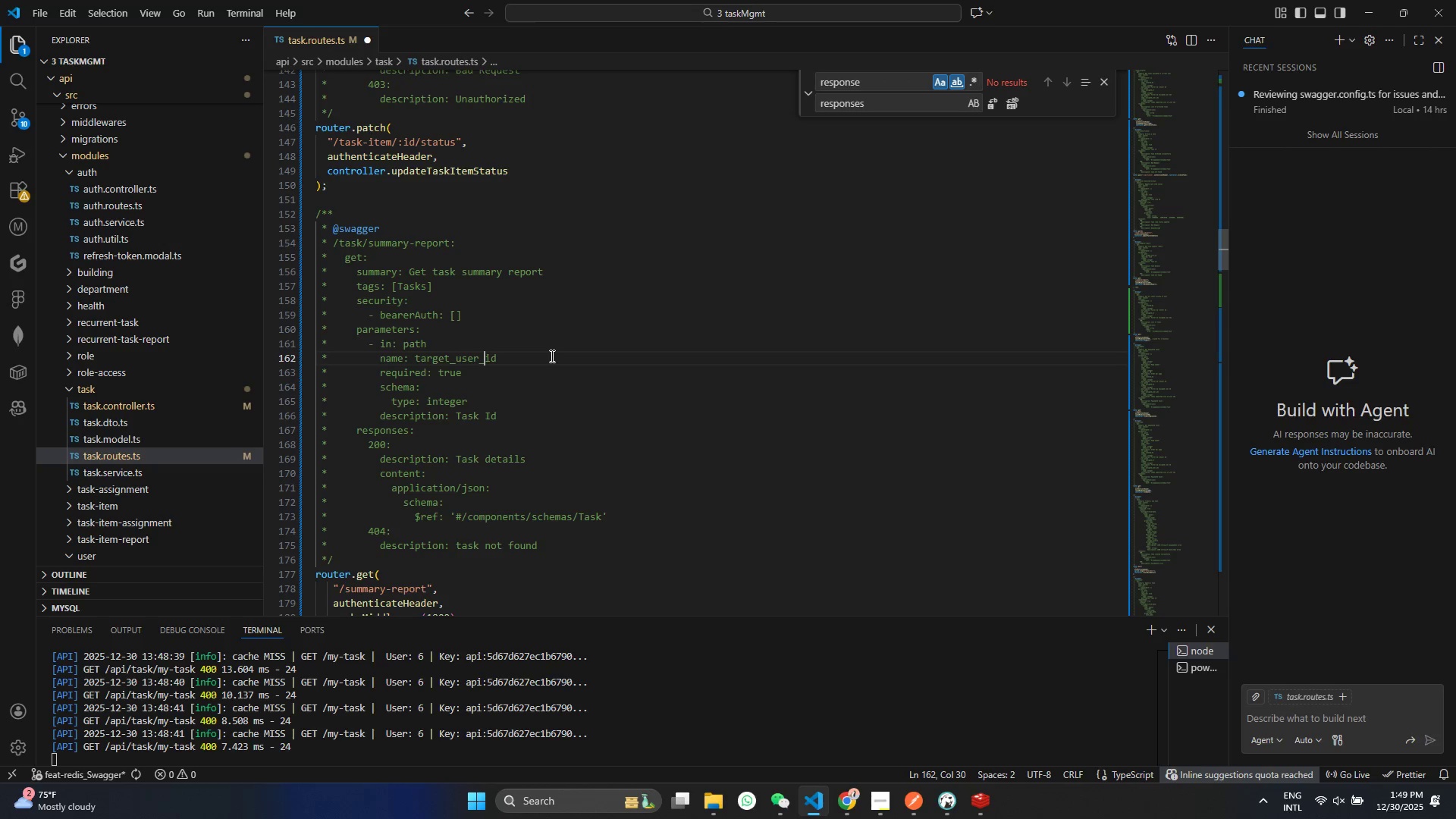 
key(Control+ControlLeft)
 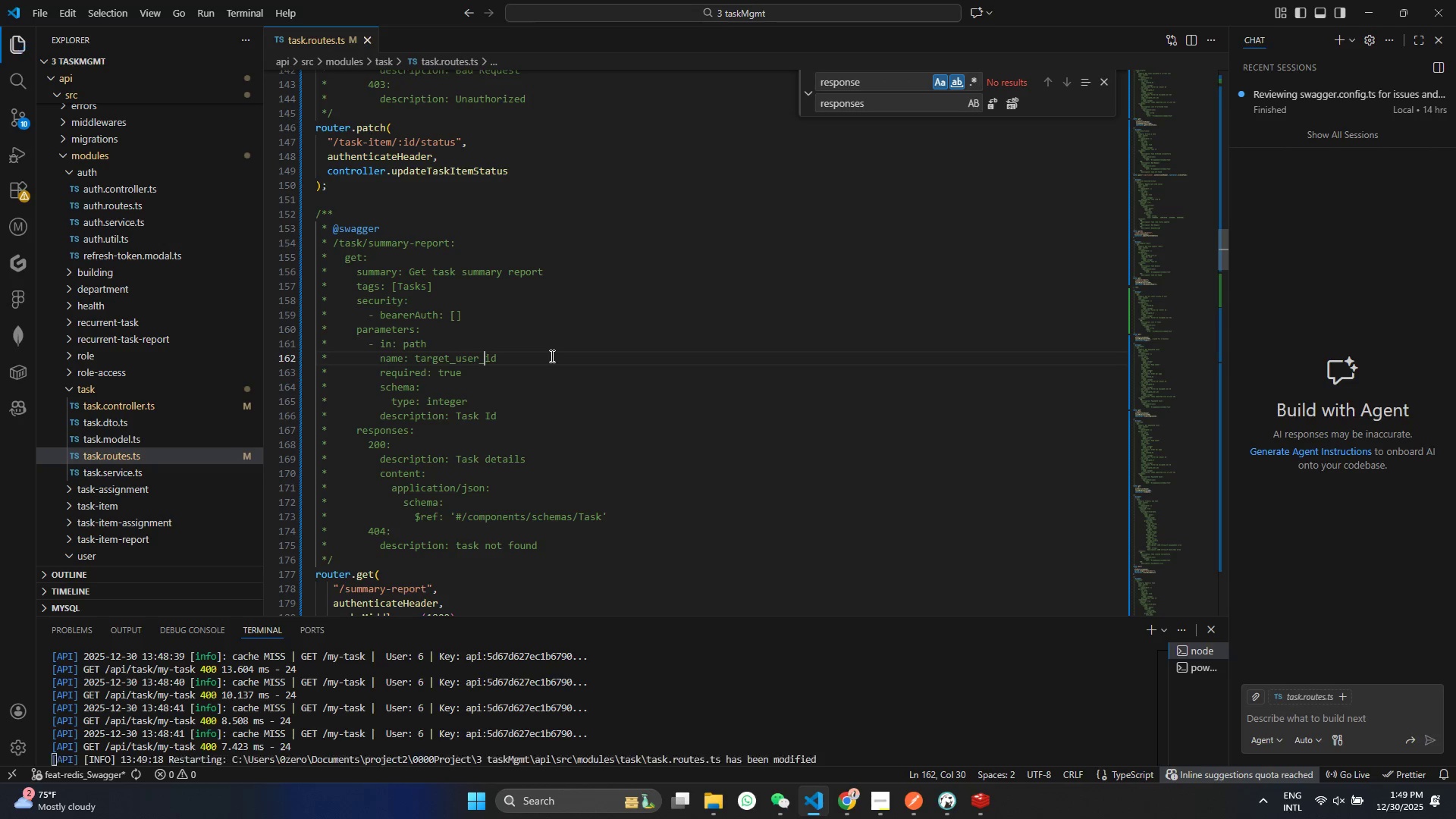 
key(Control+S)
 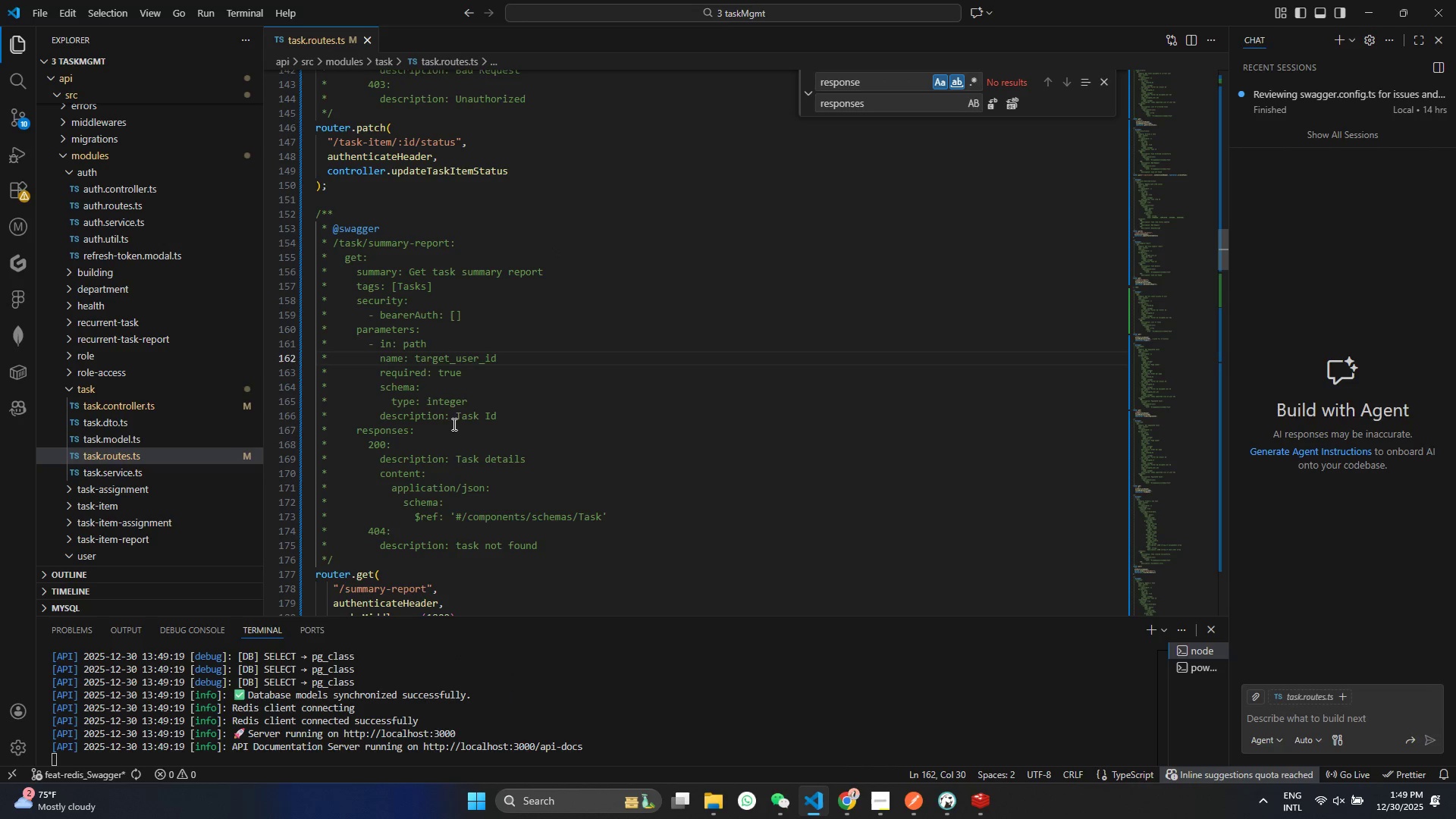 
left_click_drag(start_coordinate=[461, 413], to_coordinate=[518, 413])
 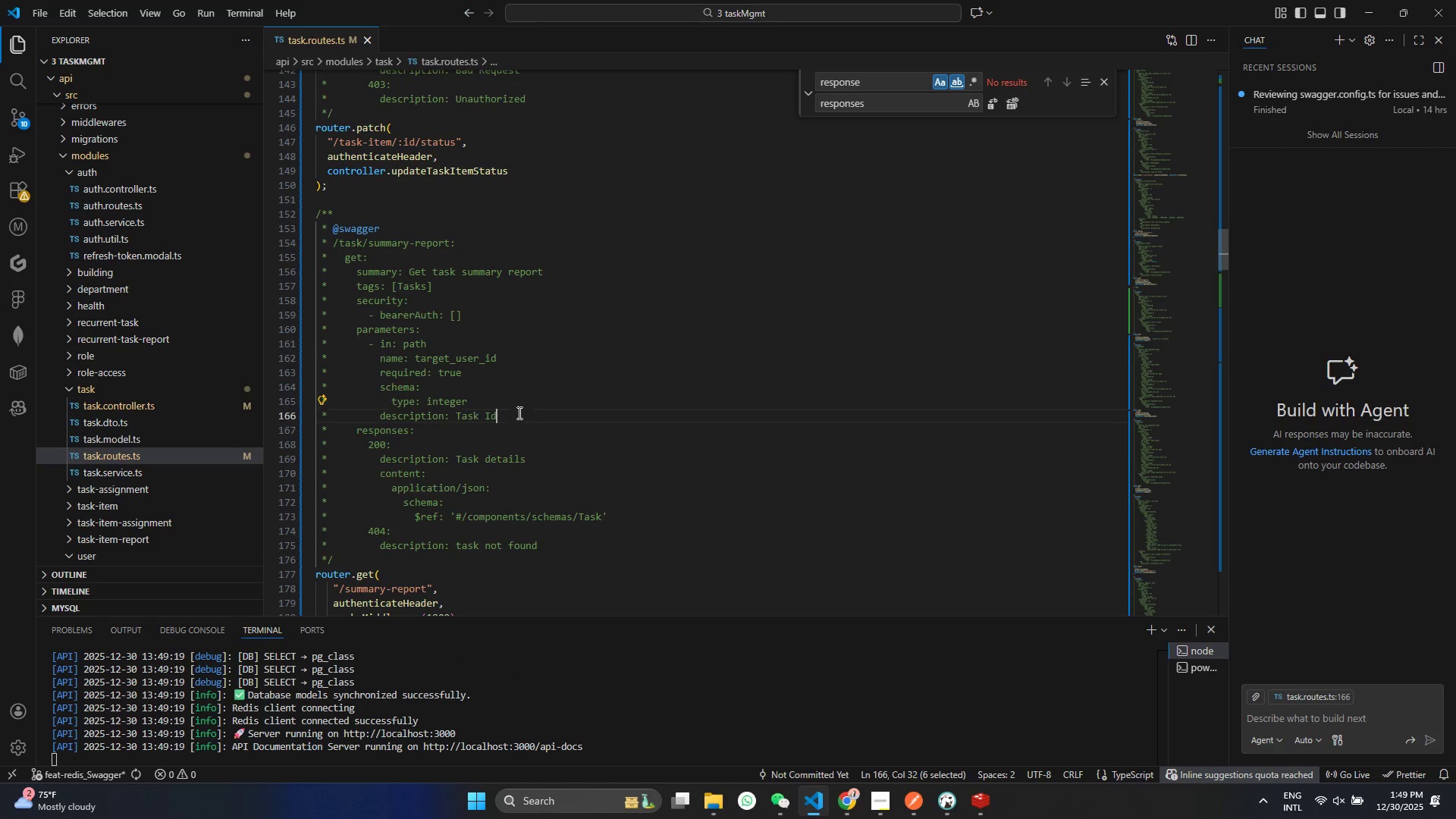 
left_click([518, 413])
 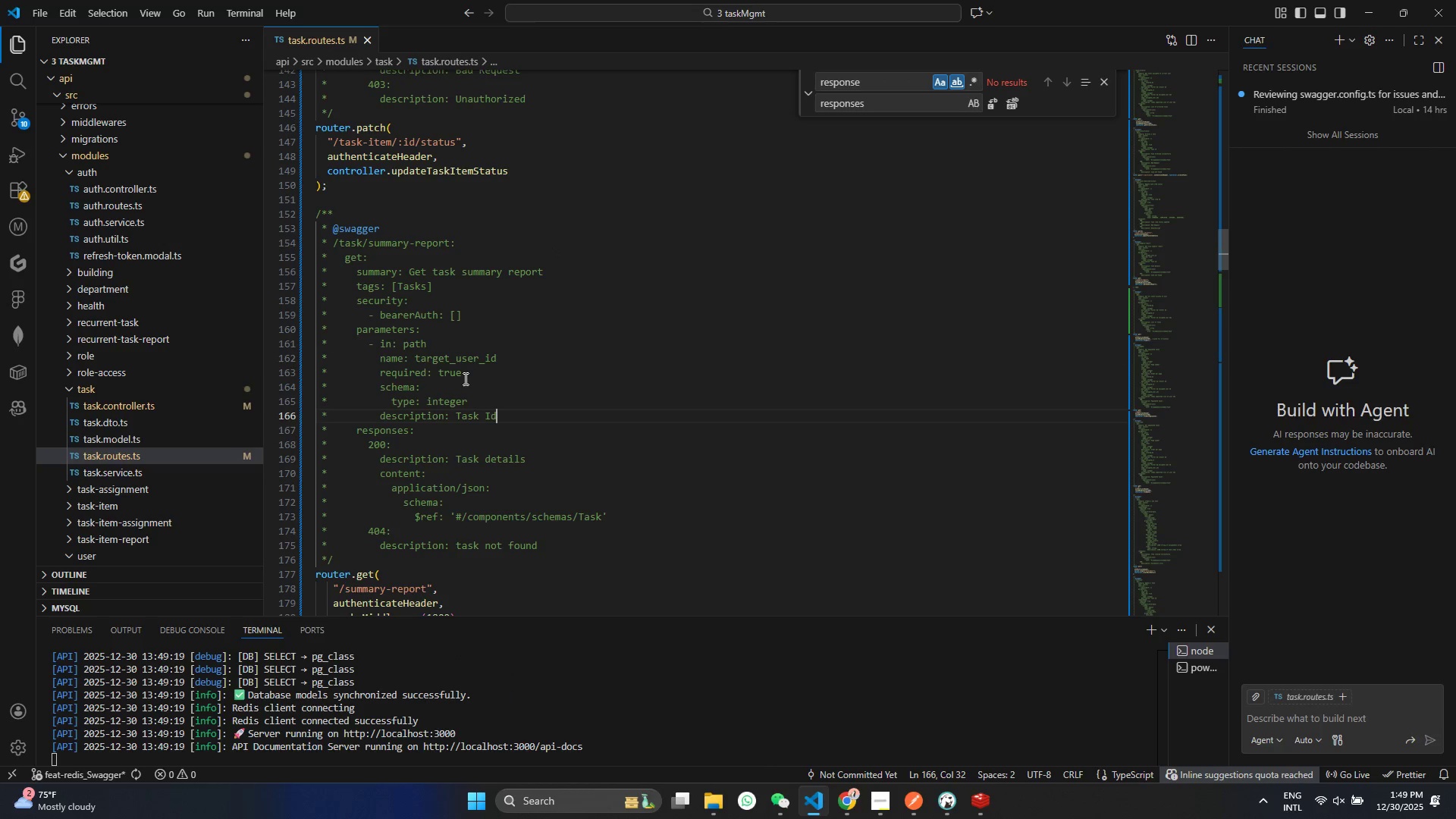 
key(Backspace)
key(Backspace)
key(Backspace)
key(Backspace)
key(Backspace)
key(Backspace)
type(arget user i )
key(Backspace)
type(d fr)
key(Backspace)
type(or report)
 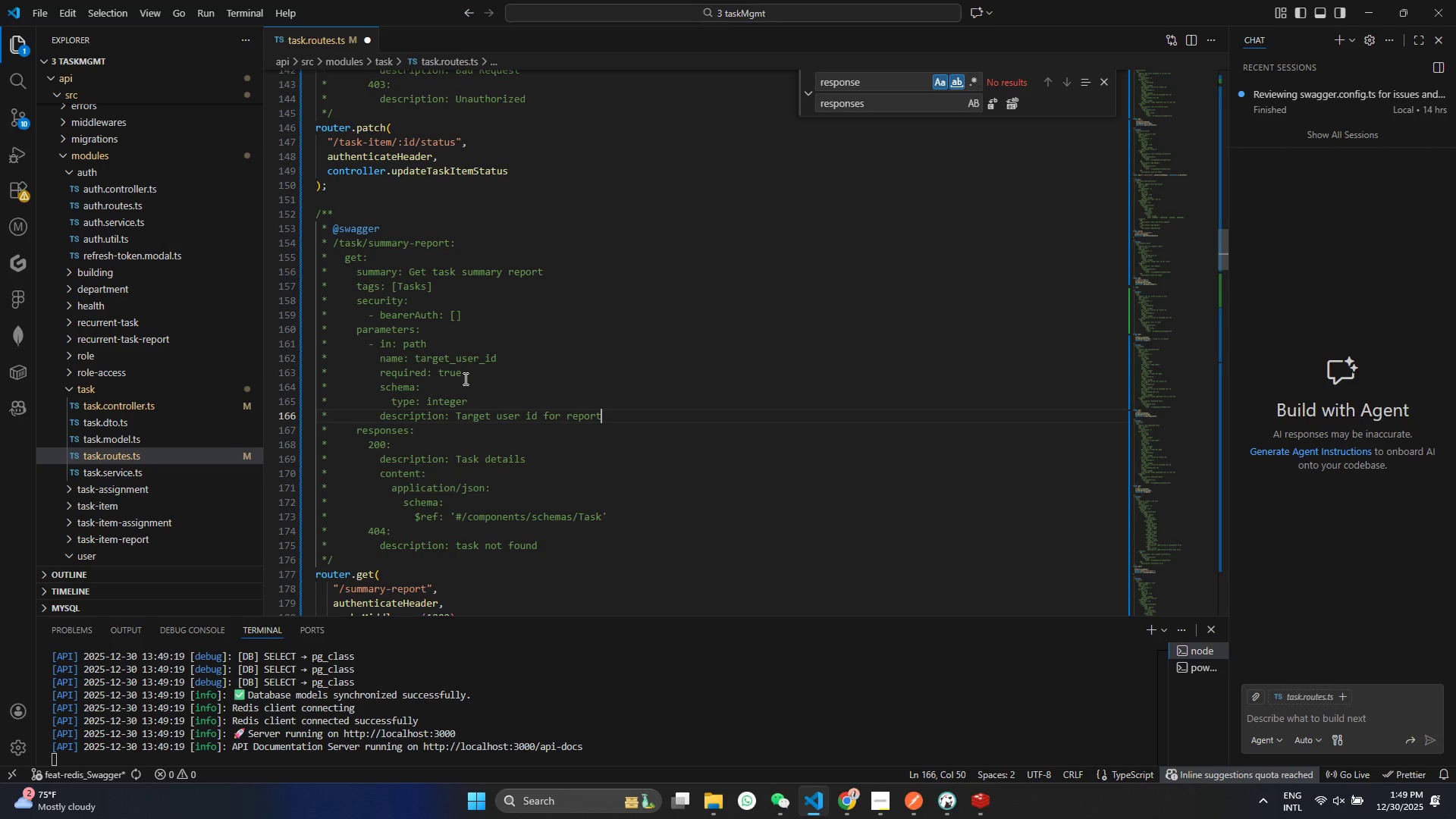 
key(Control+ControlLeft)
 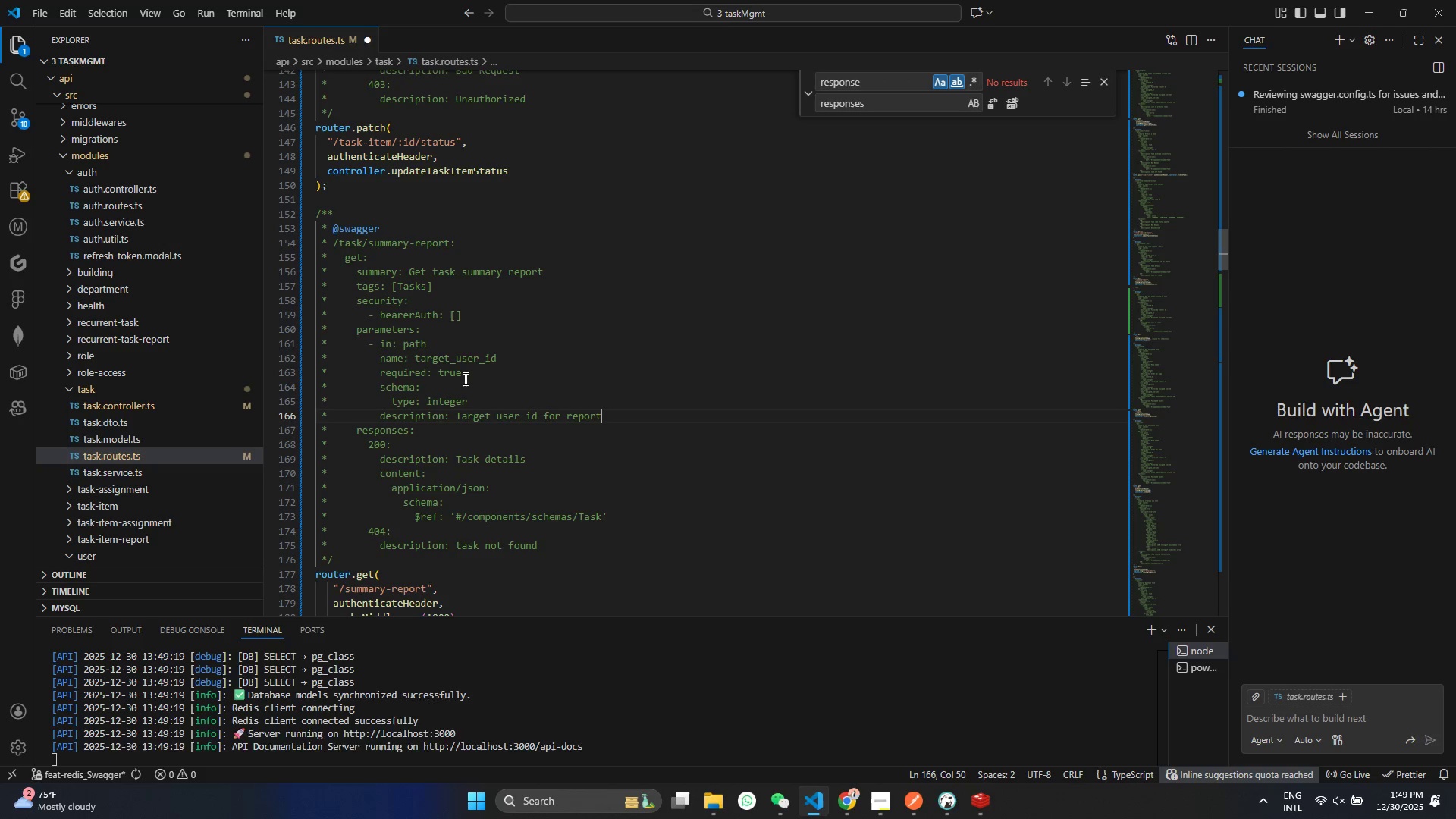 
key(Control+S)
 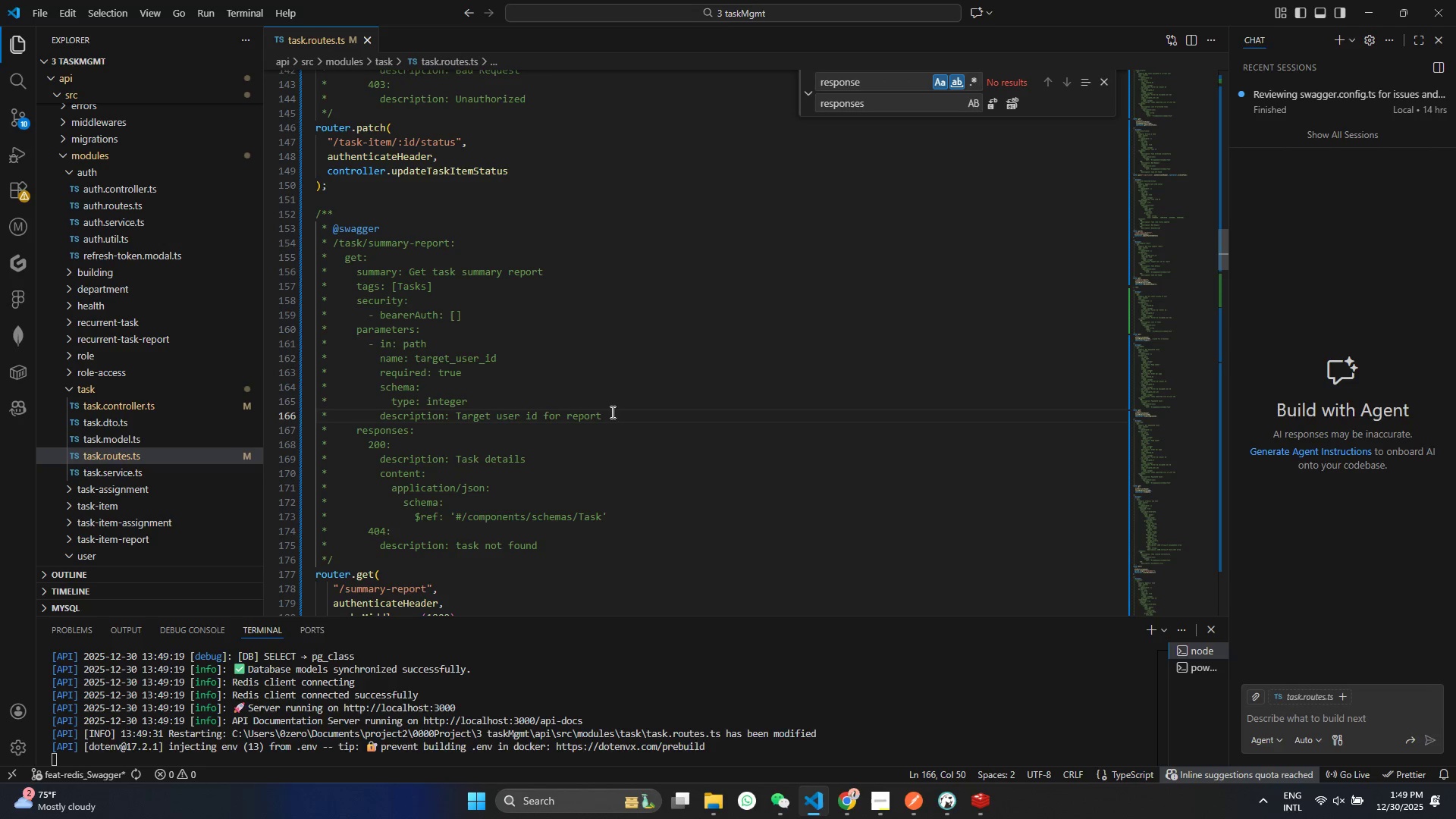 
left_click_drag(start_coordinate=[617, 416], to_coordinate=[172, 340])
 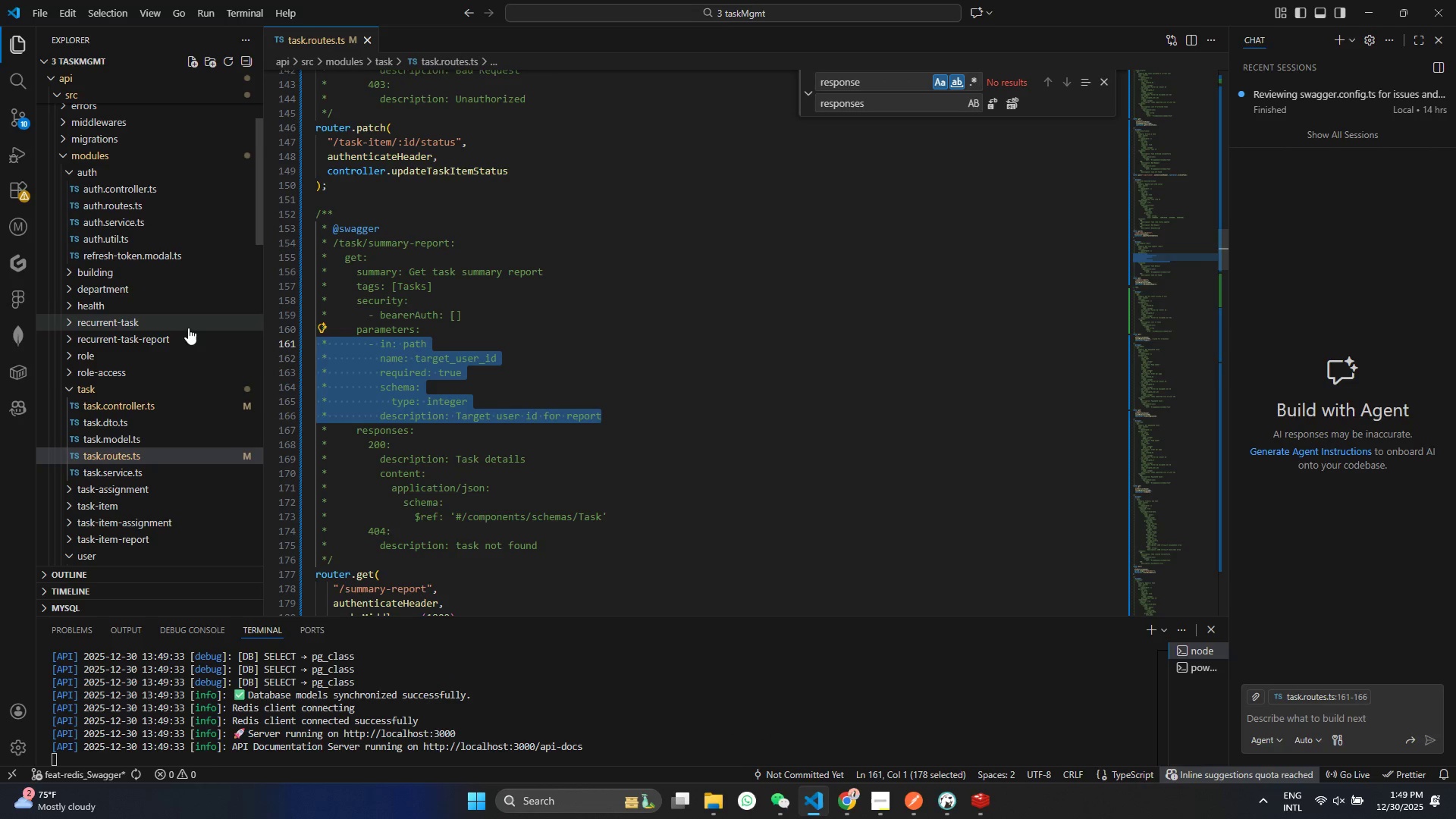 
hold_key(key=AltLeft, duration=1.5)
 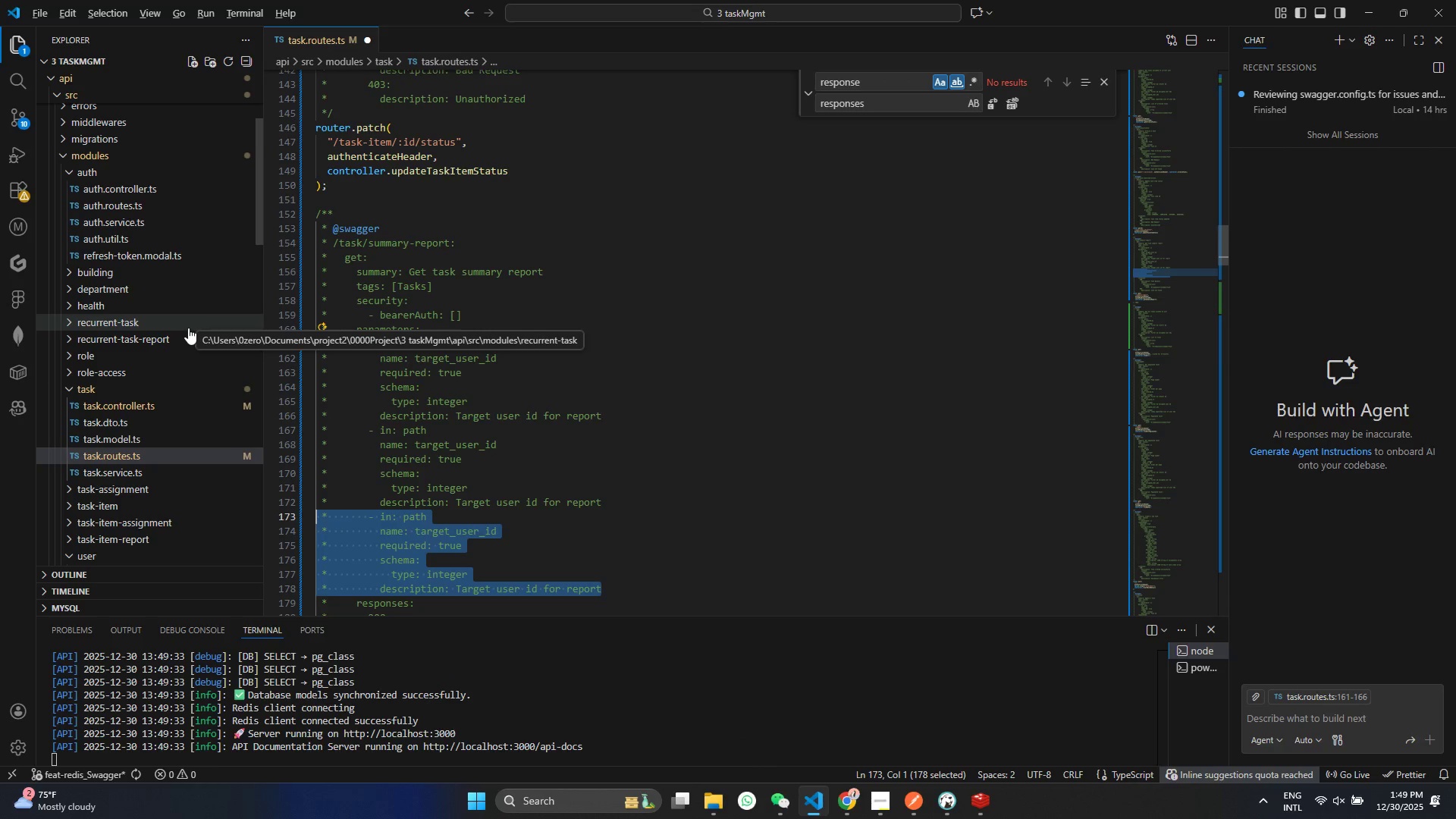 
key(Alt+Shift+ArrowDown)
 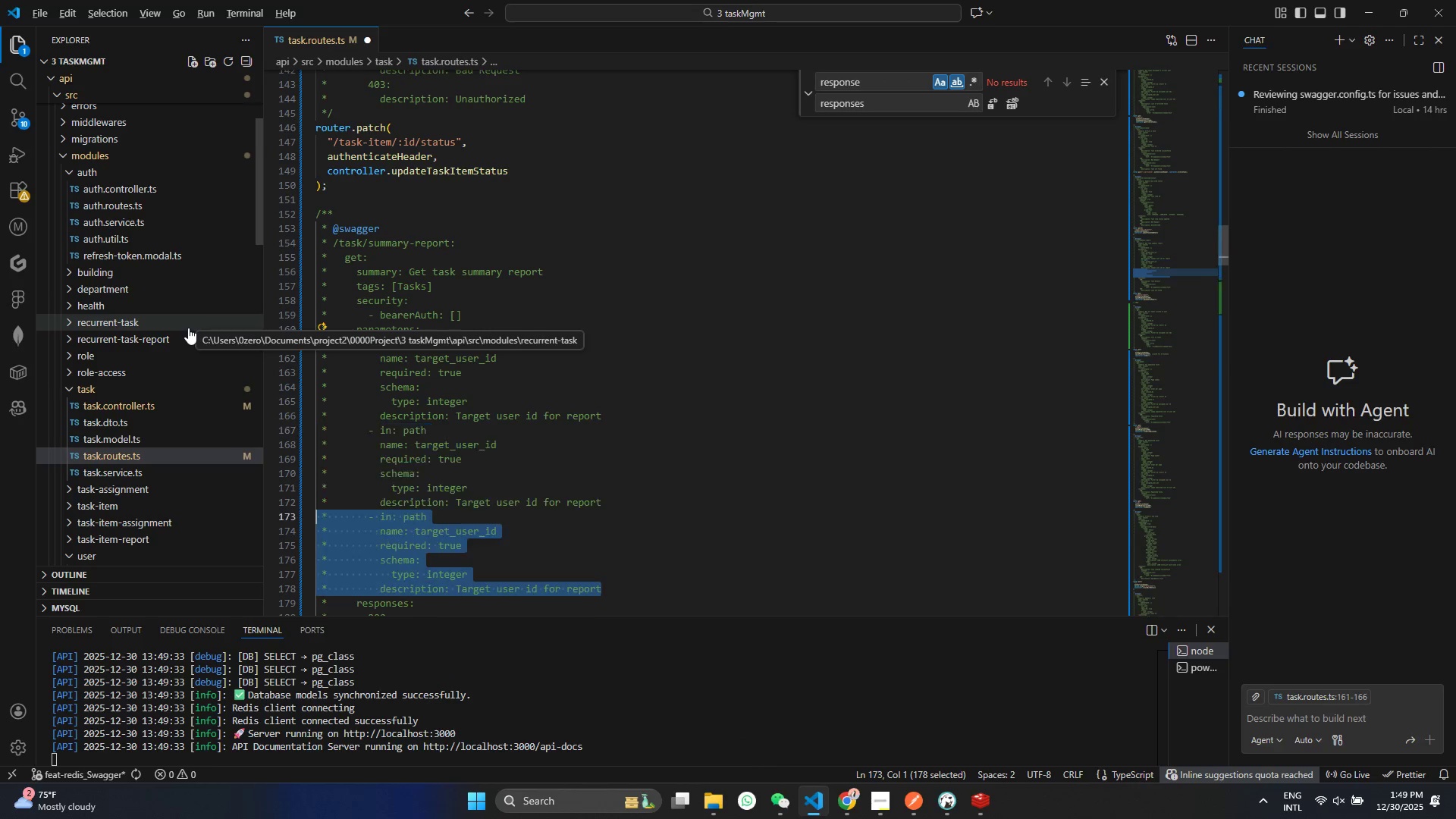 
key(Alt+Shift+ArrowDown)
 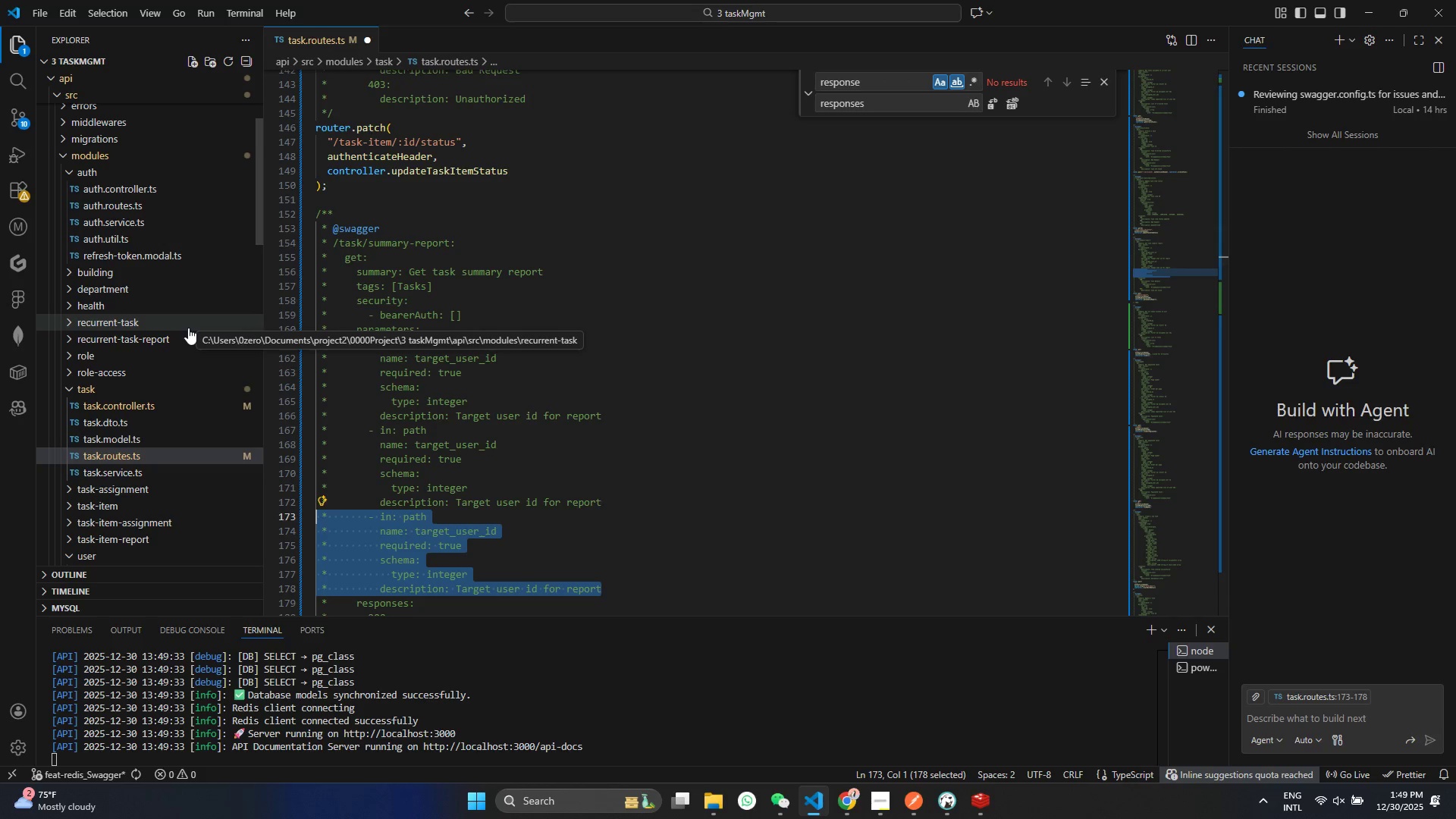 
key(Control+Z)
 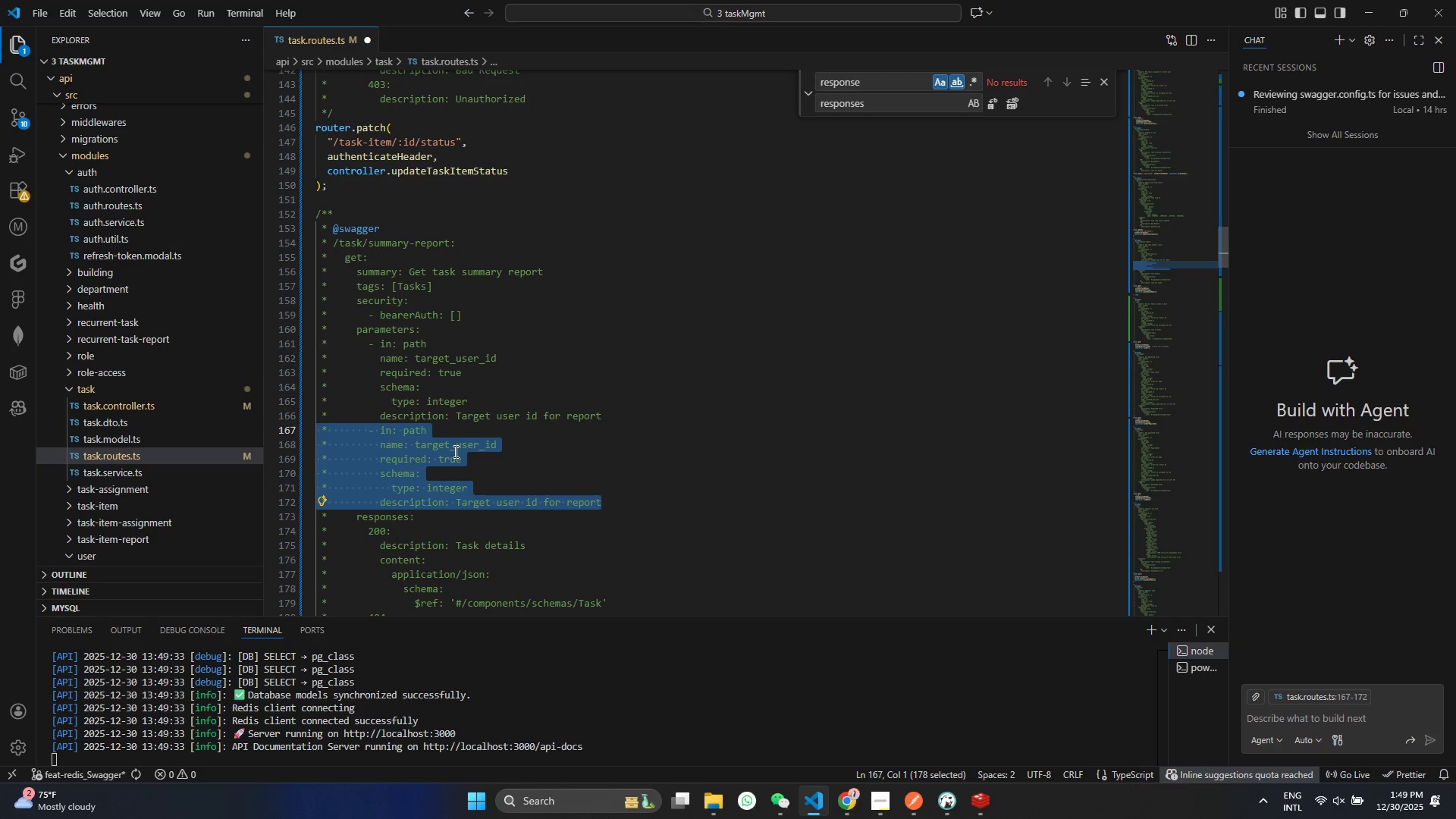 
double_click([454, 451])
 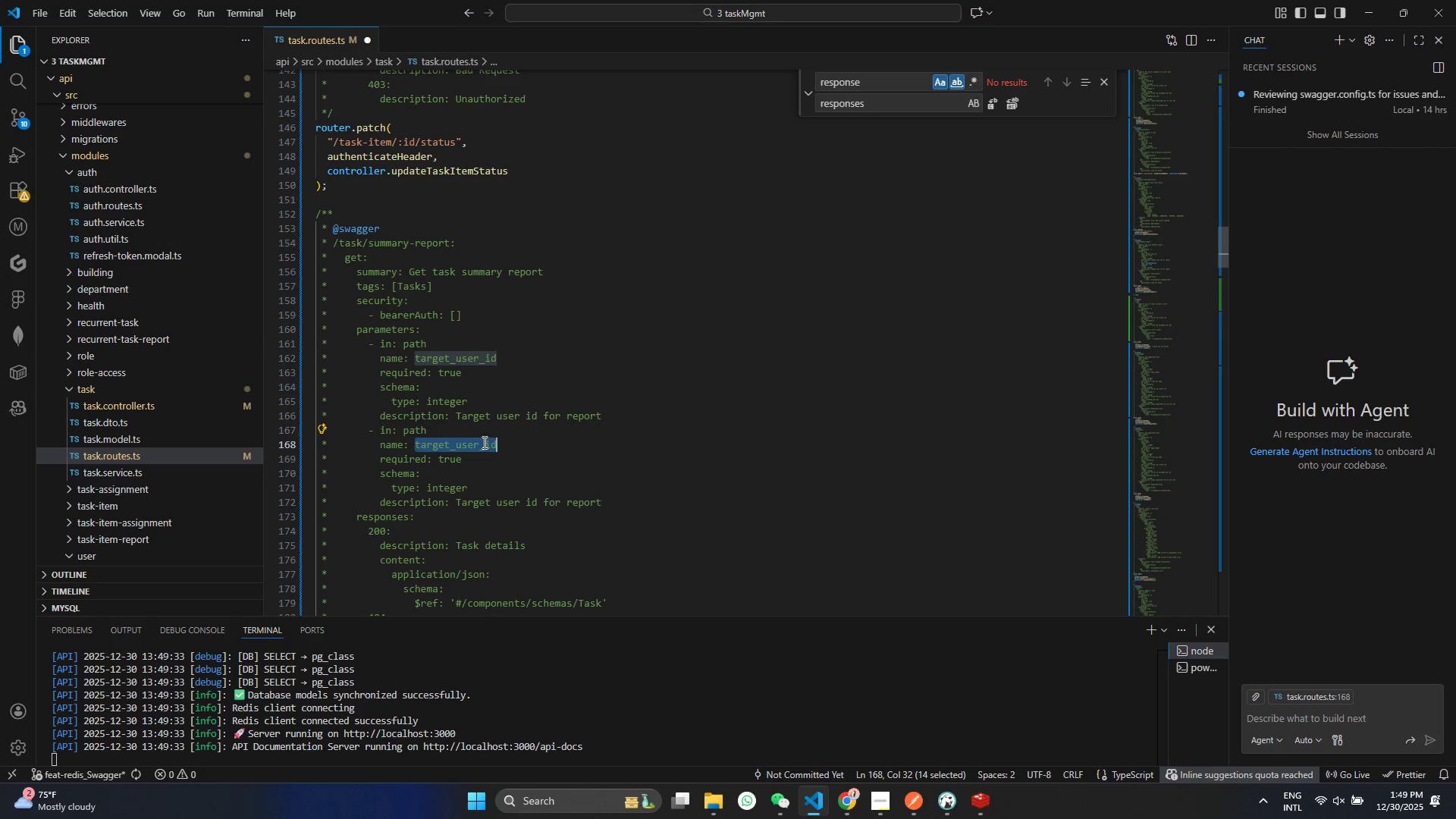 
type(re)
key(Backspace)
key(Backspace)
type(start_date)
 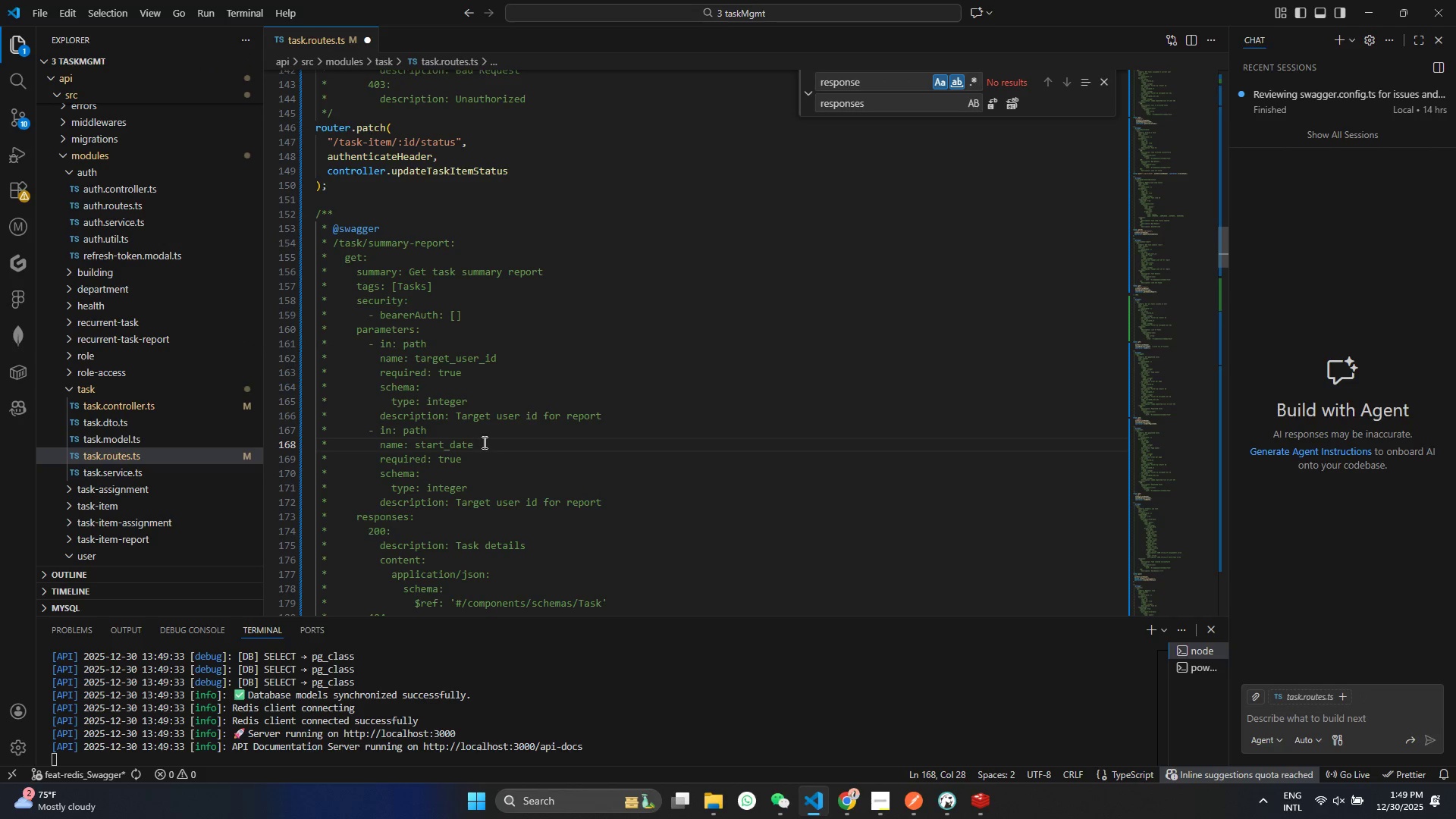 
left_click([485, 489])
 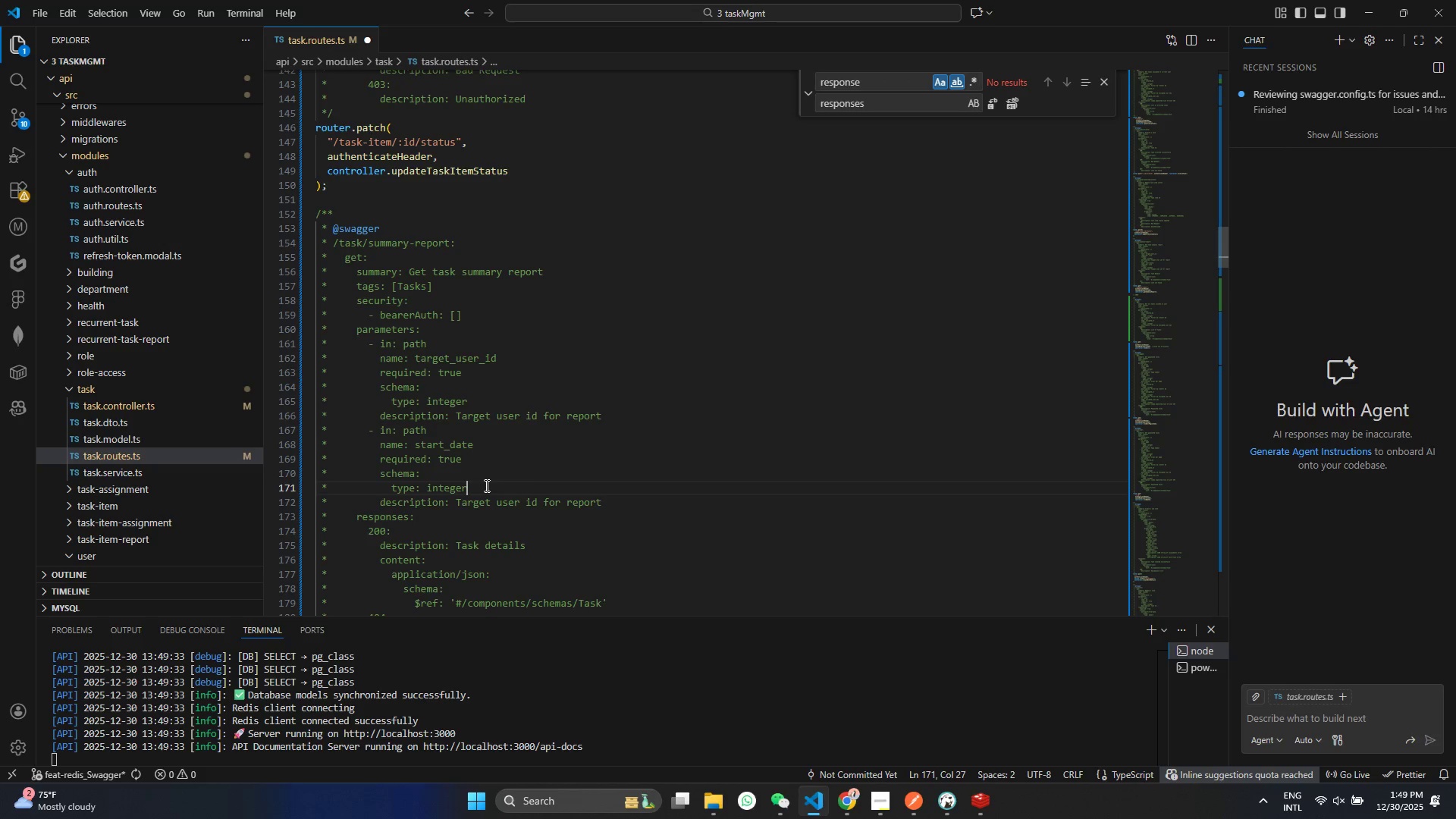 
key(Alt+Shift+ArrowDown)
 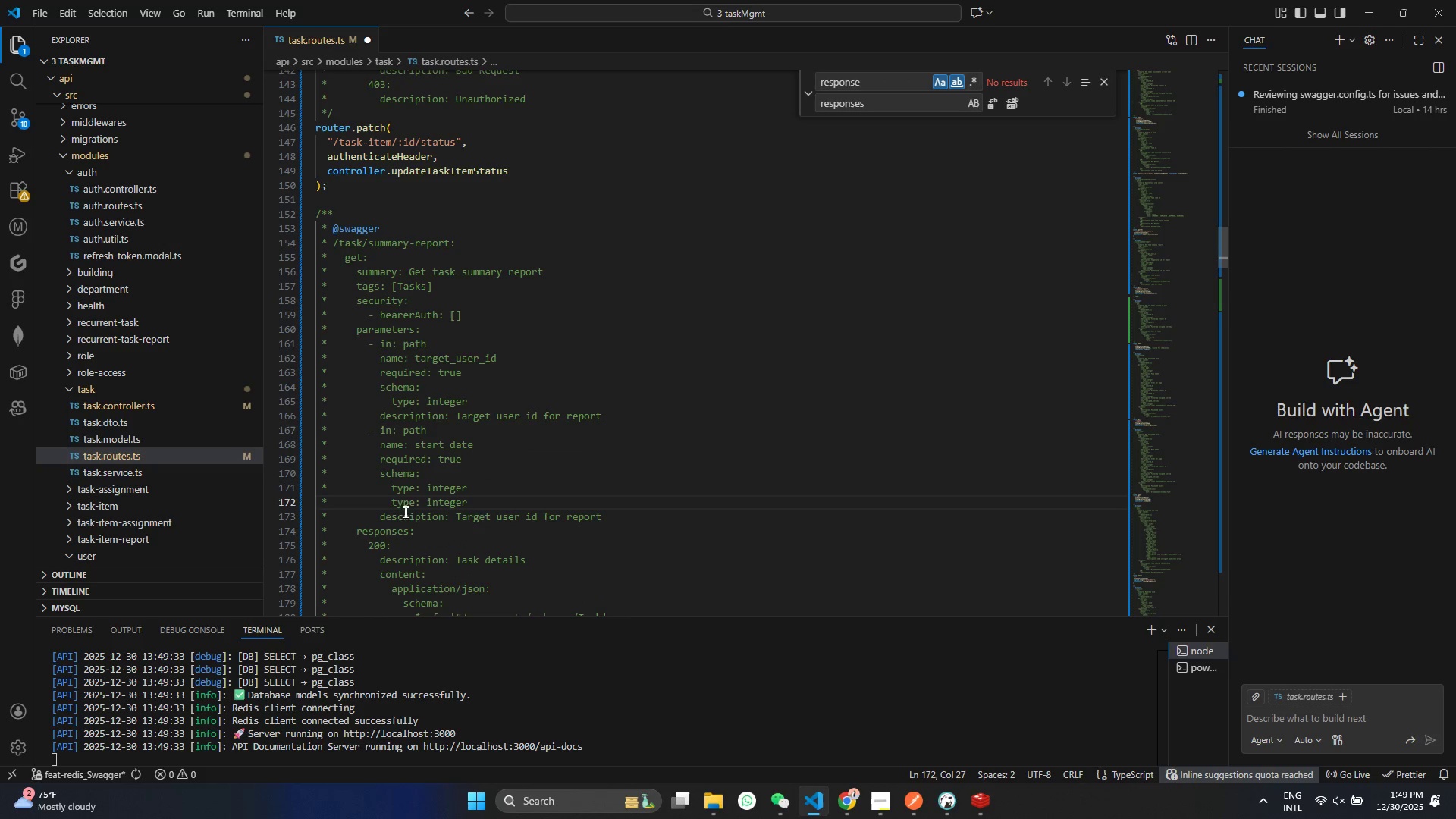 
double_click([400, 500])
 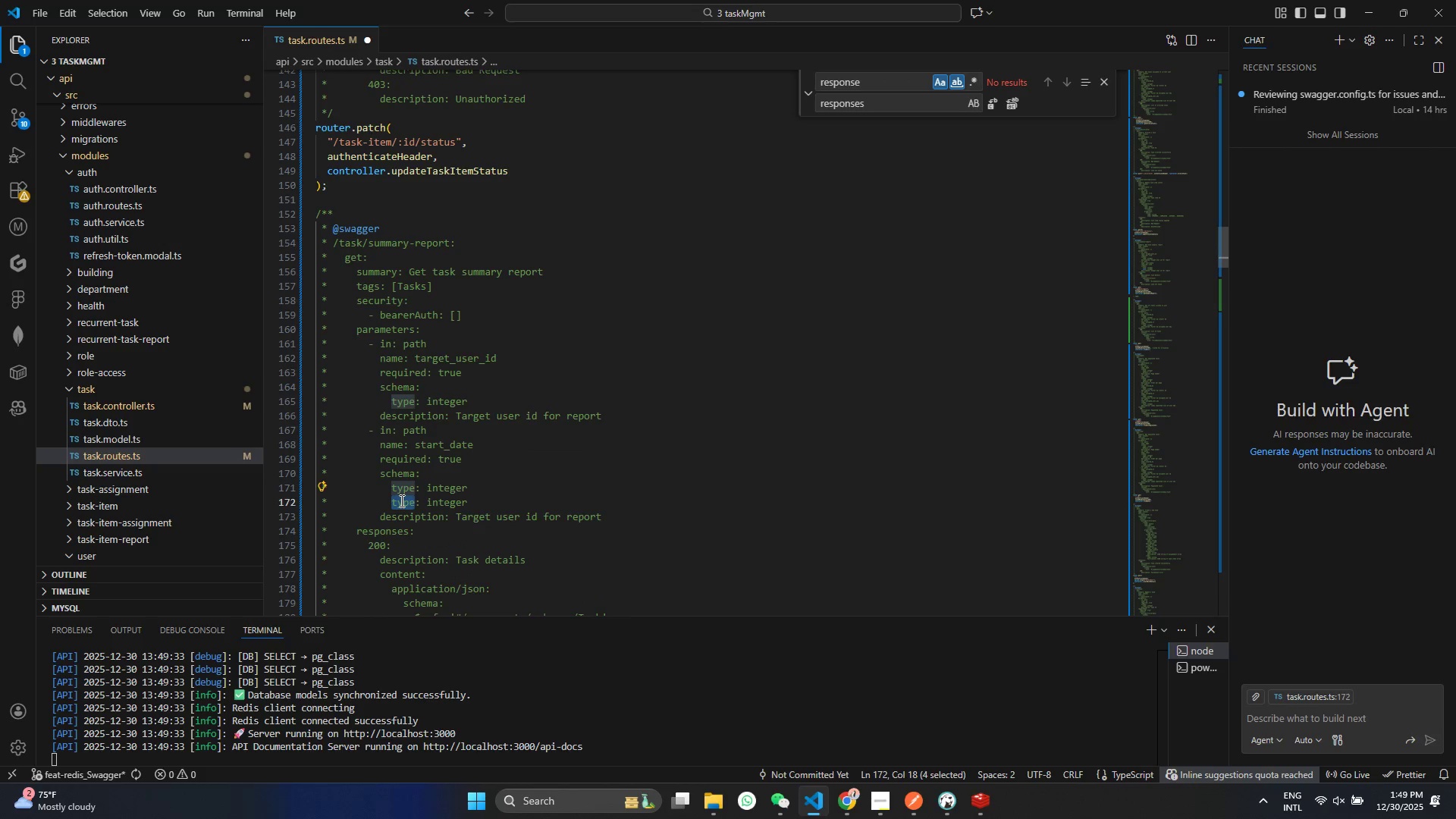 
type(format)
 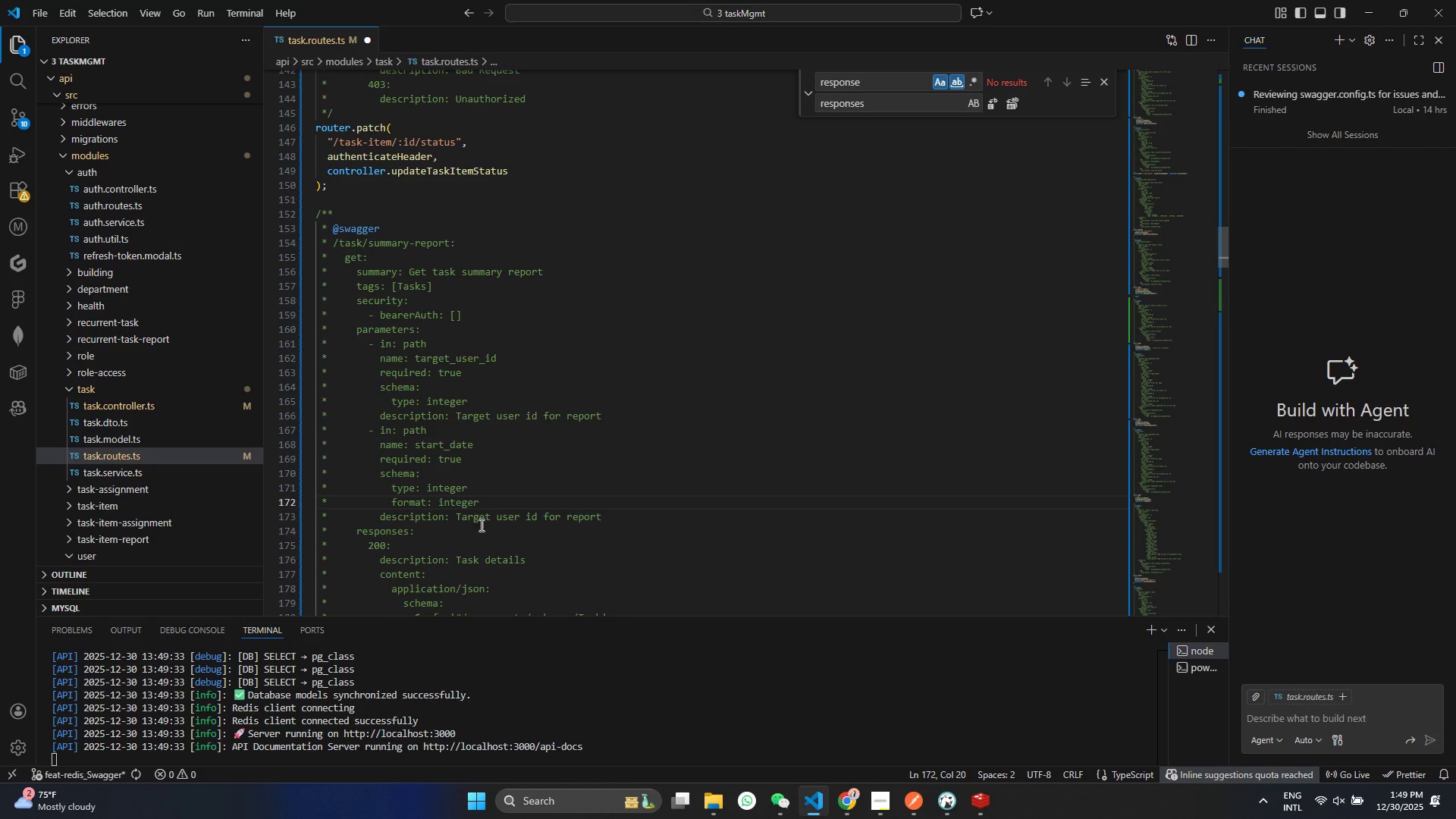 
double_click([465, 497])
 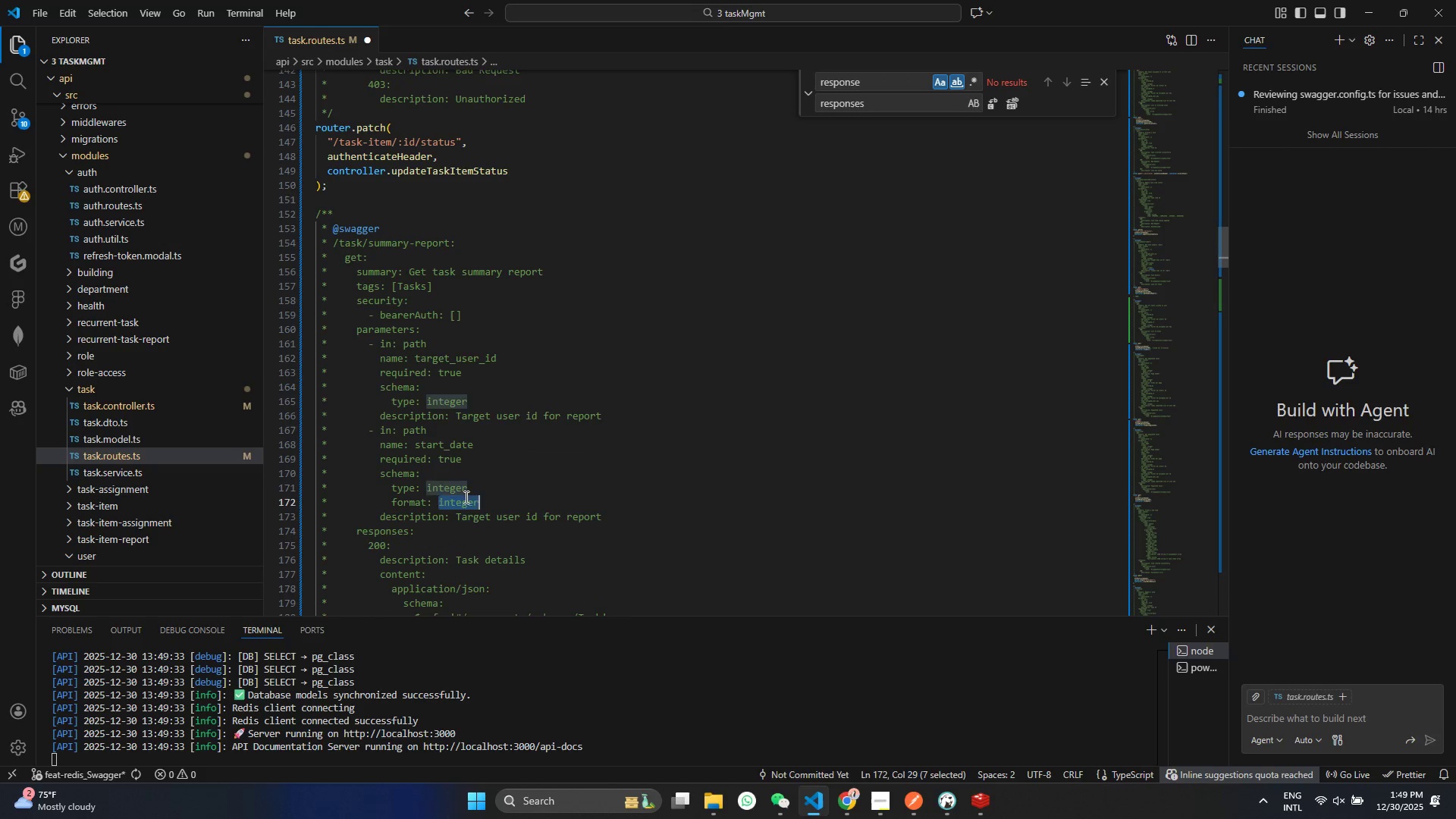 
type(date)
 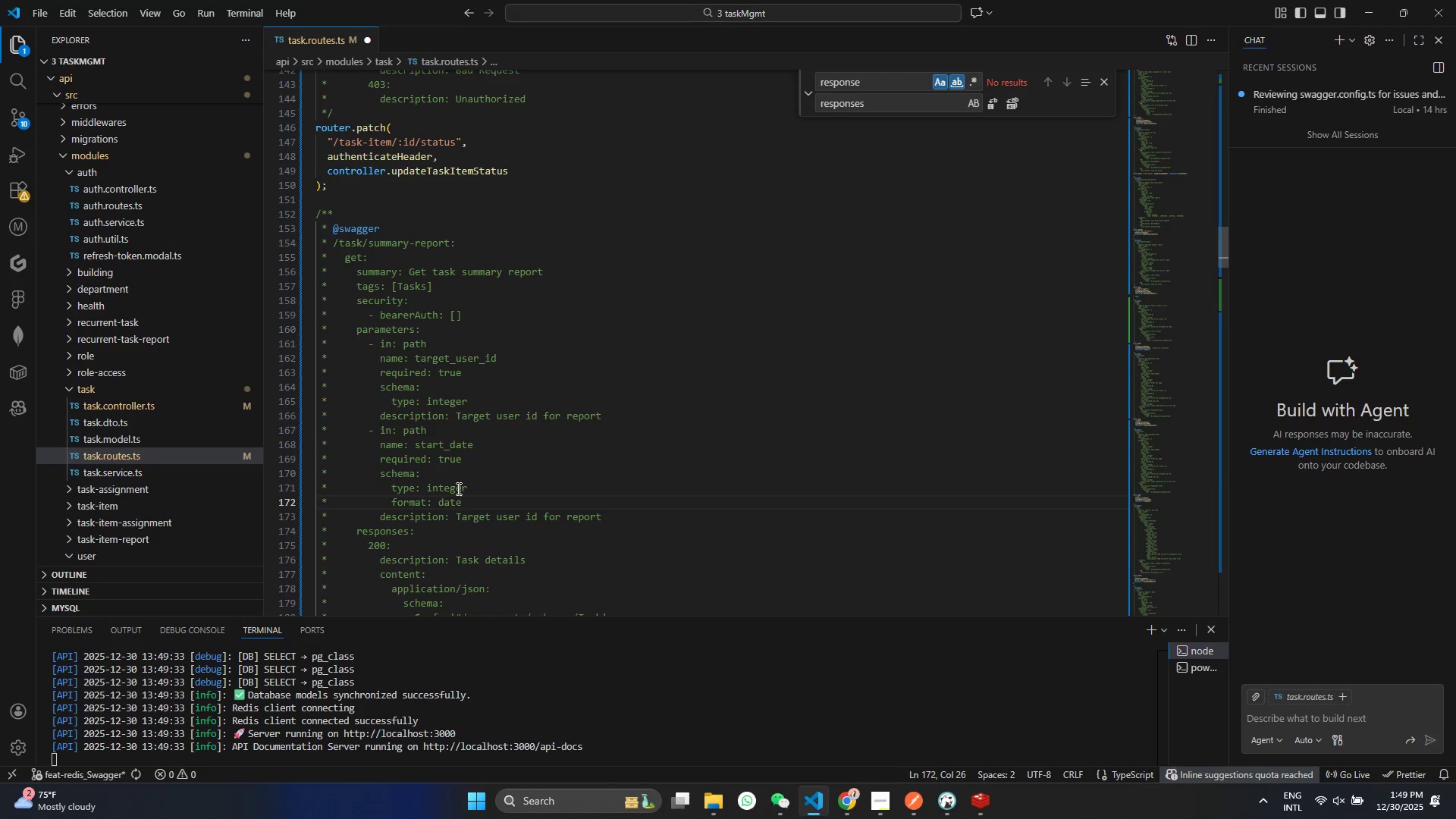 
double_click([457, 488])
 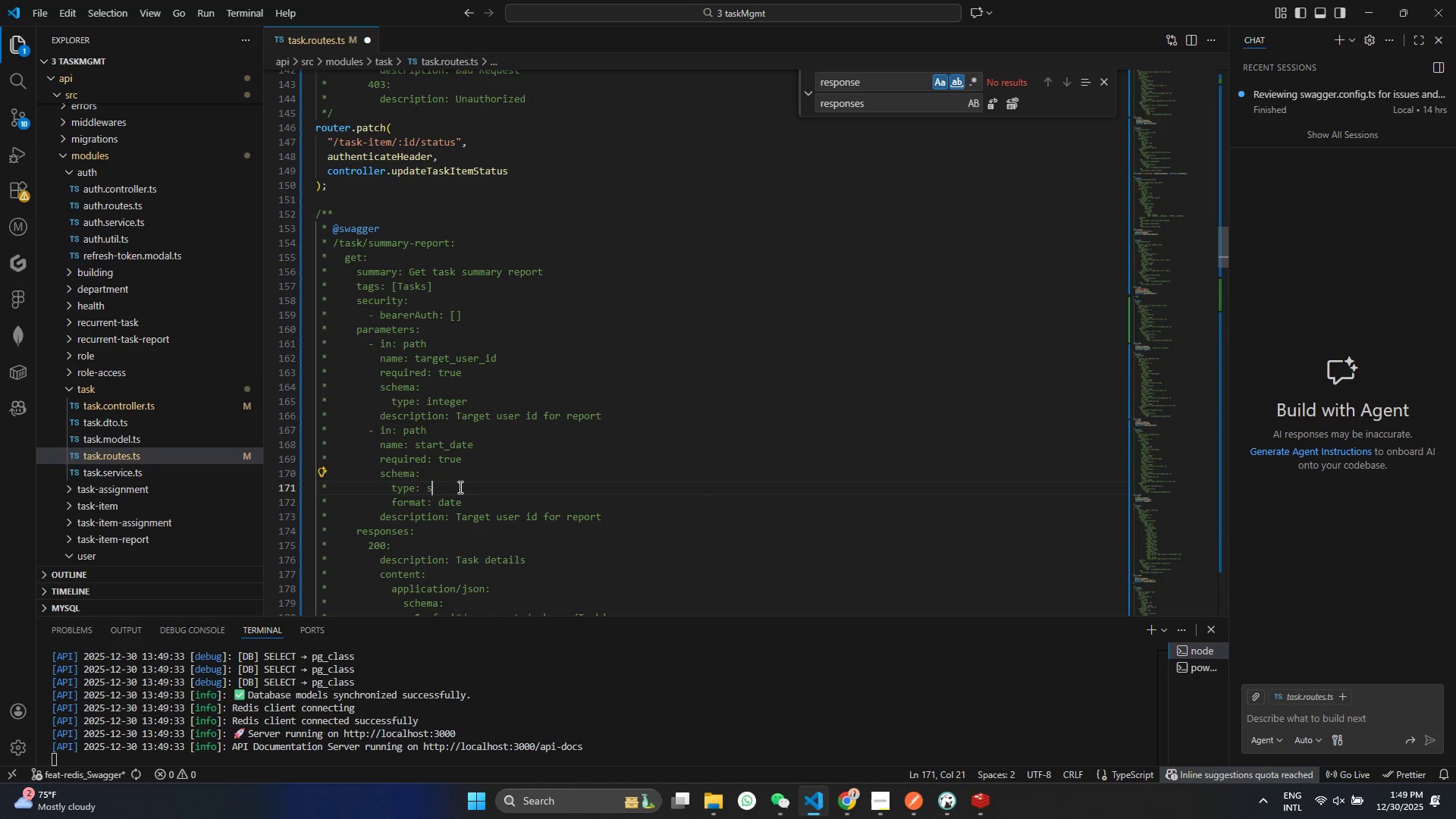 
type(string)
 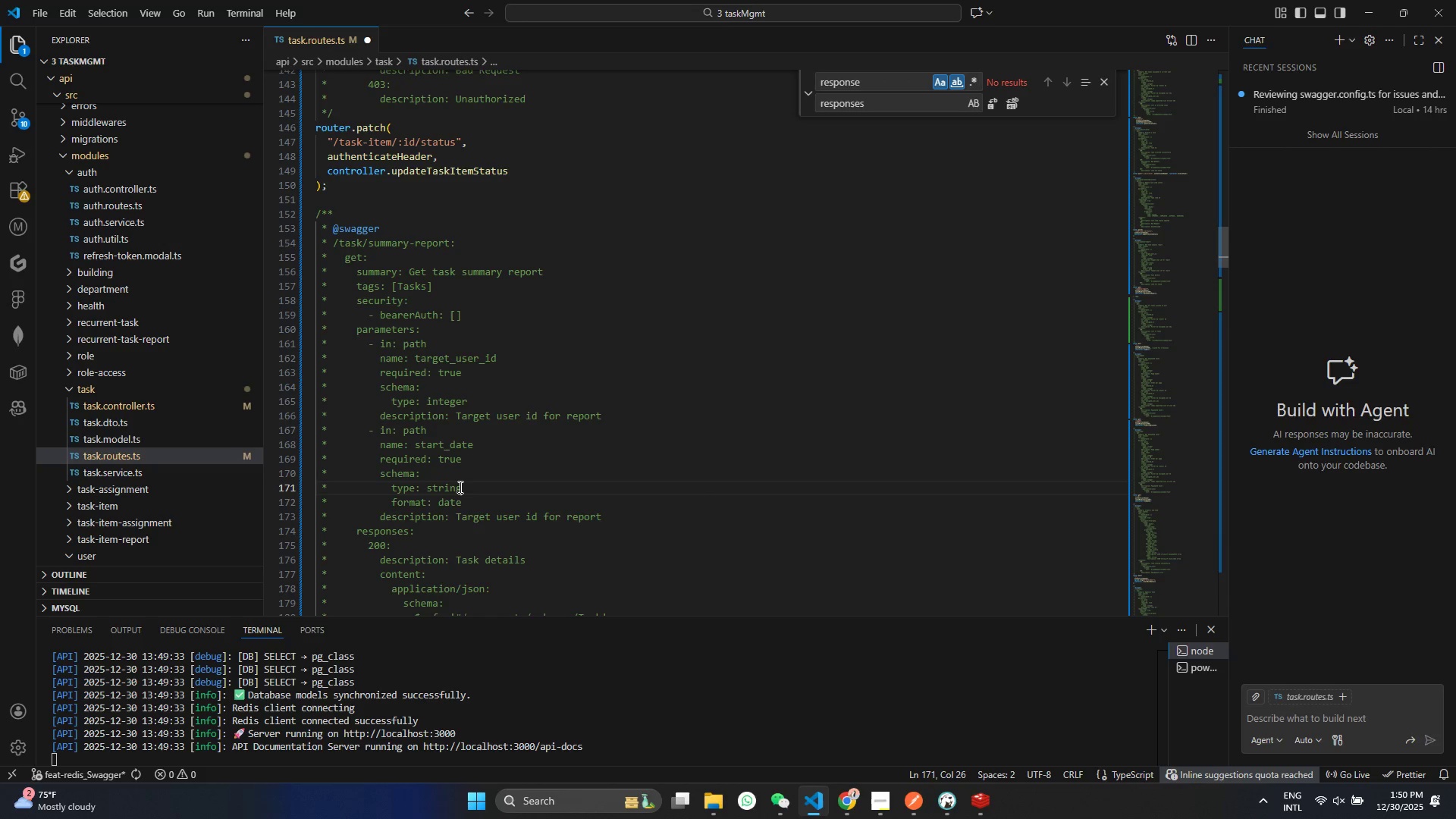 
key(Control+ControlLeft)
 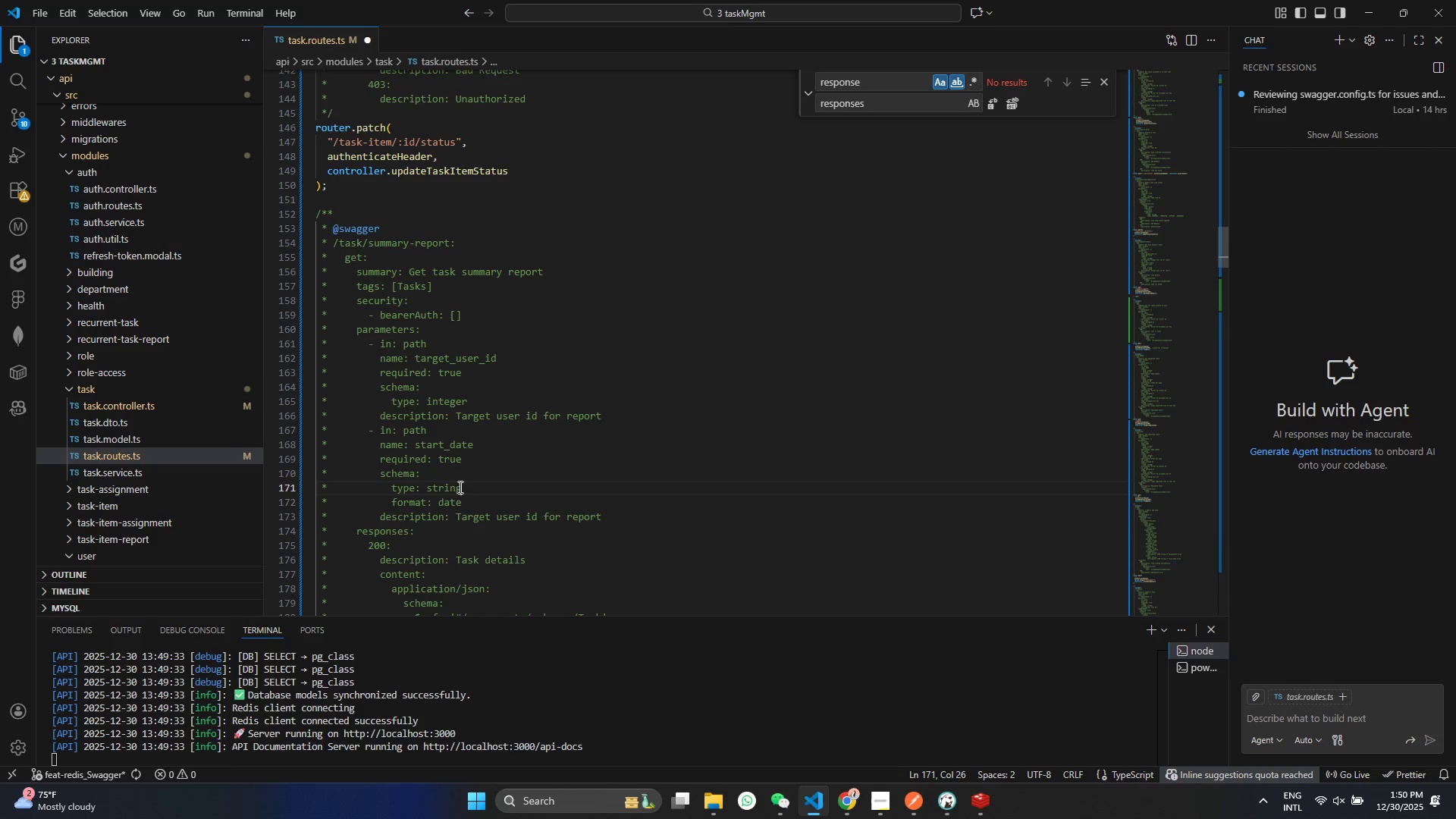 
key(Control+S)
 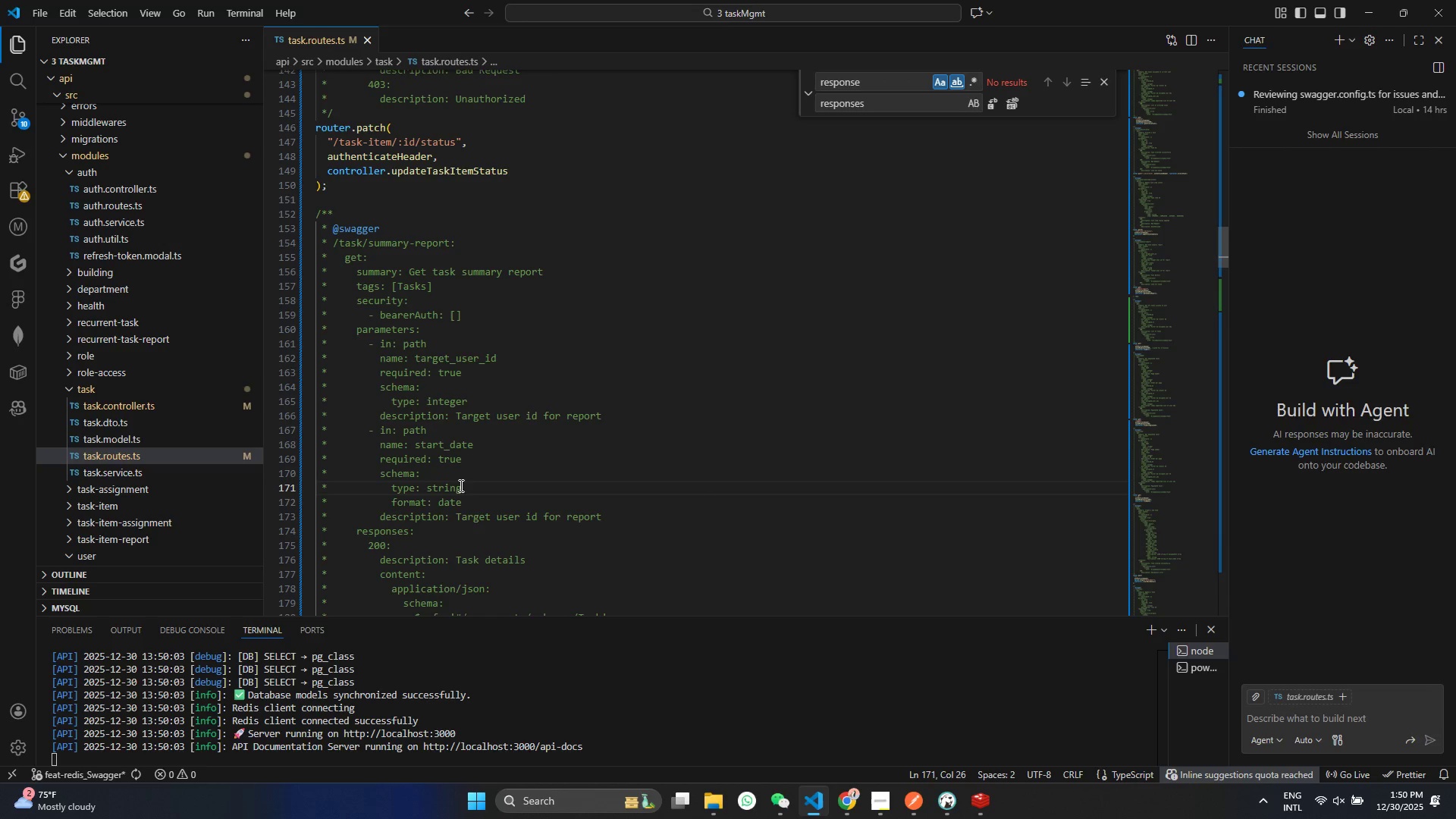 
left_click_drag(start_coordinate=[457, 513], to_coordinate=[639, 522])
 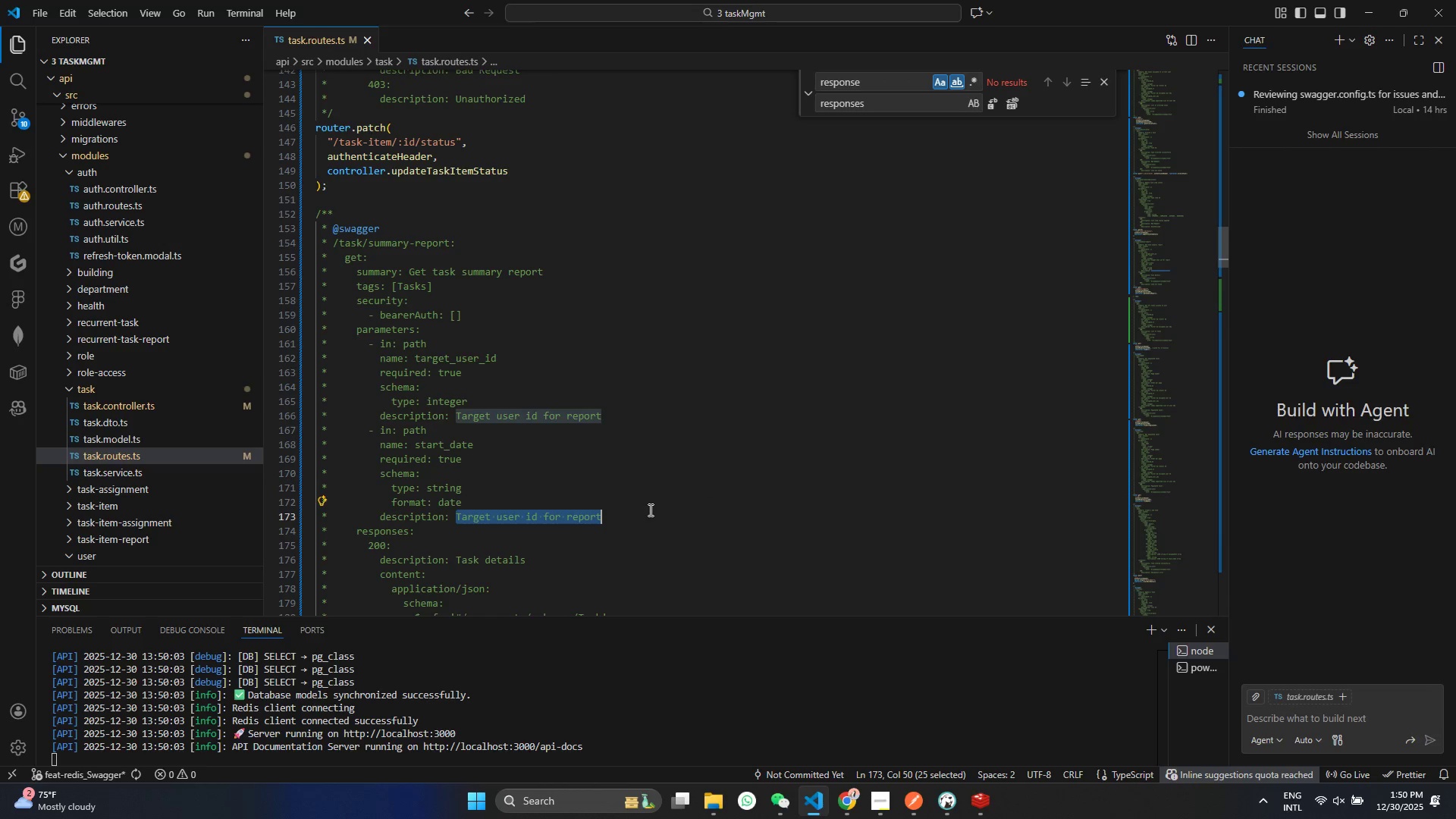 
type(start date d)
key(Backspace)
type(filter)
 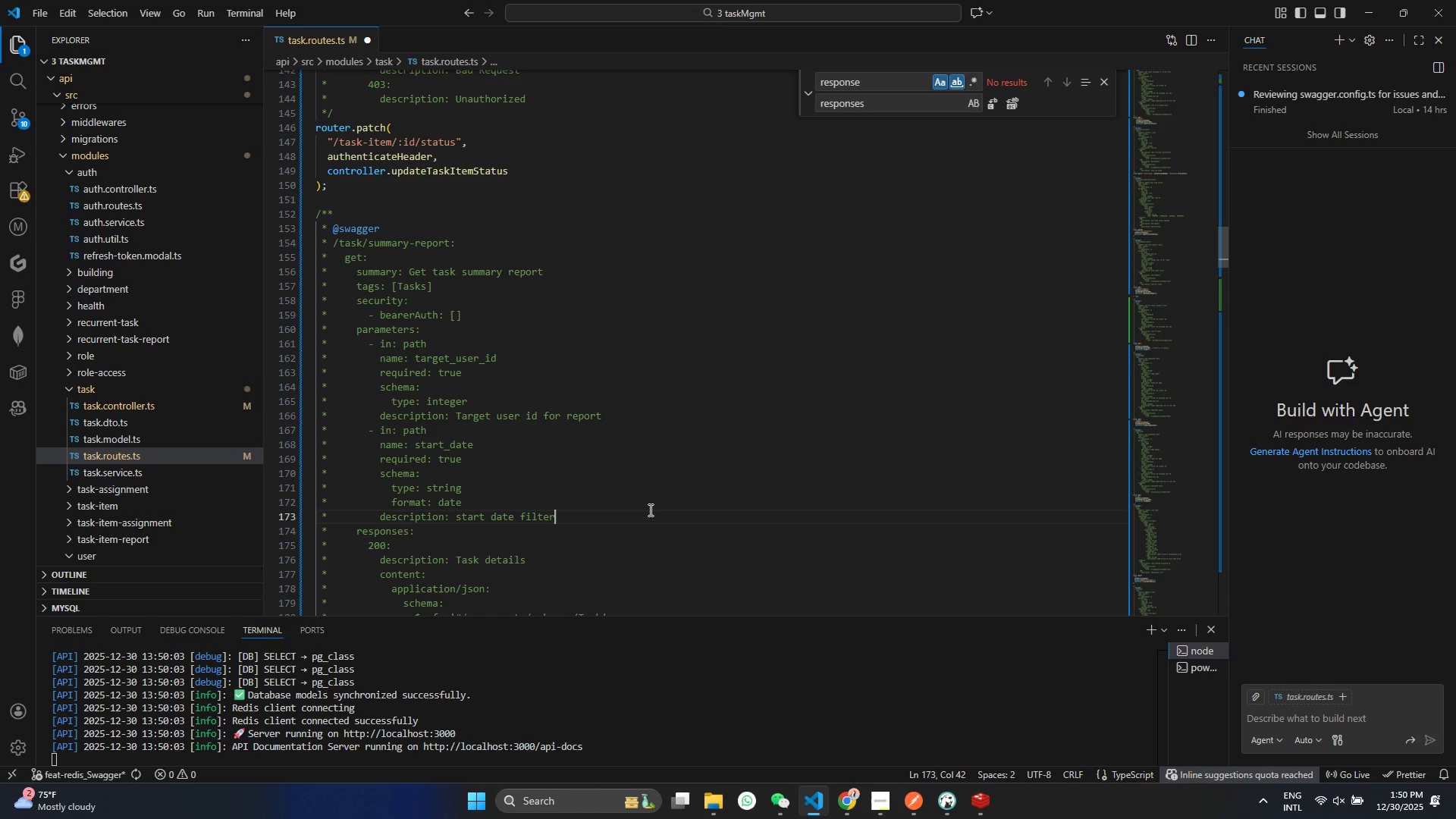 
key(Control+ControlLeft)
 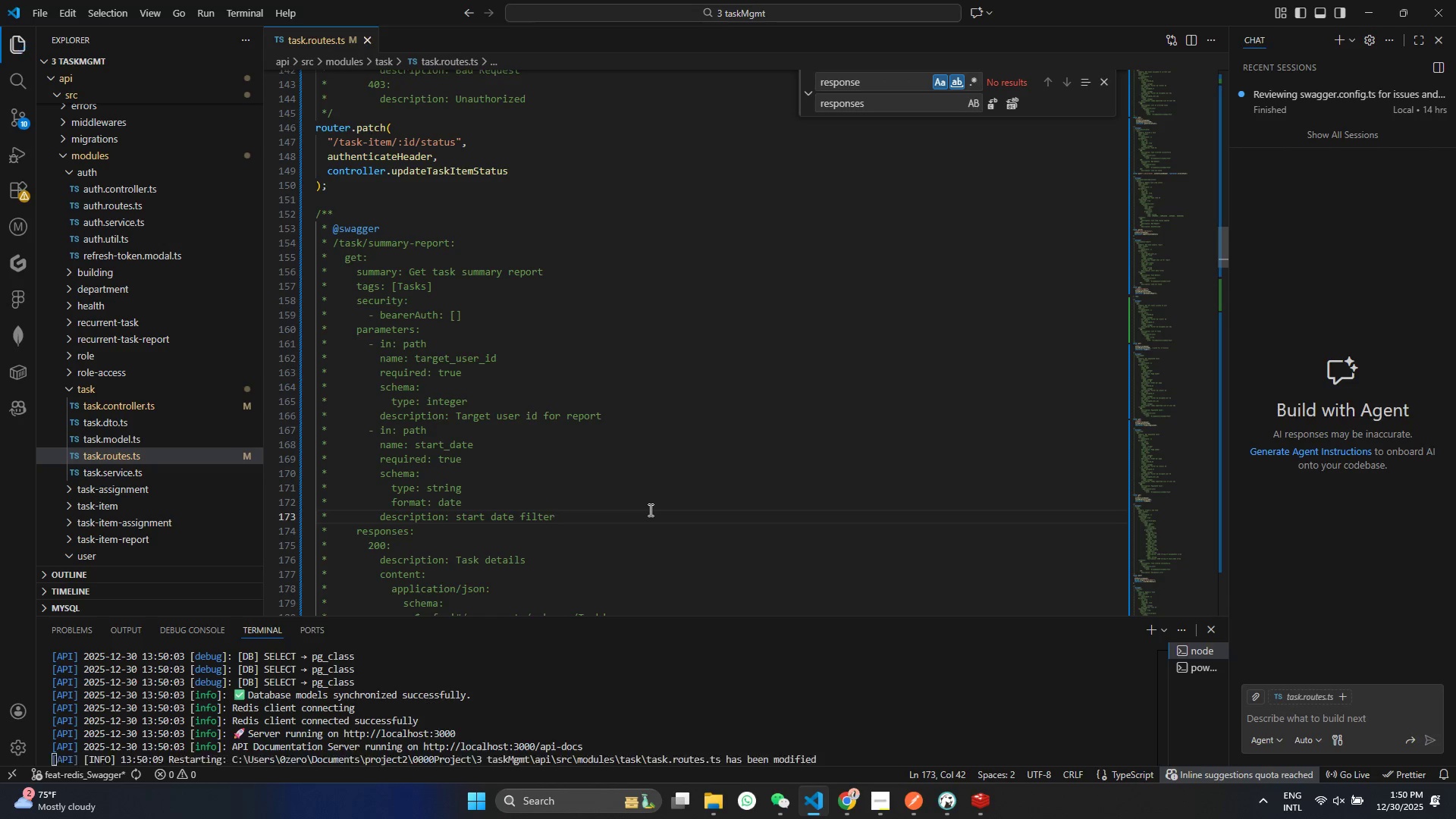 
key(Control+S)
 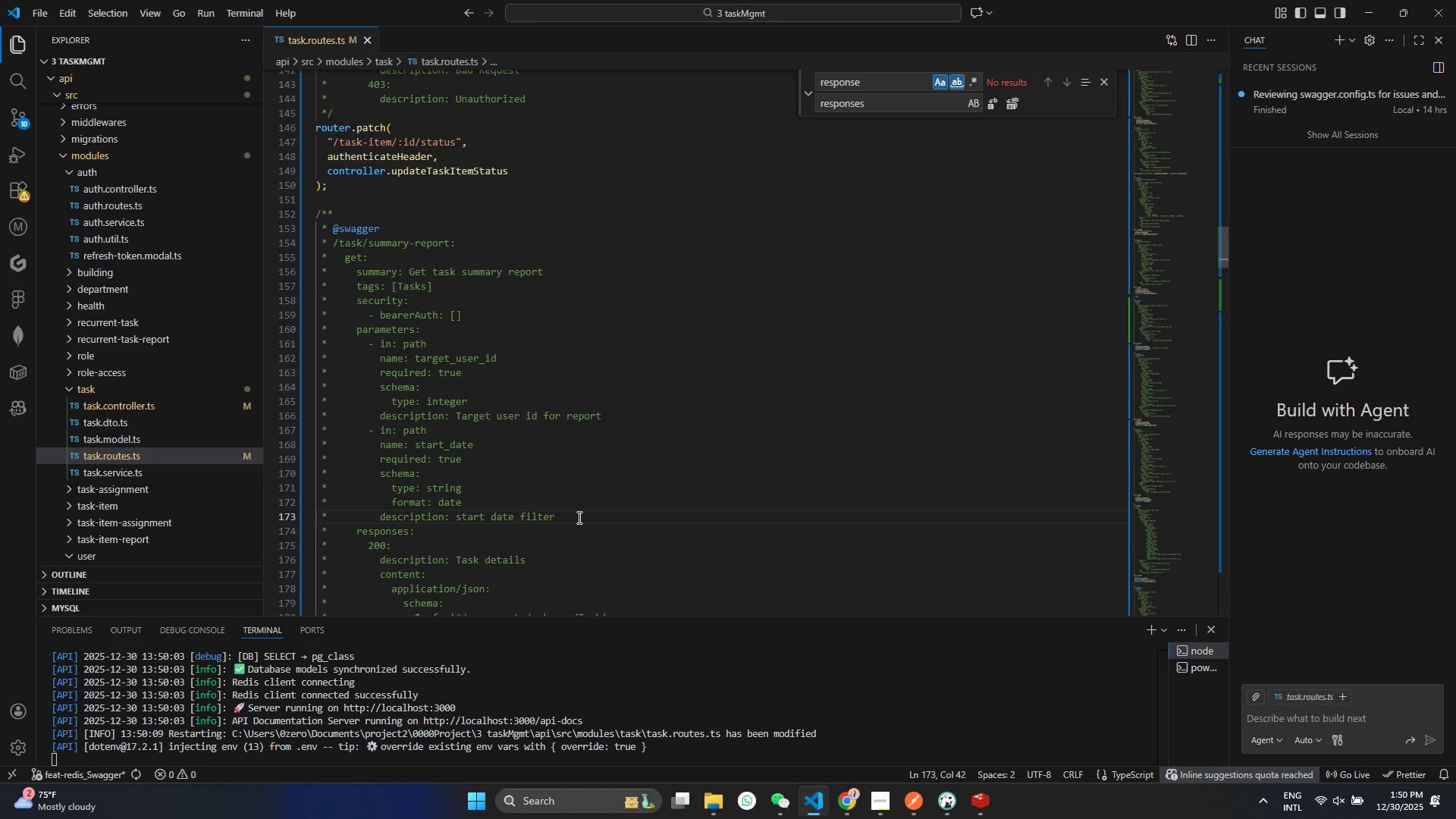 
left_click_drag(start_coordinate=[578, 517], to_coordinate=[297, 432])
 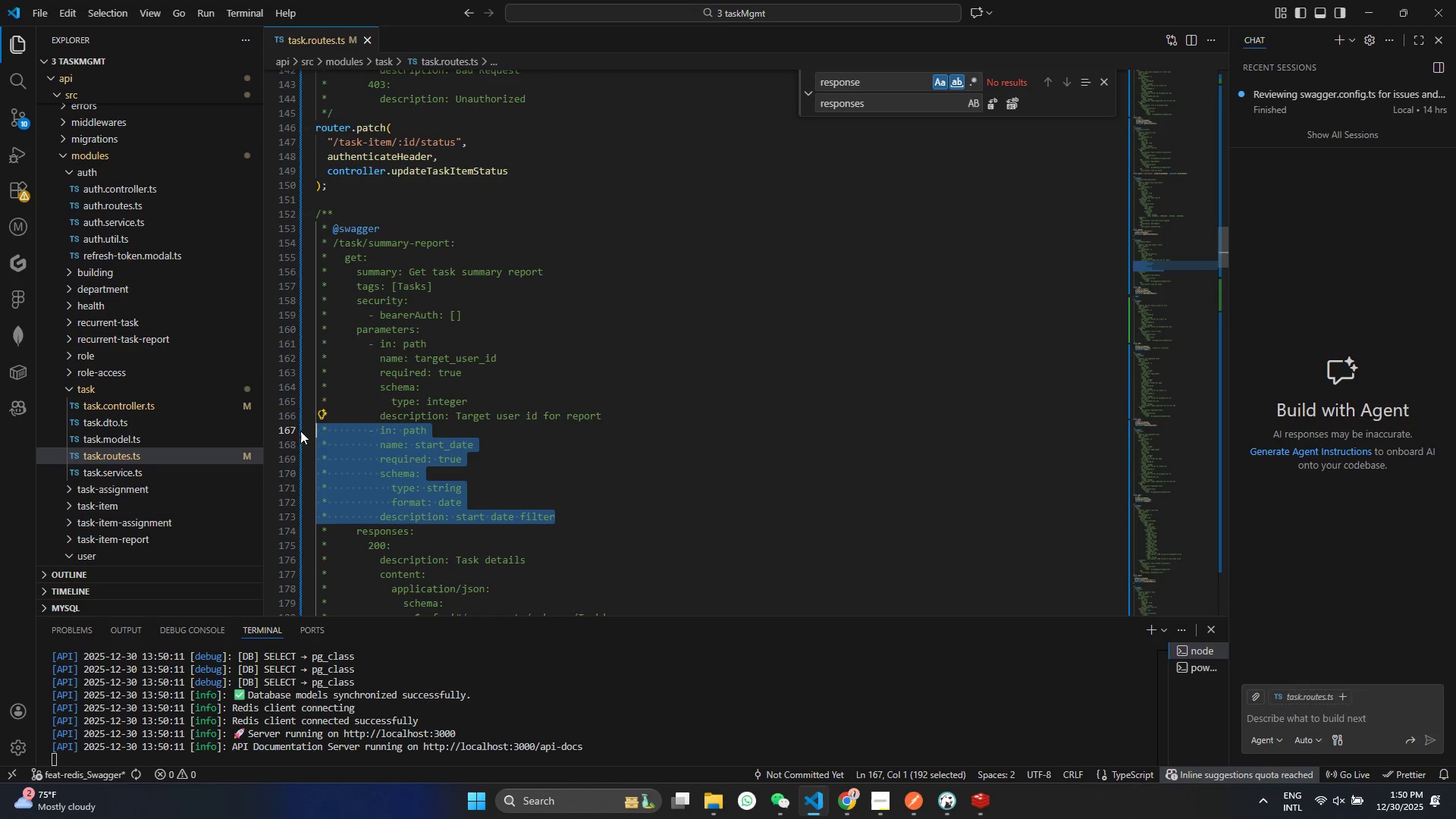 
key(Alt+Shift+ArrowDown)
 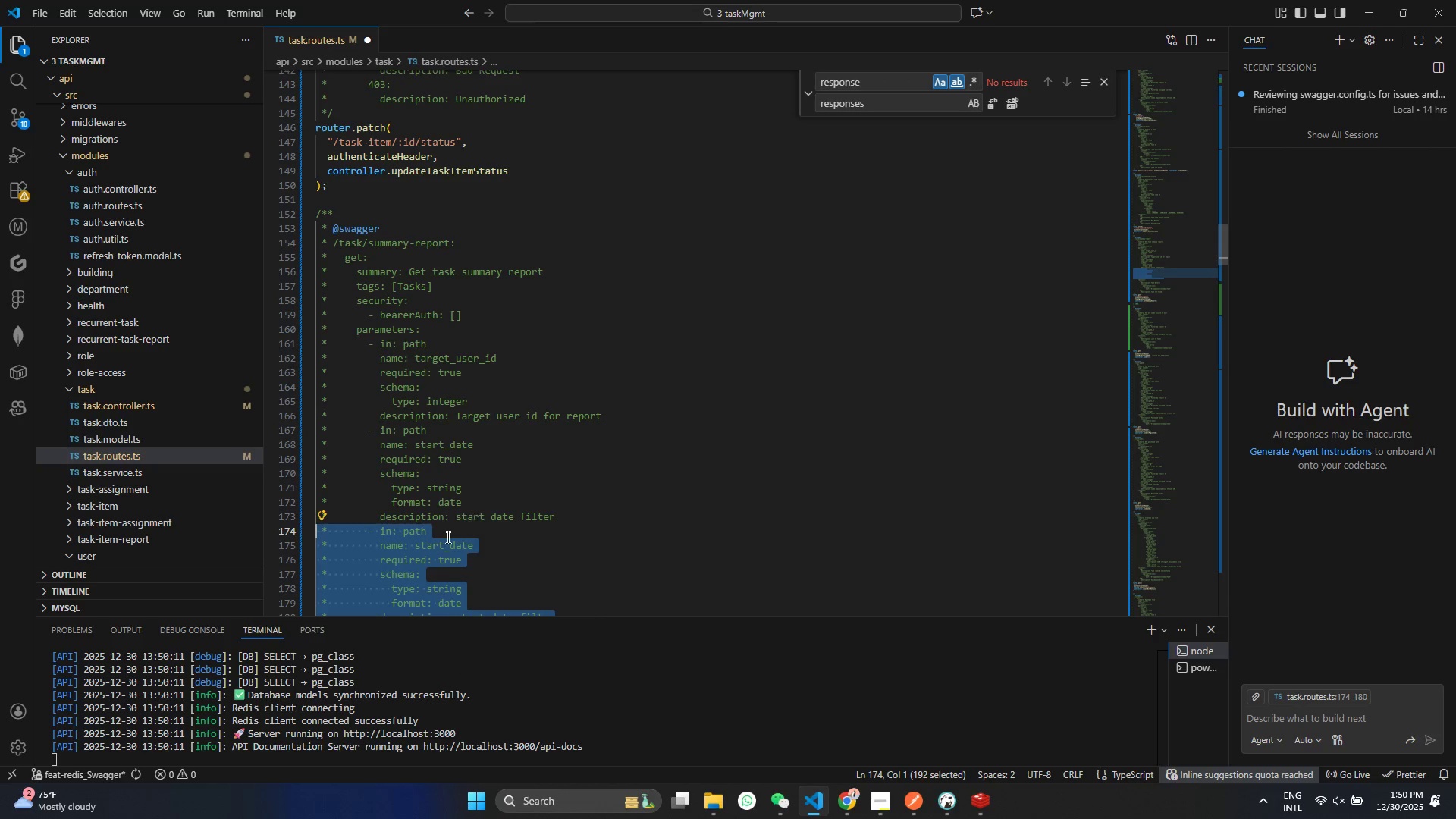 
double_click([436, 544])
 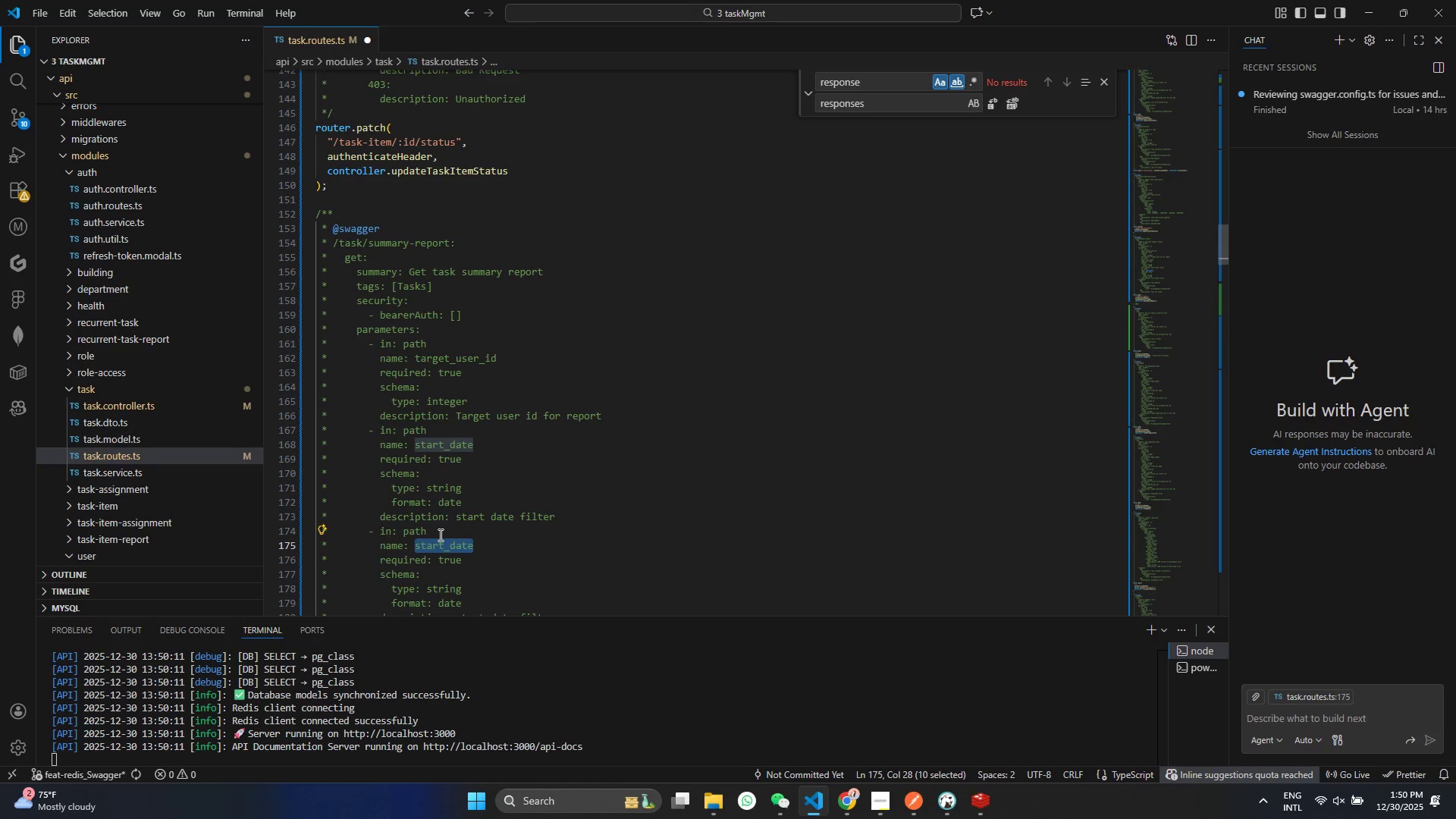 
type(end_date)
 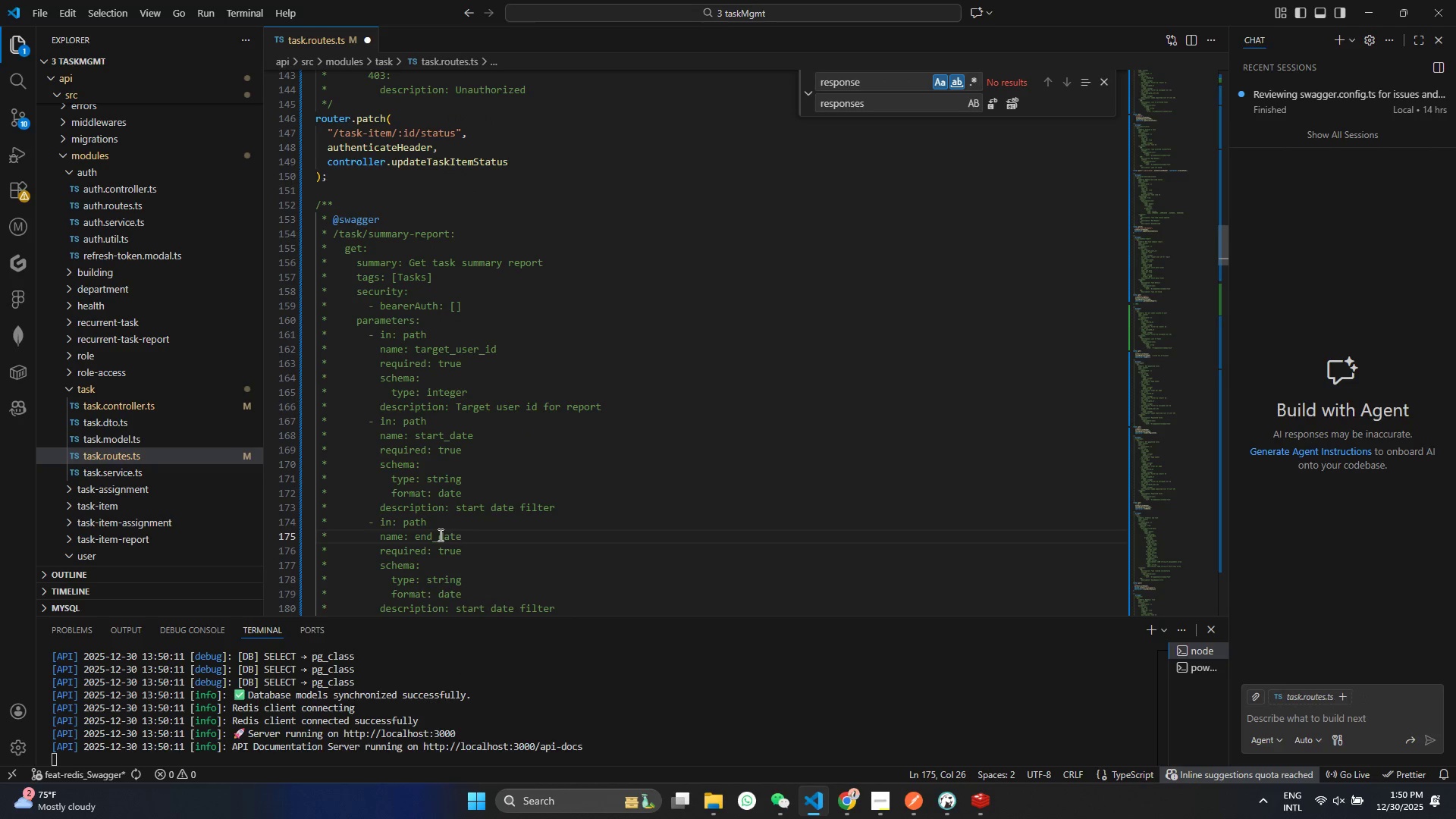 
key(Control+S)
 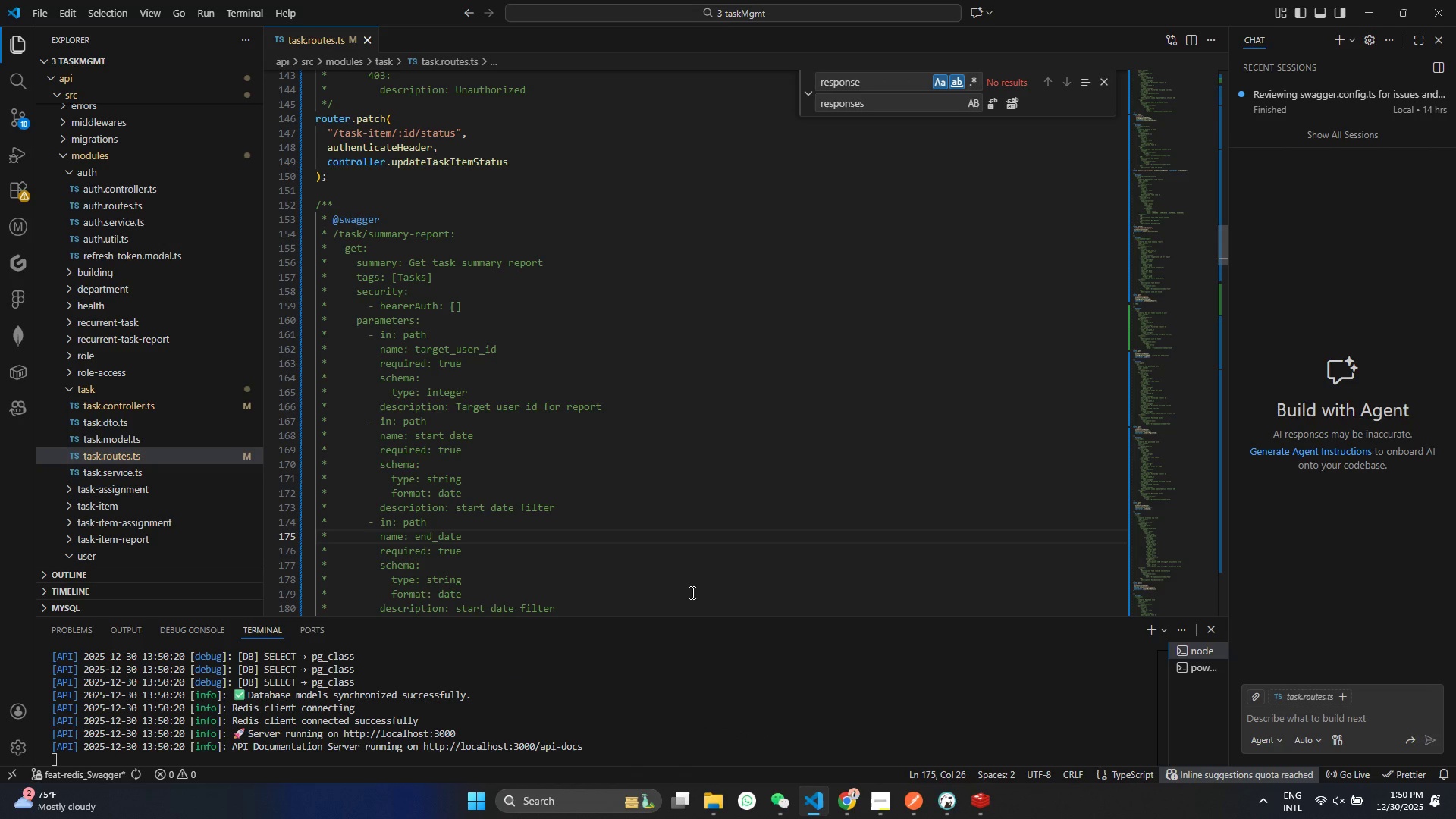 
wait(5.16)
 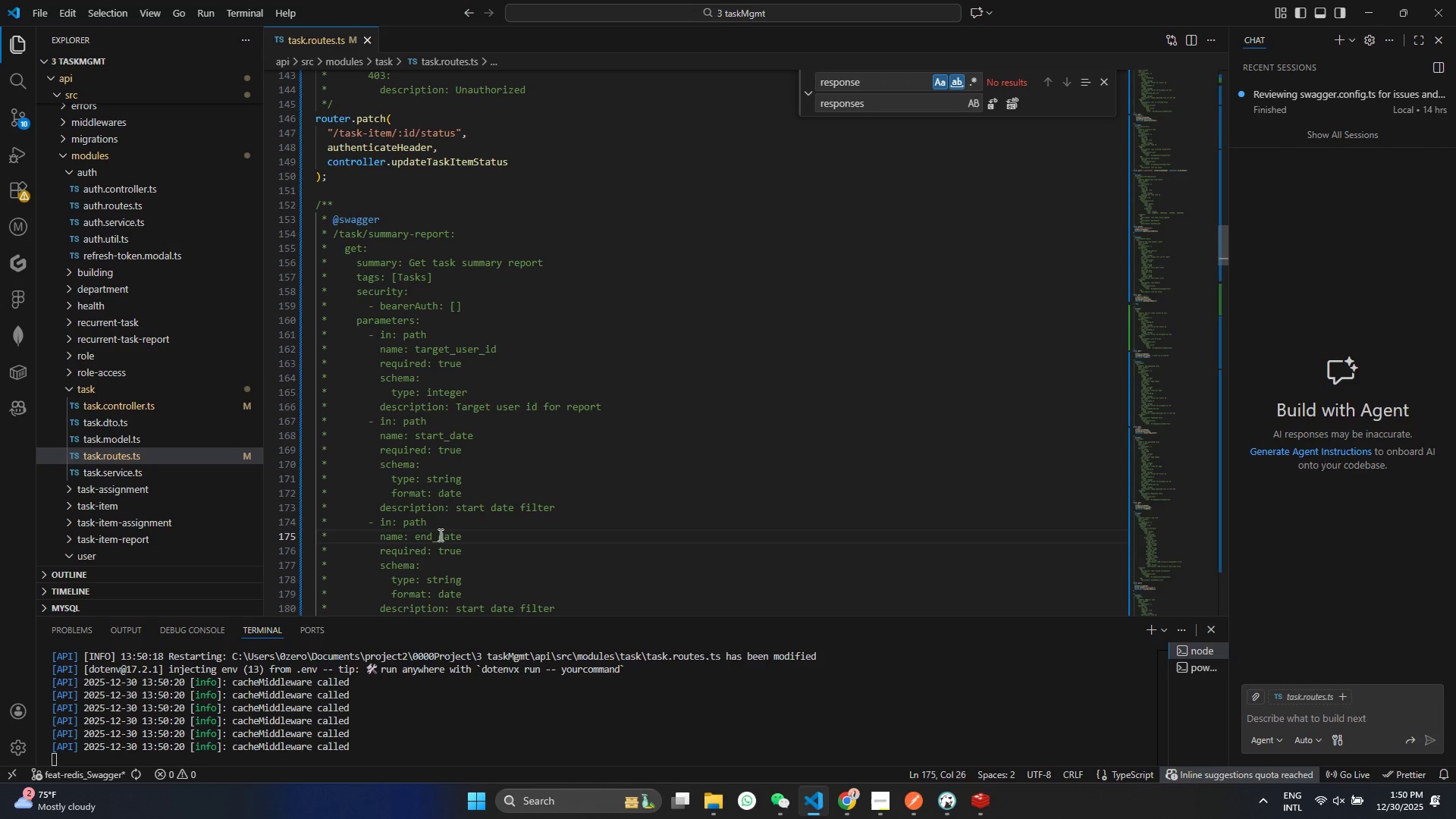 
double_click([475, 510])
 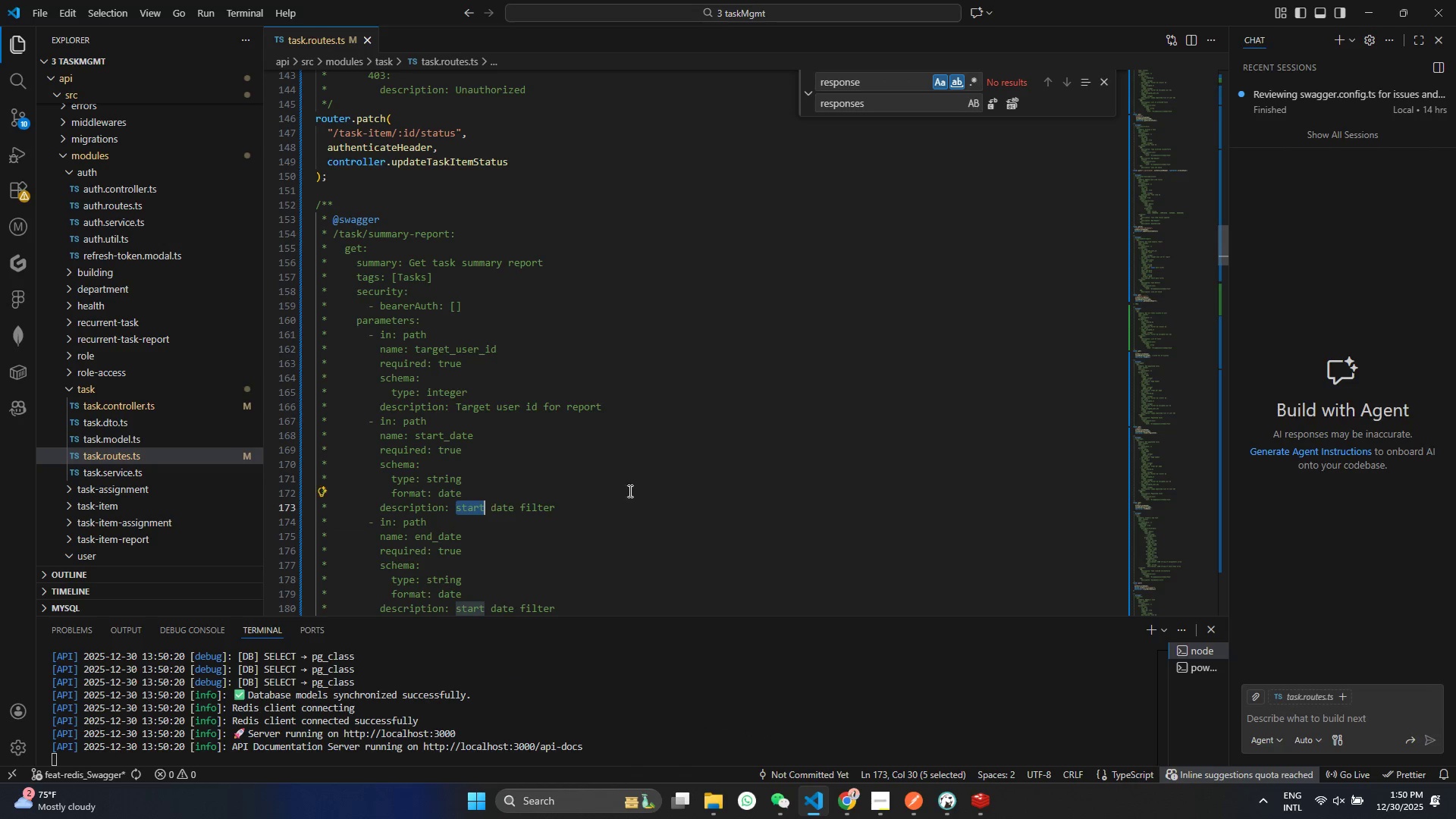 
type(end)
 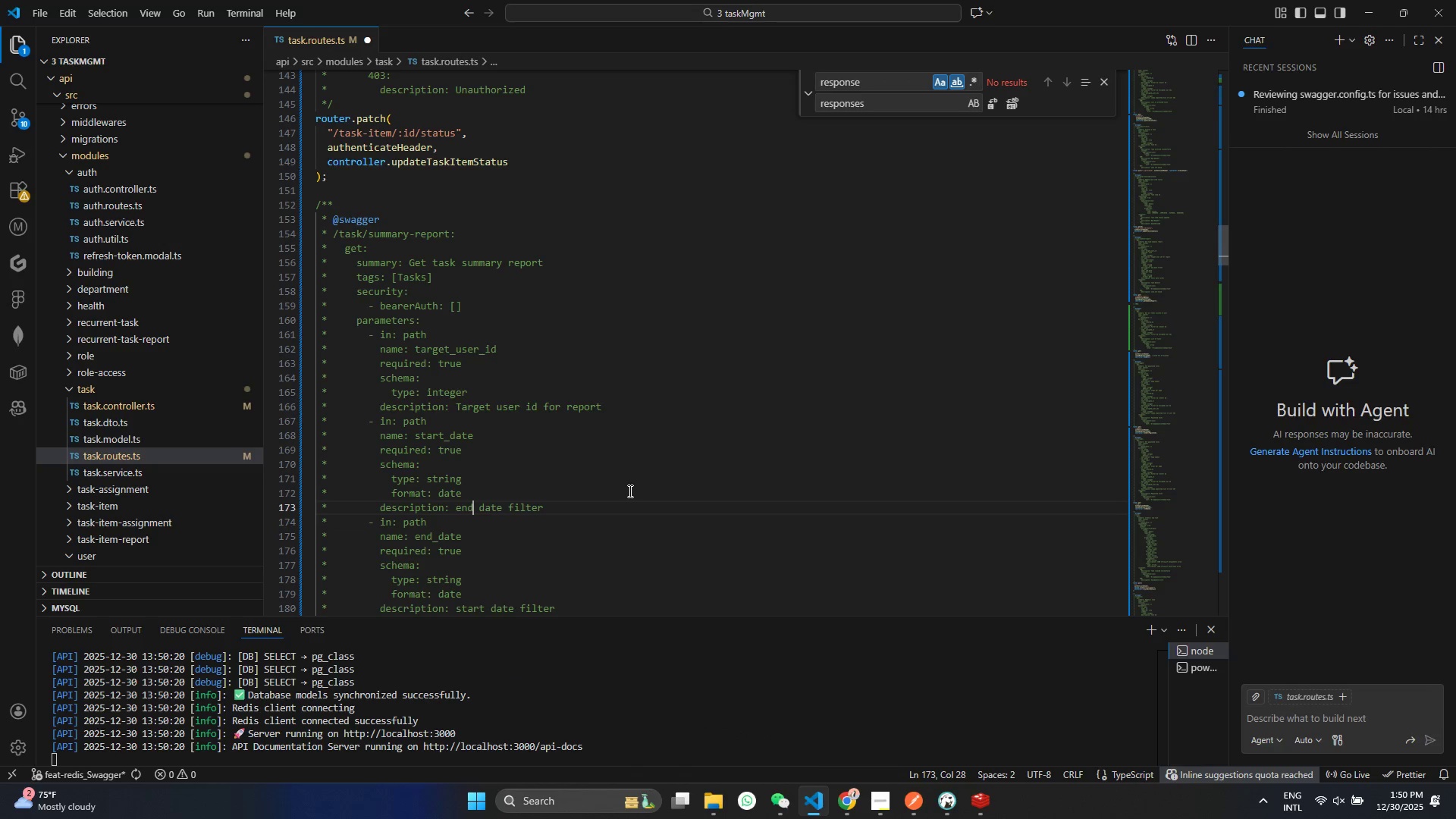 
key(Control+ControlLeft)
 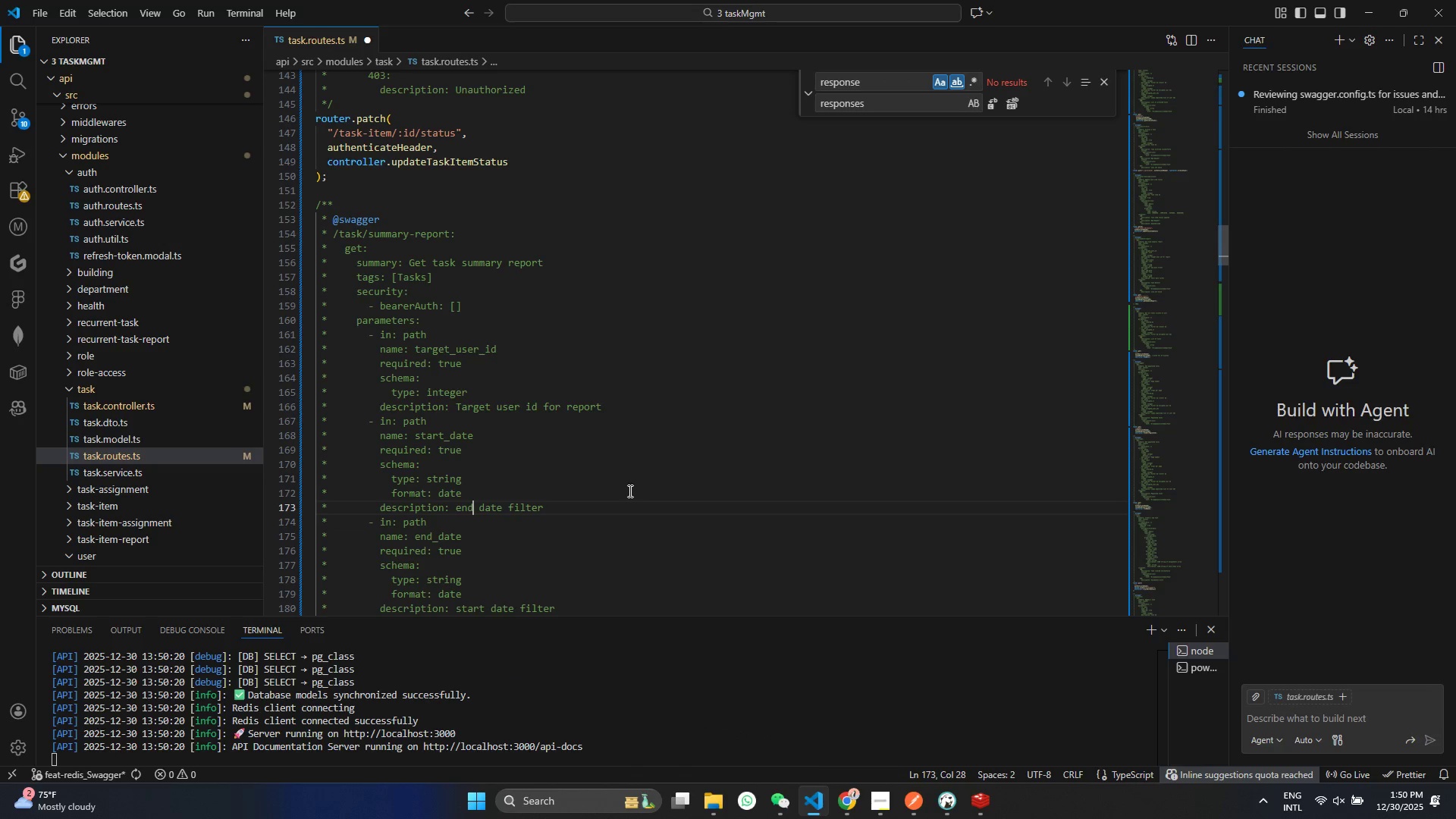 
key(Control+S)
 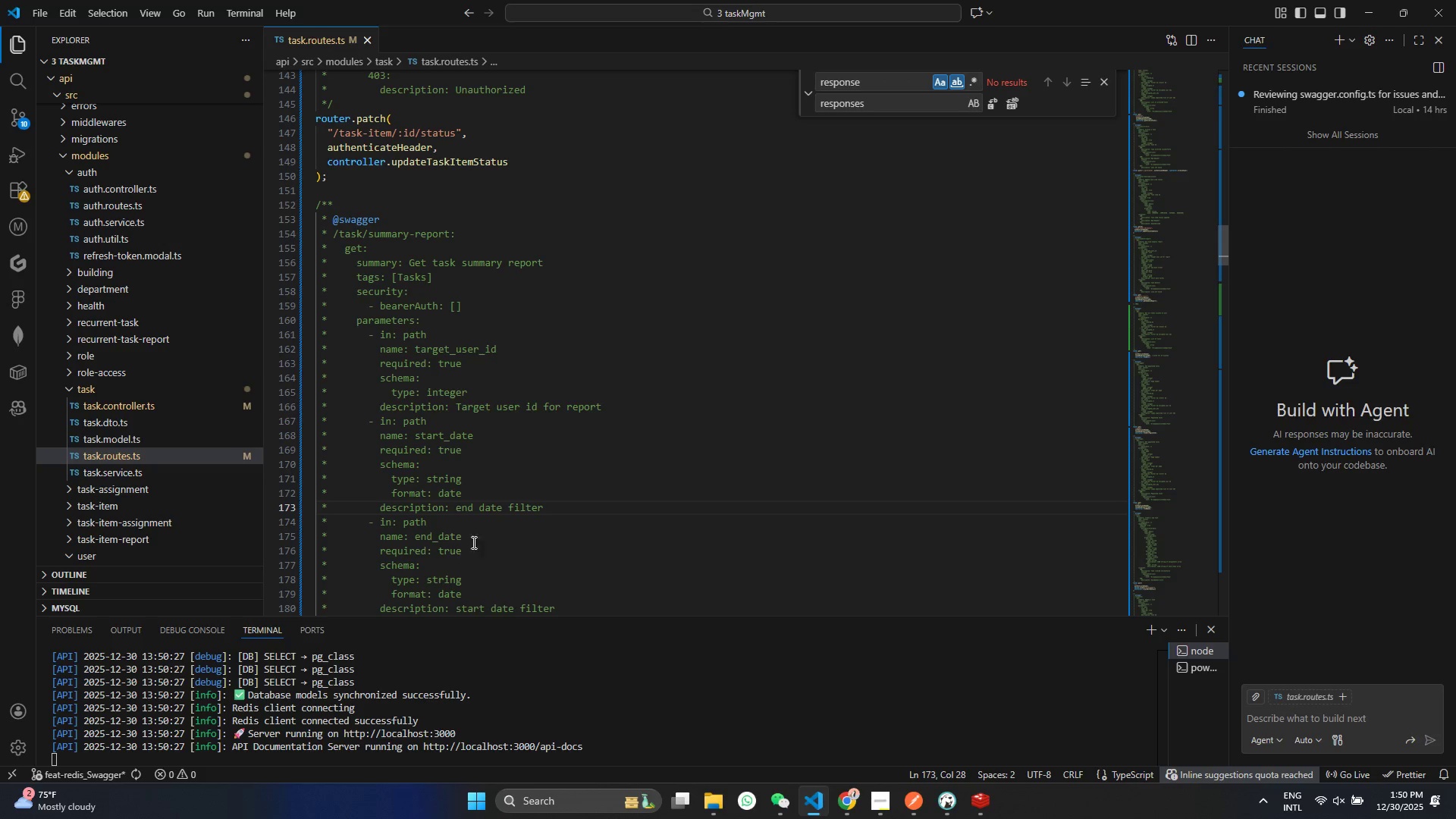 
wait(6.81)
 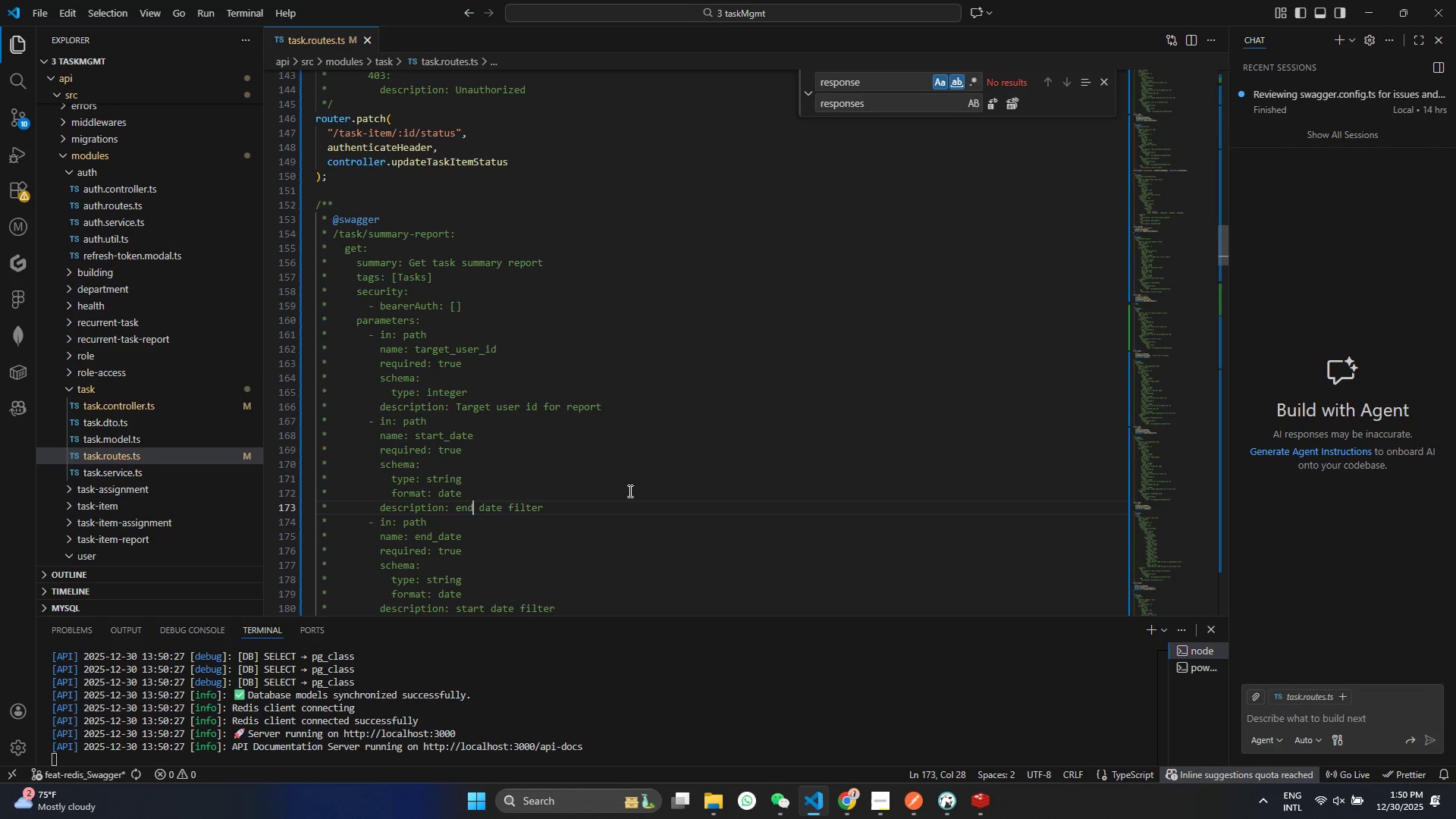 
key(Control+ControlLeft)
 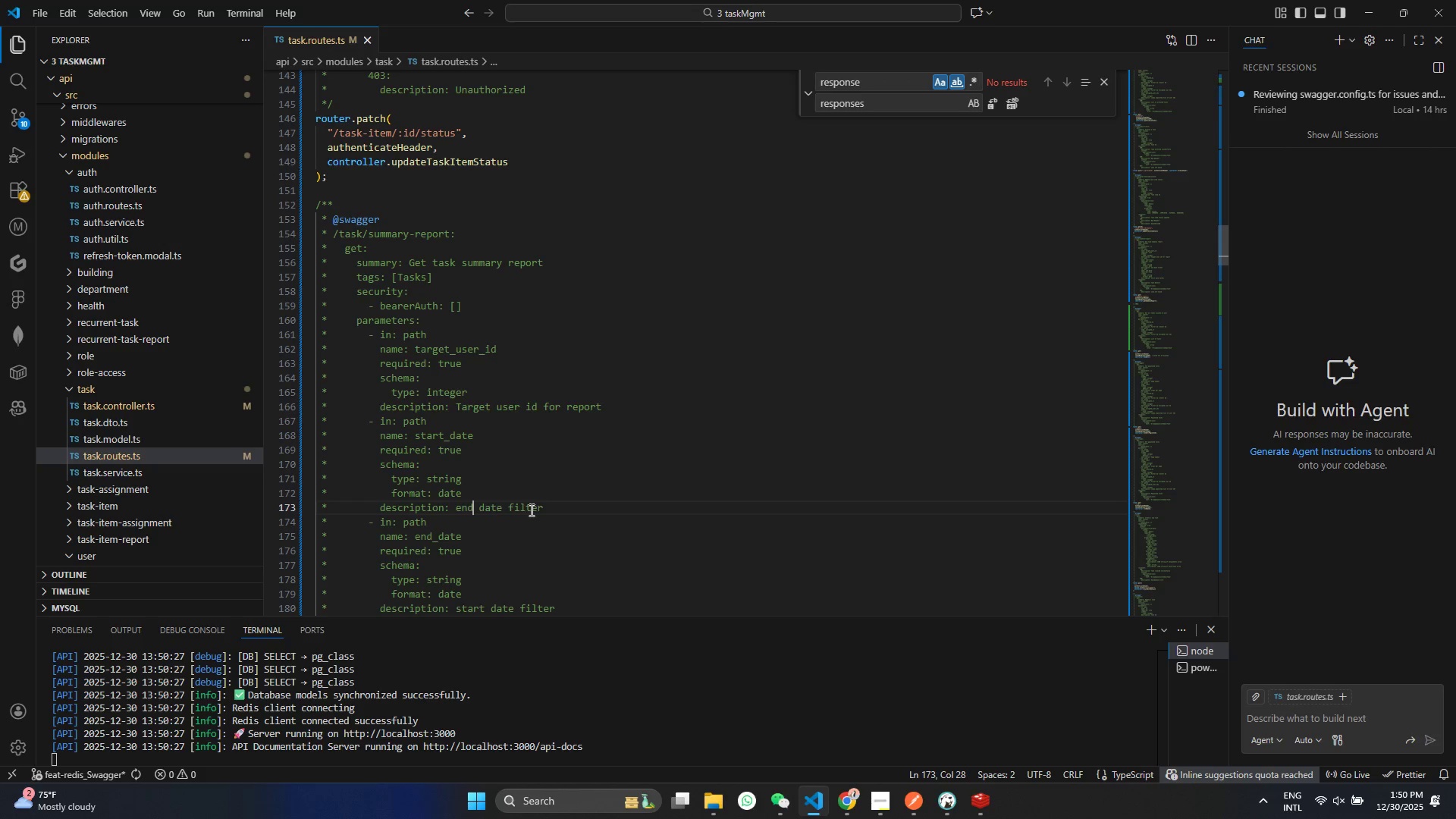 
key(Control+Z)
 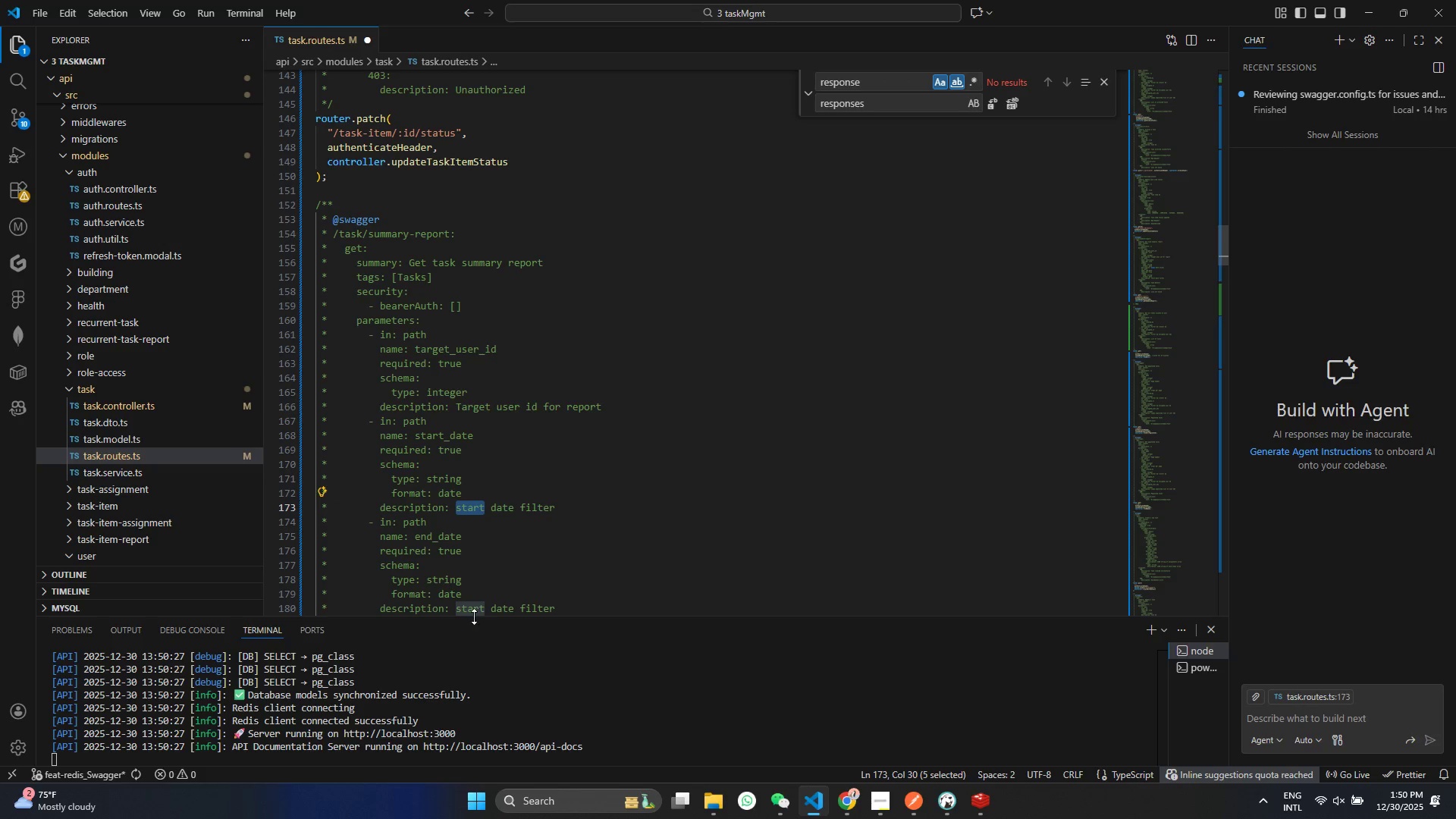 
double_click([469, 605])
 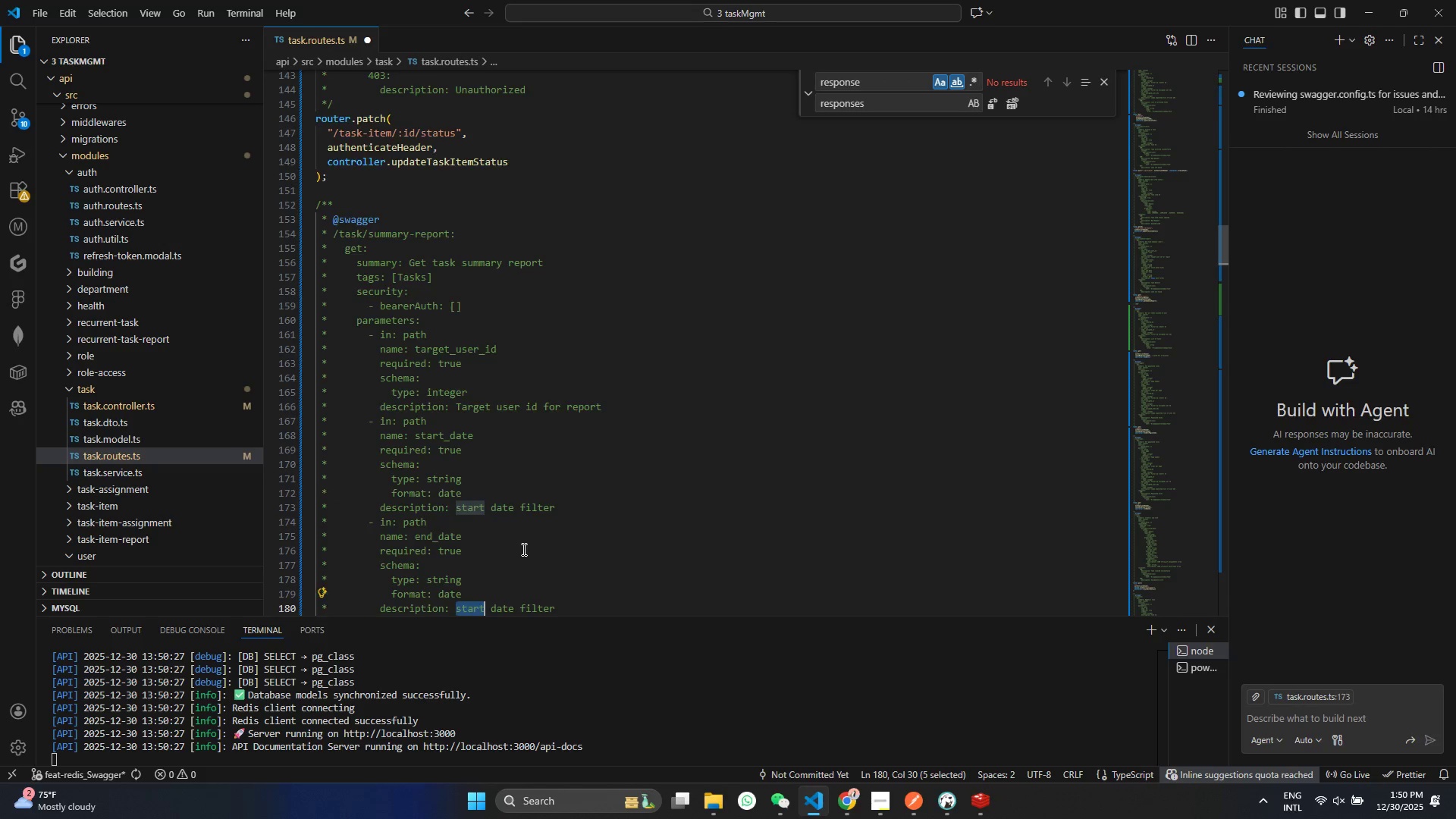 
type(end)
 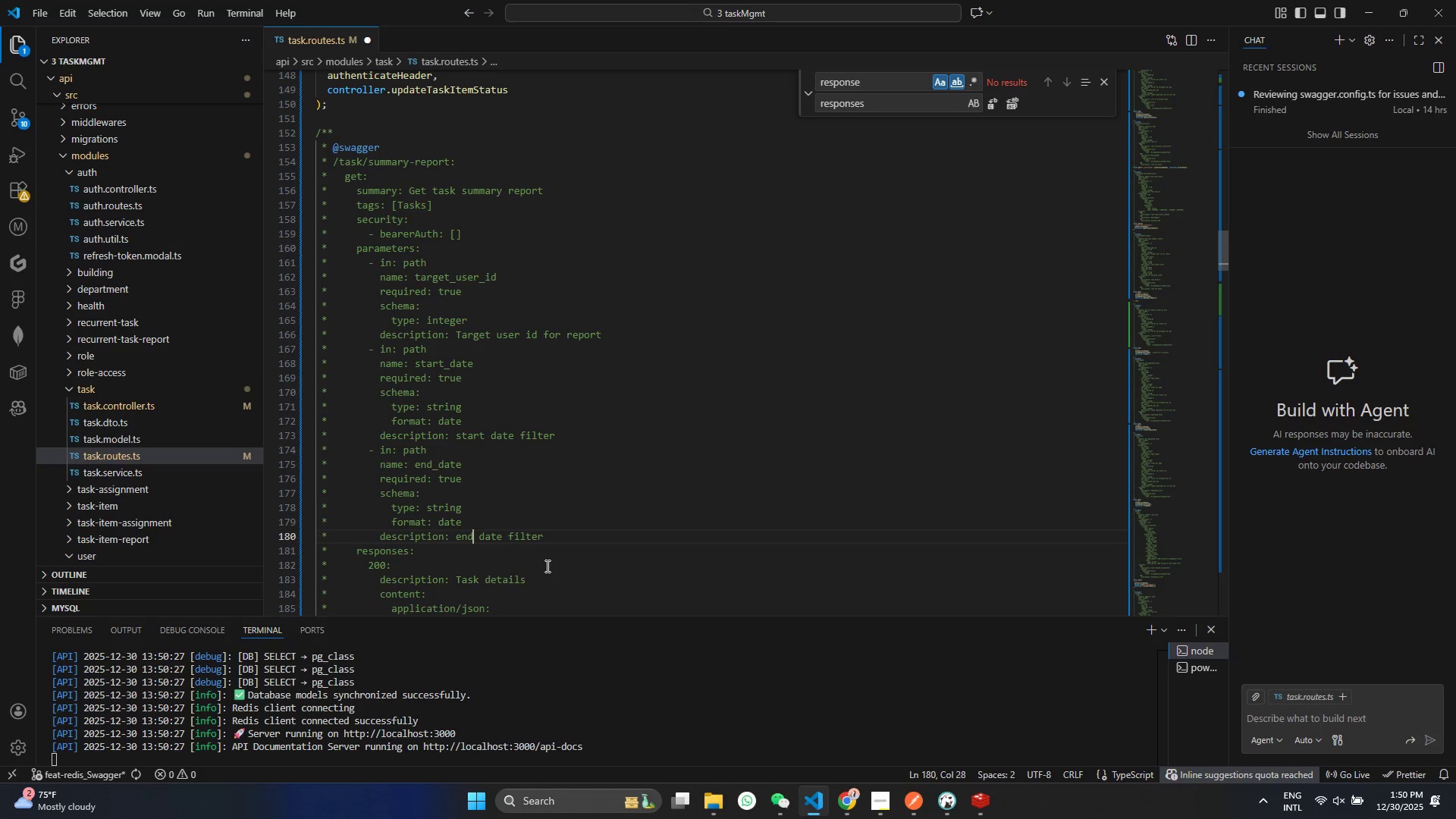 
key(Control+ControlLeft)
 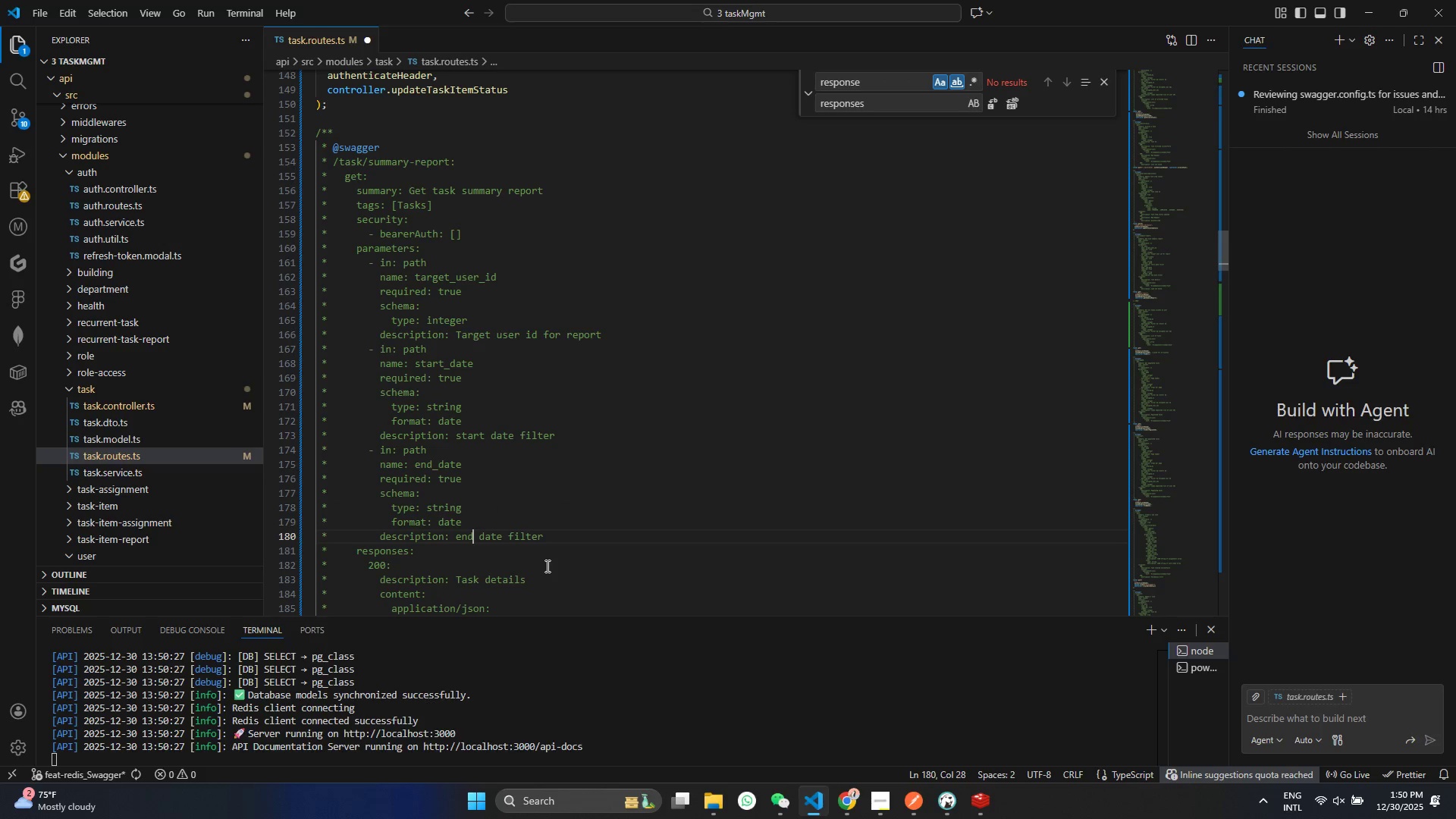 
key(Control+S)
 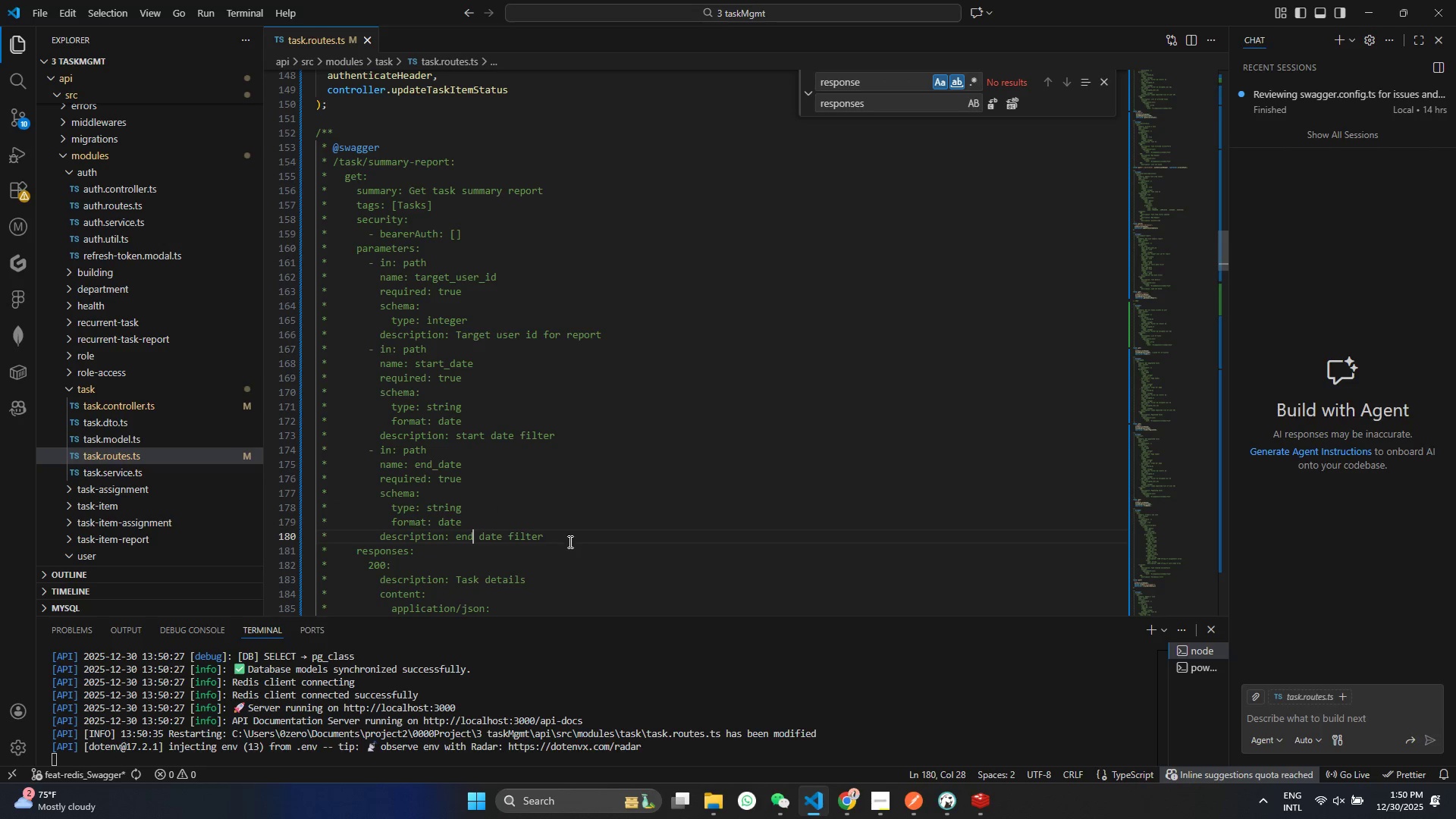 
left_click_drag(start_coordinate=[569, 536], to_coordinate=[251, 438])
 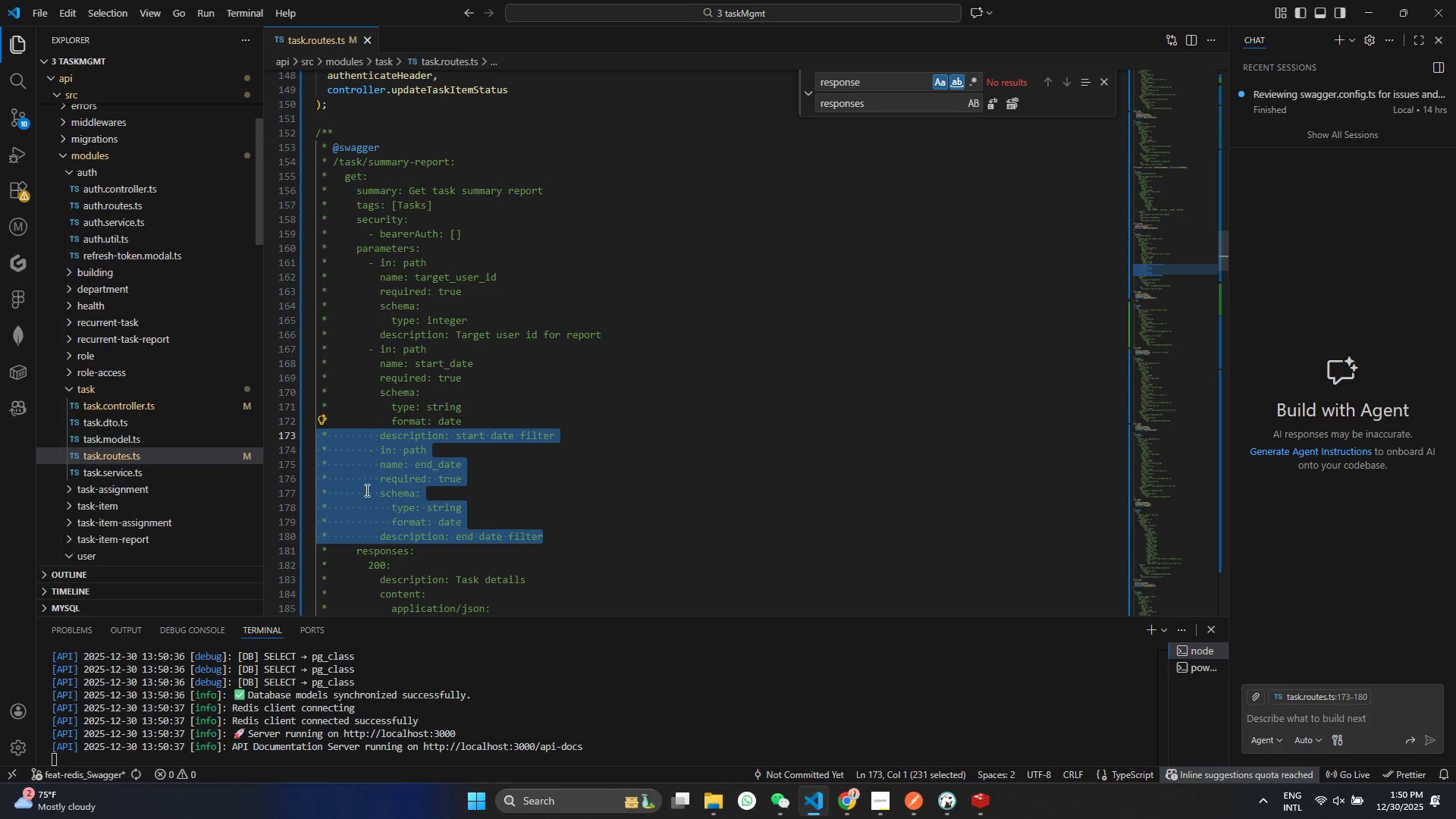 
left_click([438, 525])
 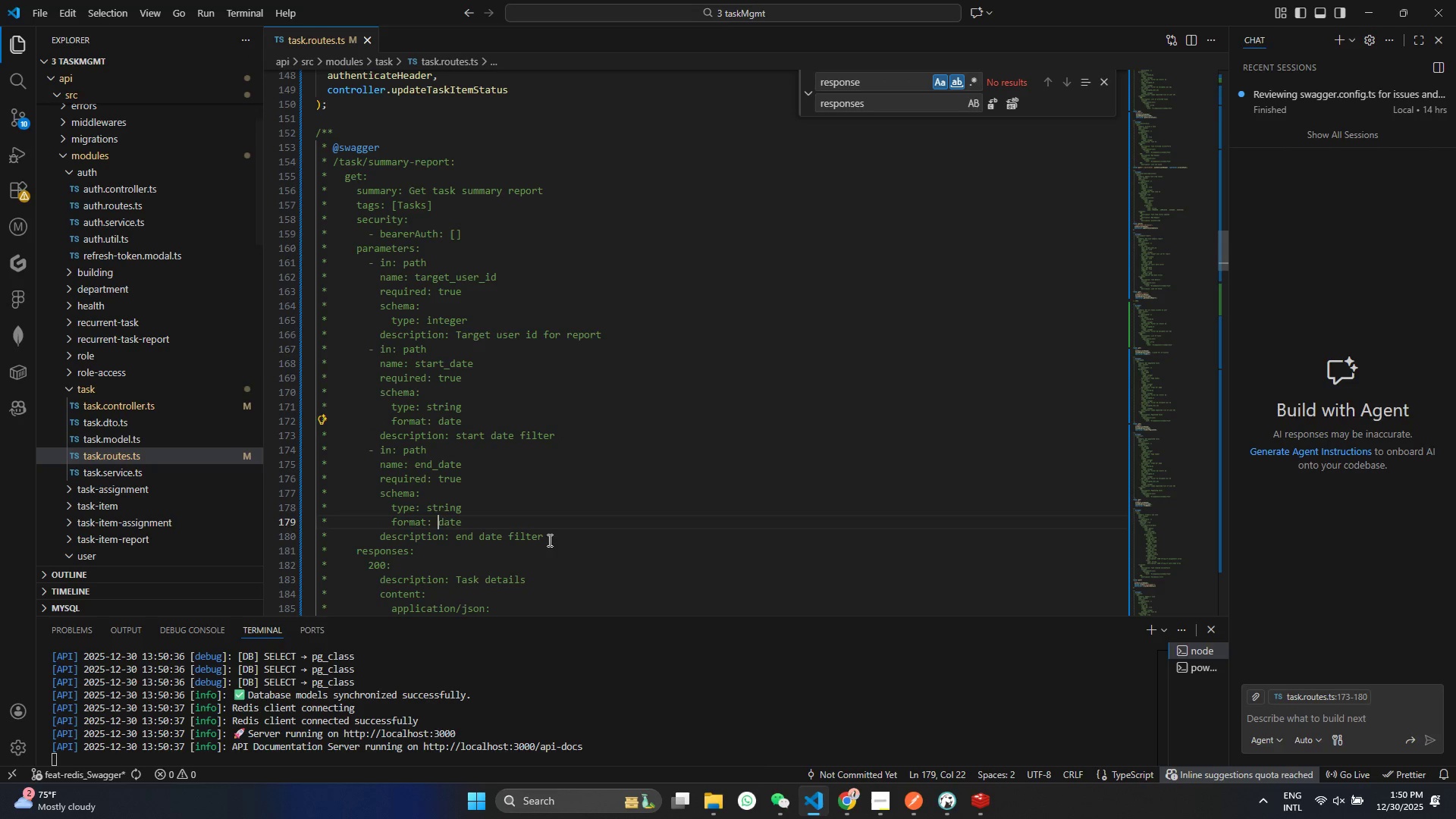 
left_click_drag(start_coordinate=[557, 538], to_coordinate=[260, 454])
 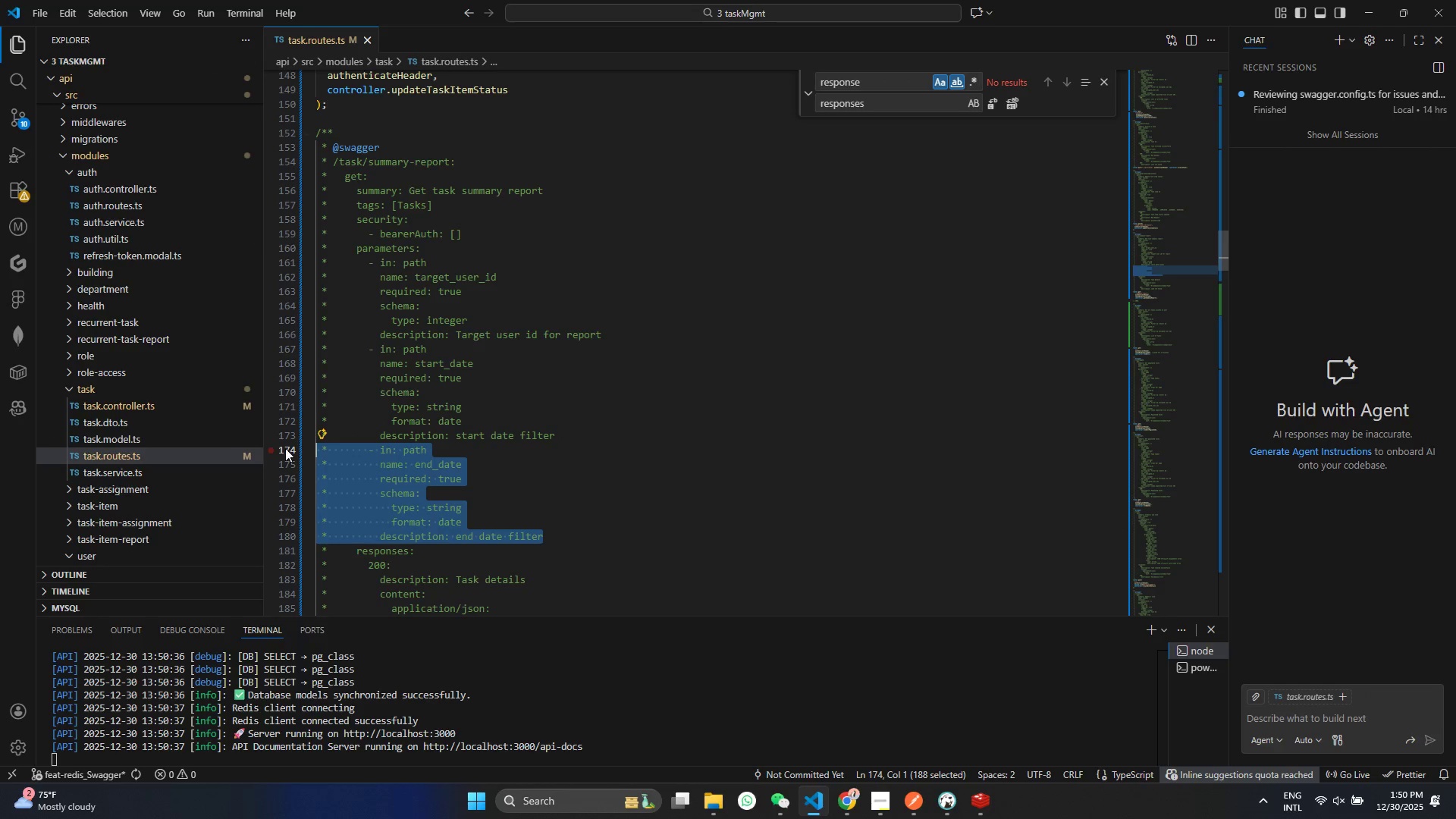 
key(Alt+Shift+ArrowDown)
 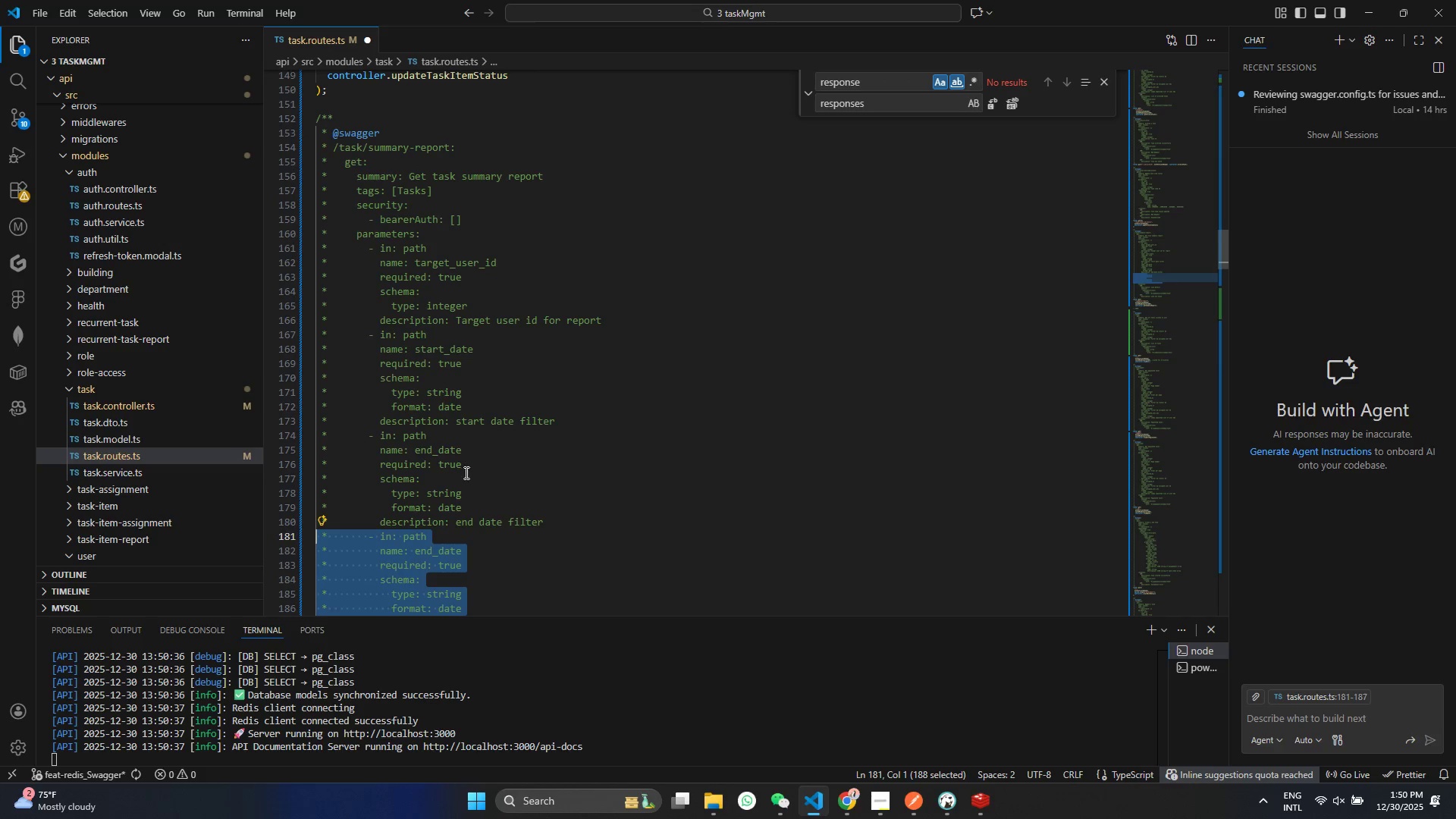 
left_click([434, 549])
 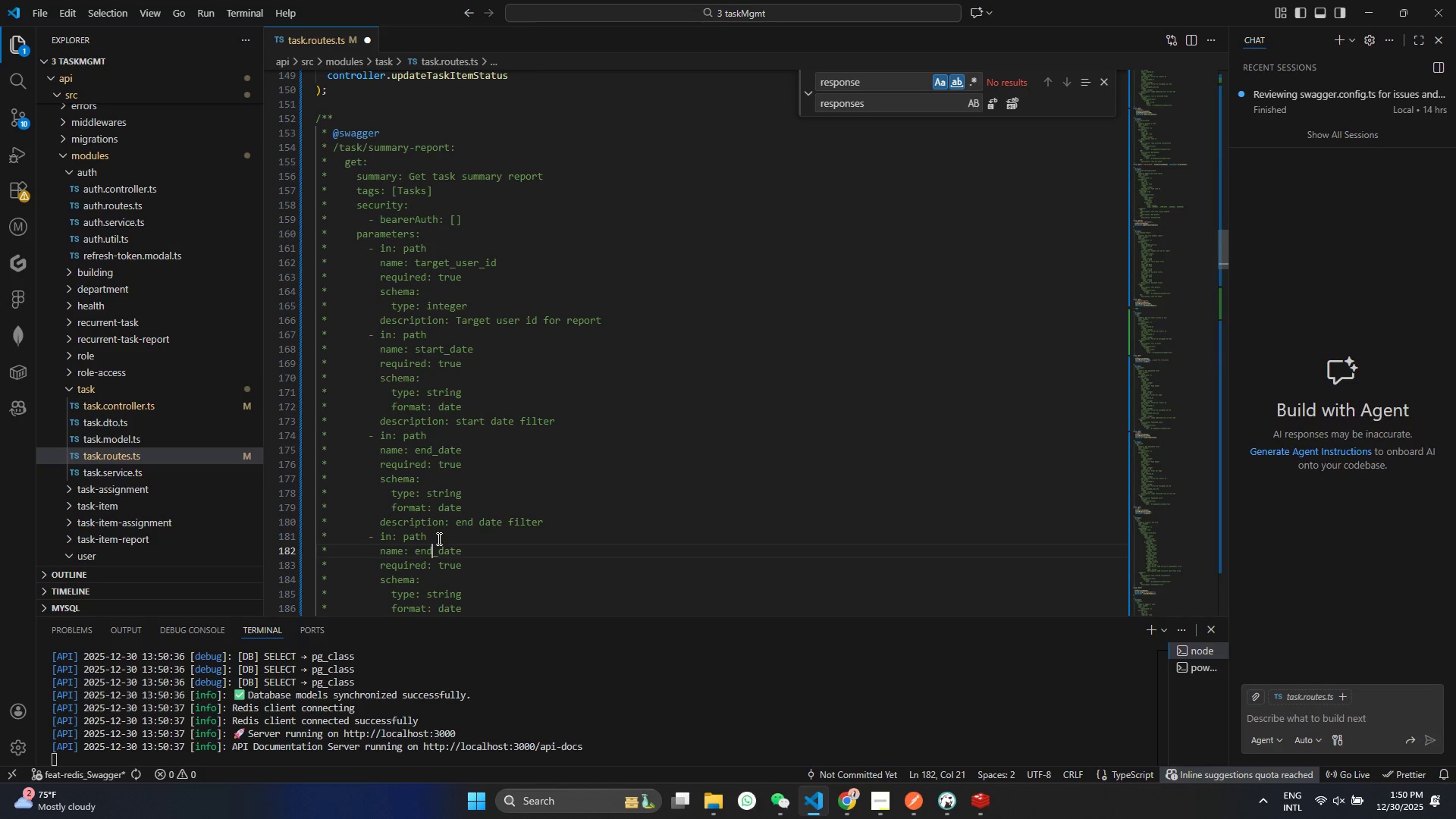 
double_click([433, 545])
 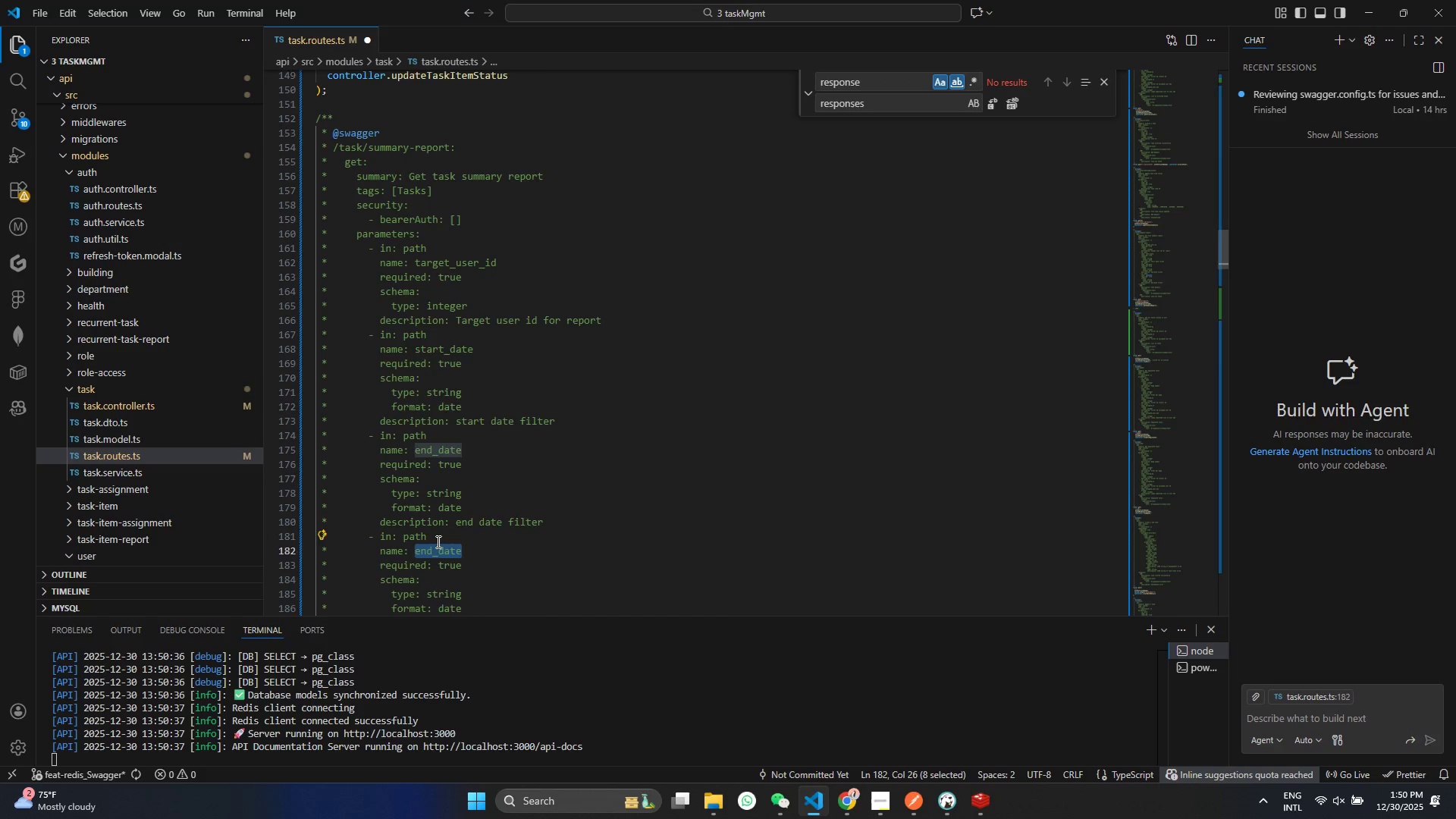 
type(task_type)
 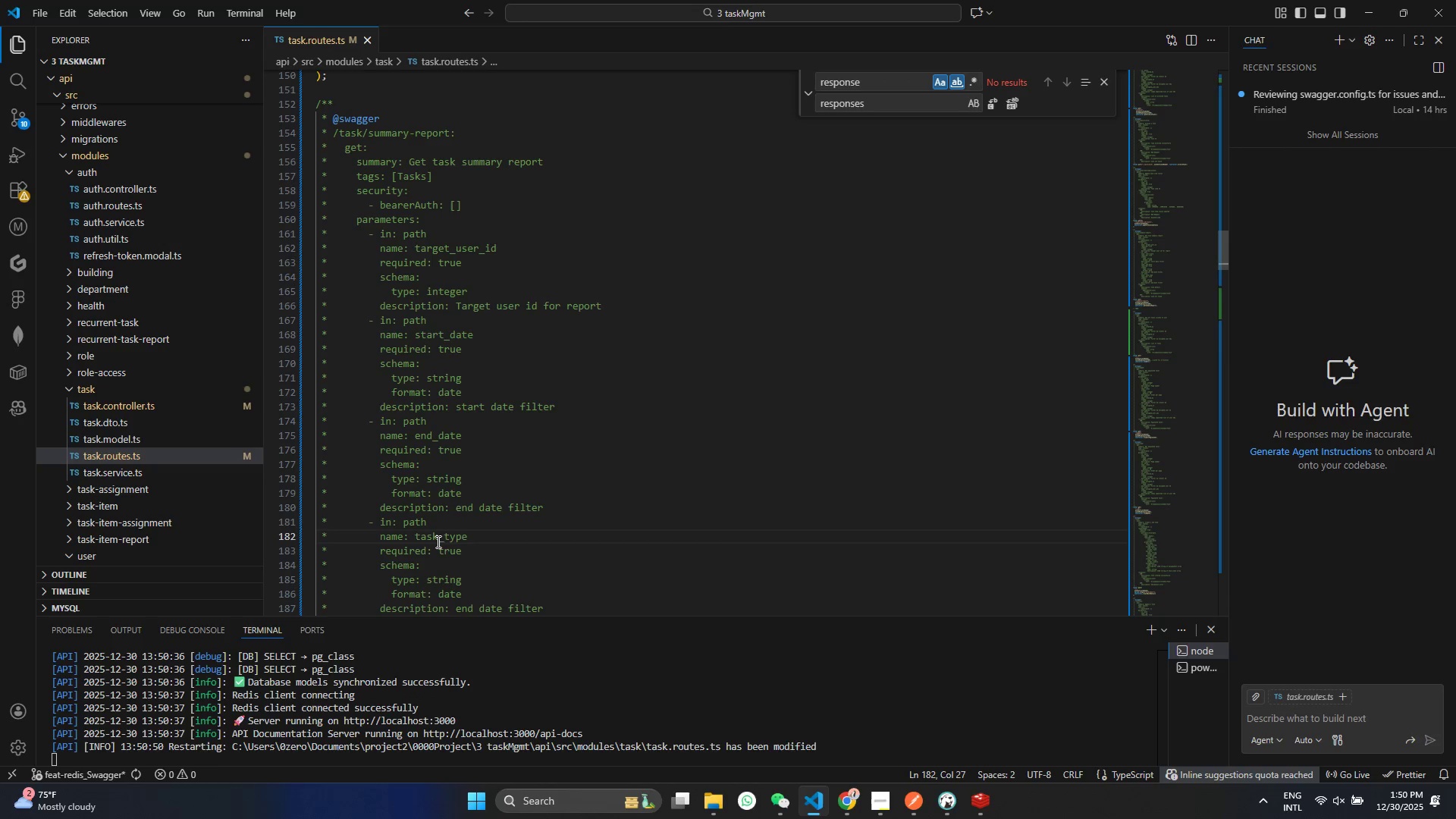 
 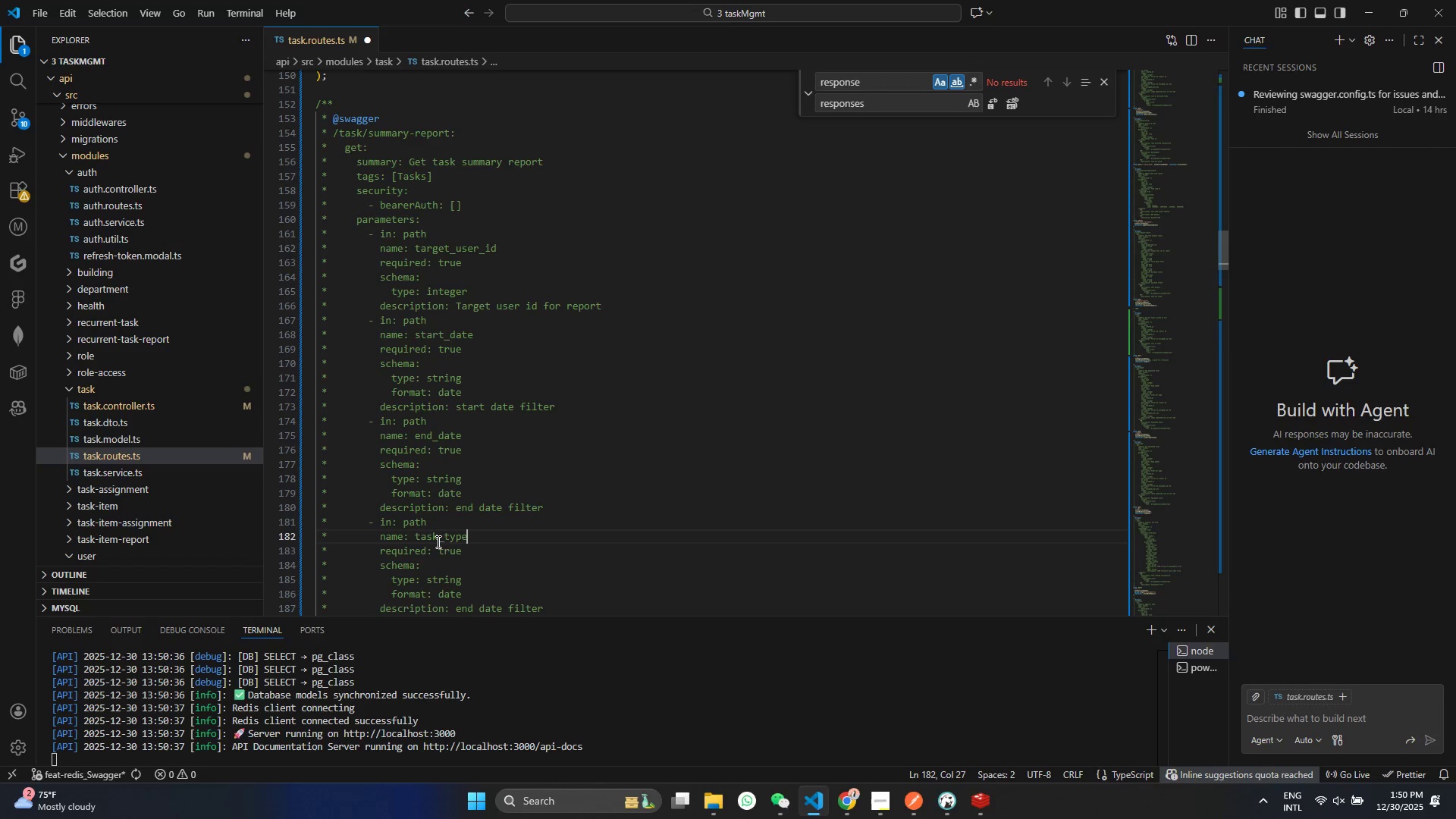 
key(Control+ControlLeft)
 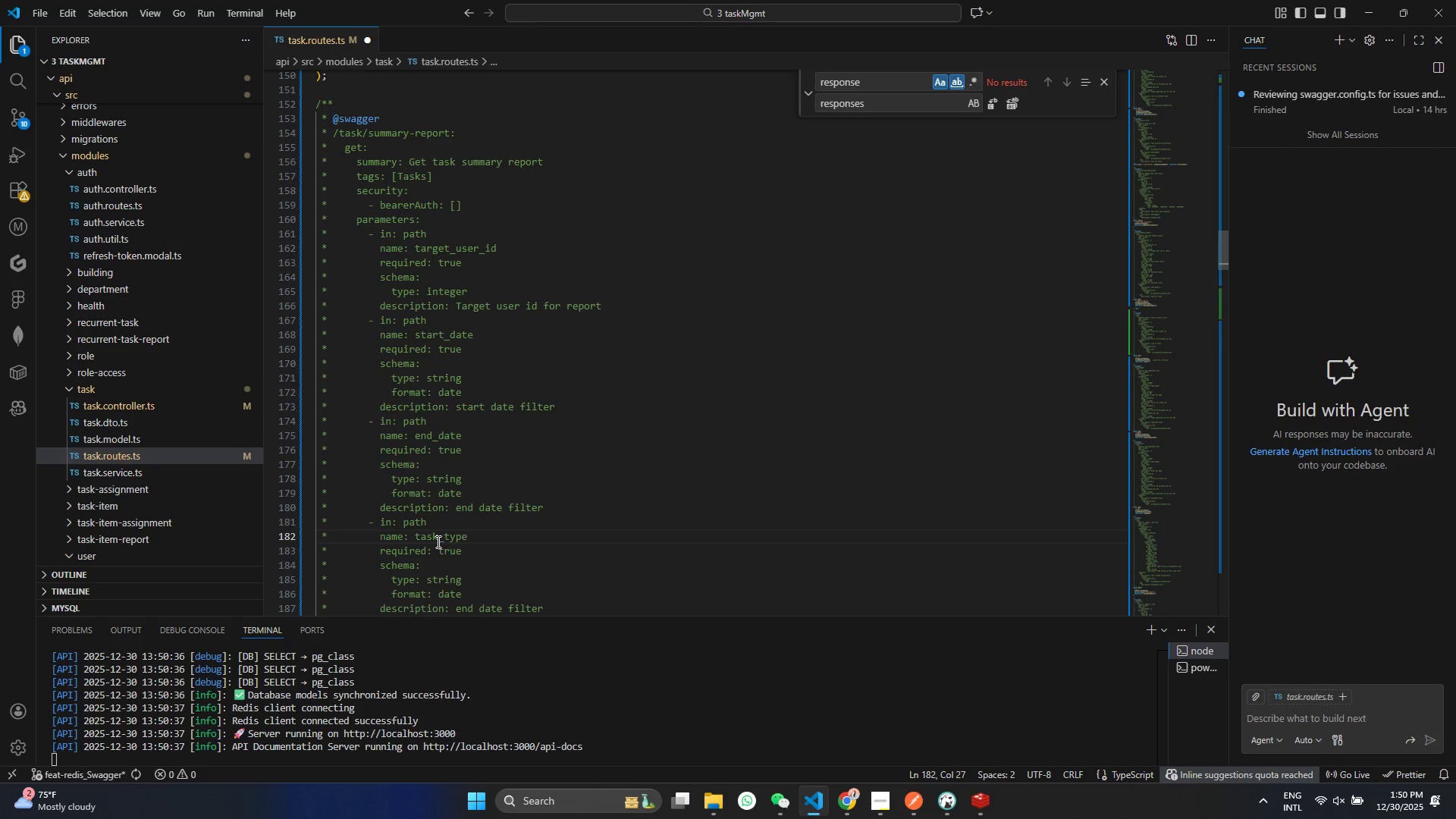 
key(Control+S)
 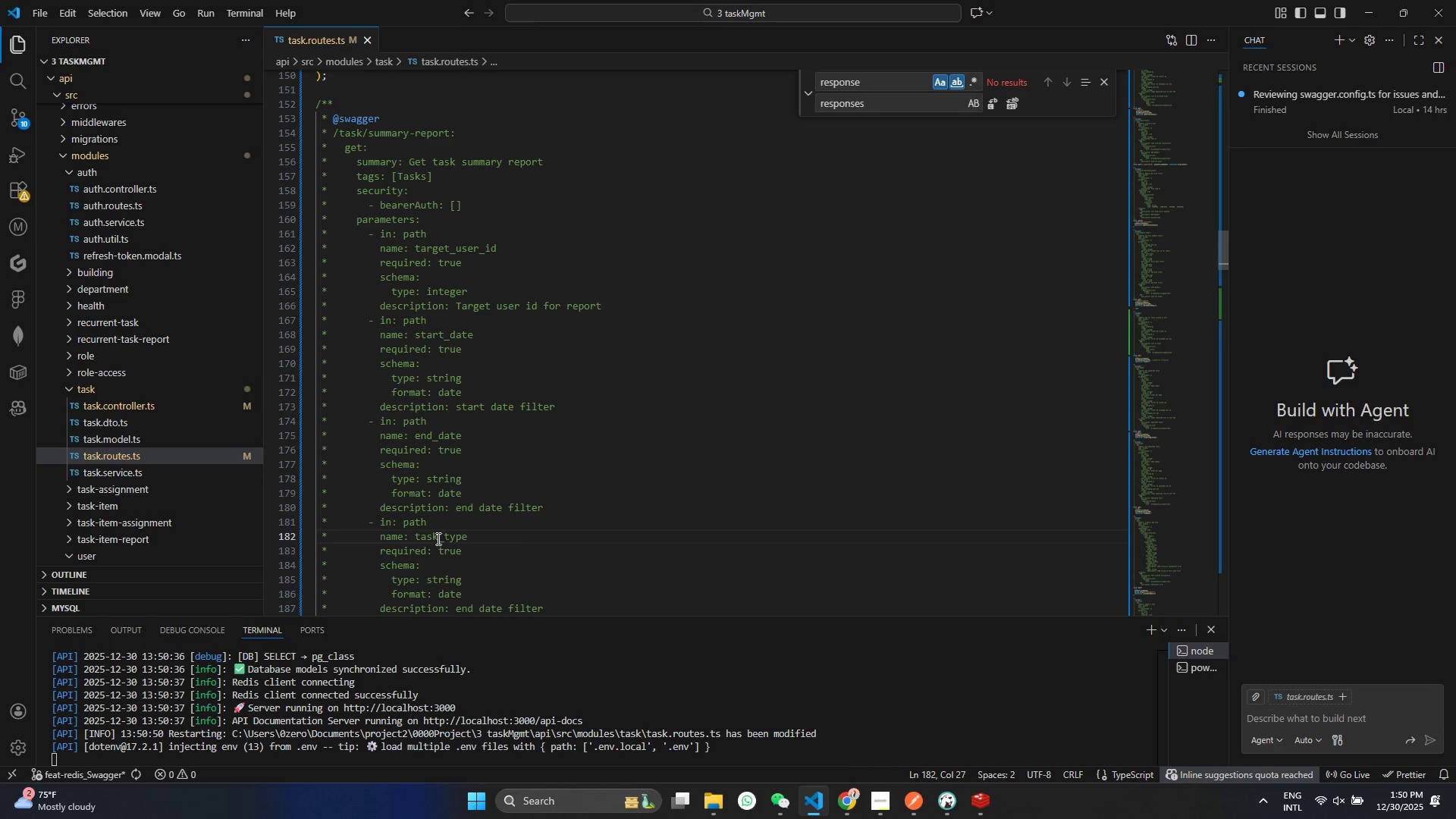 
scroll: coordinate [544, 379], scroll_direction: up, amount: 4.0
 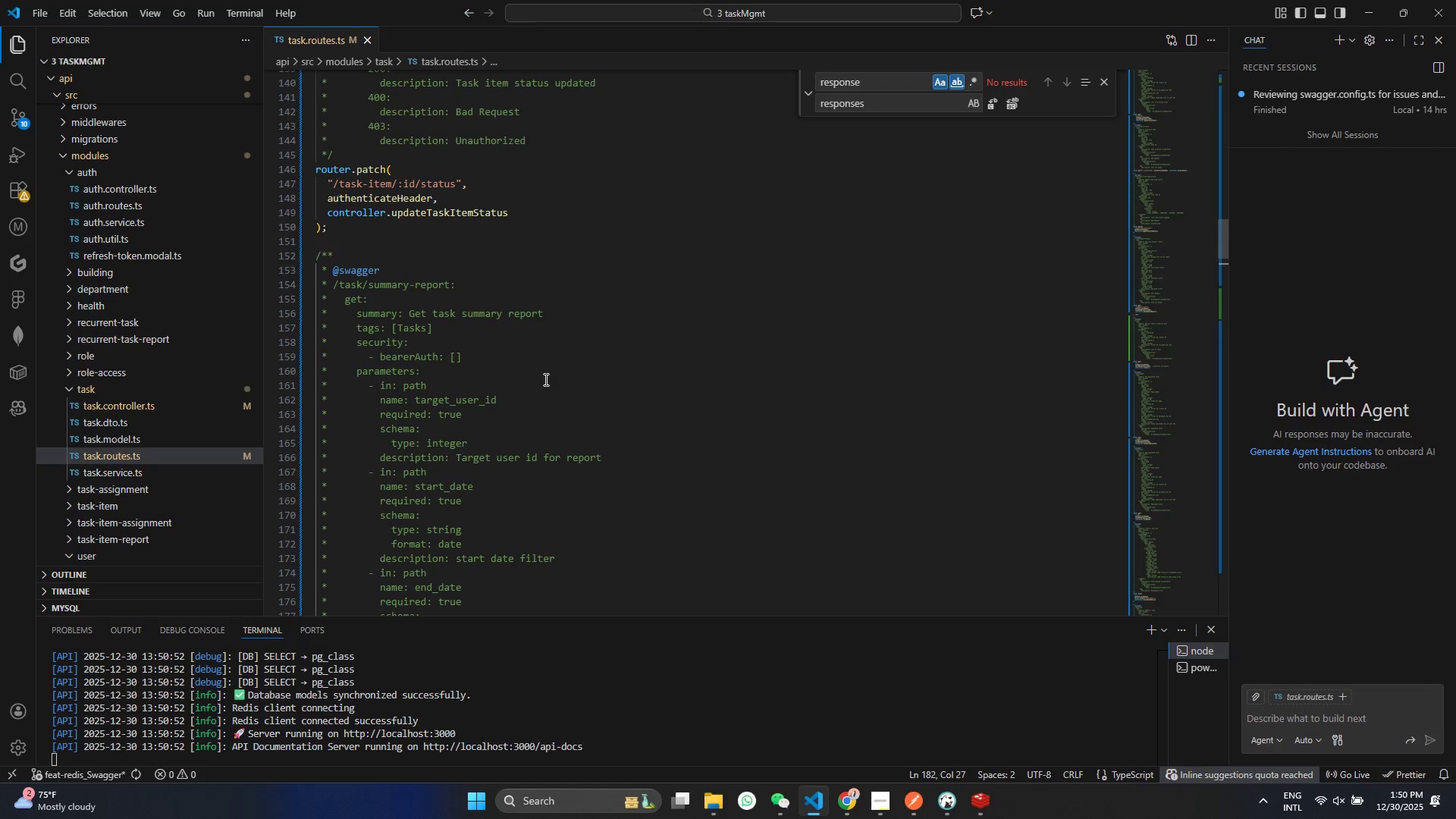 
scroll: coordinate [447, 453], scroll_direction: down, amount: 24.0
 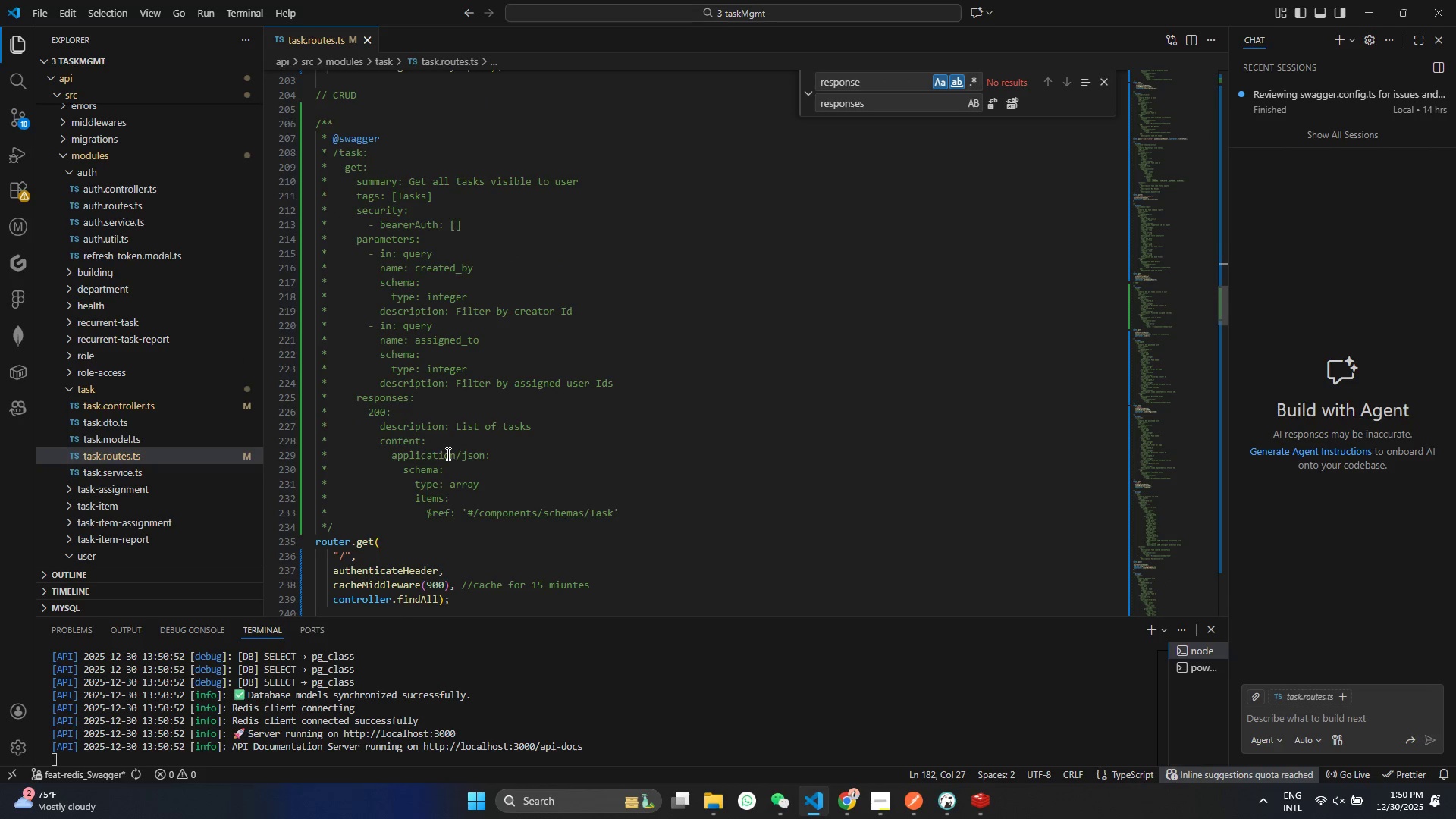 
scroll: coordinate [443, 441], scroll_direction: up, amount: 16.0
 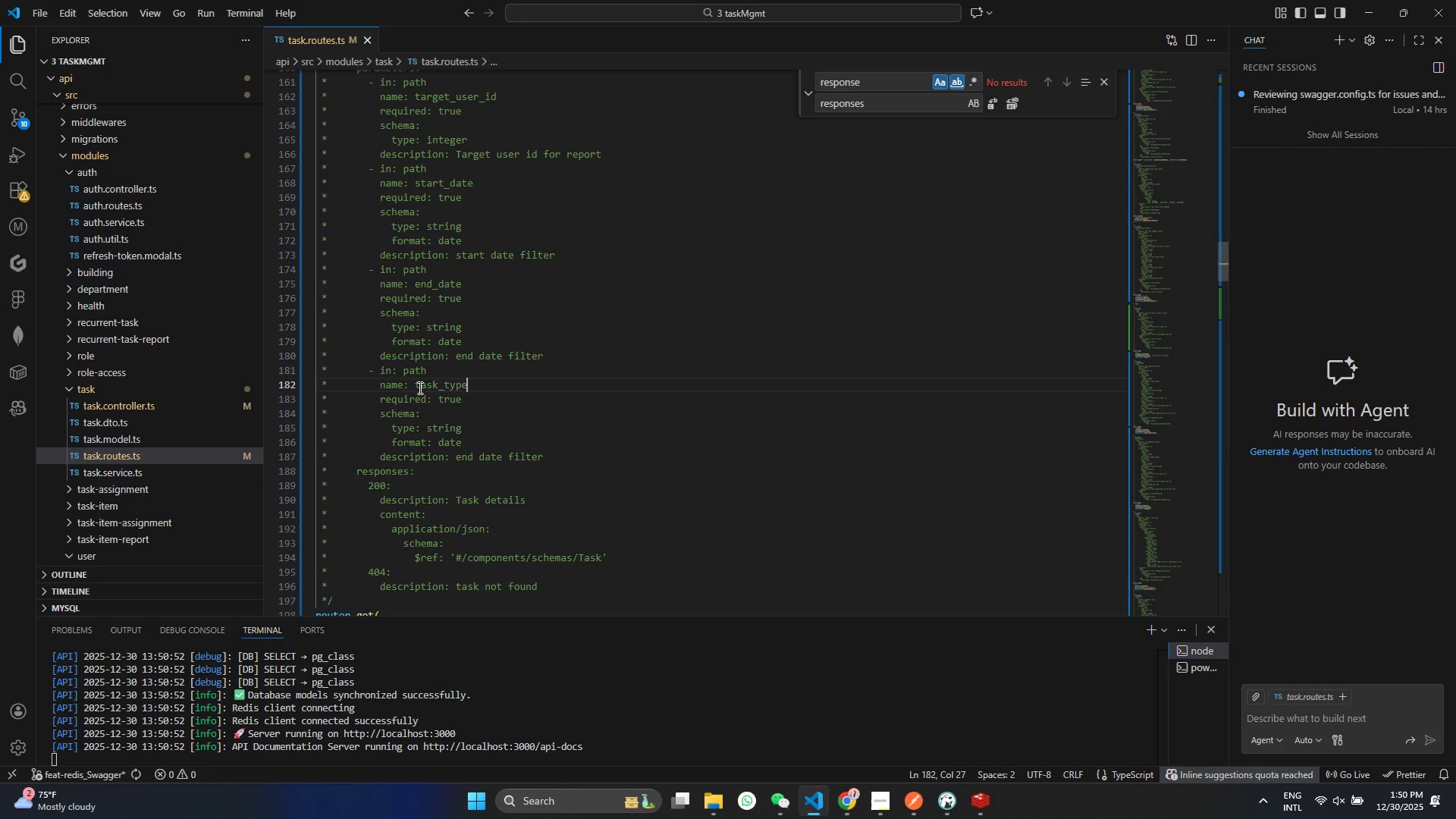 
double_click([425, 388])
 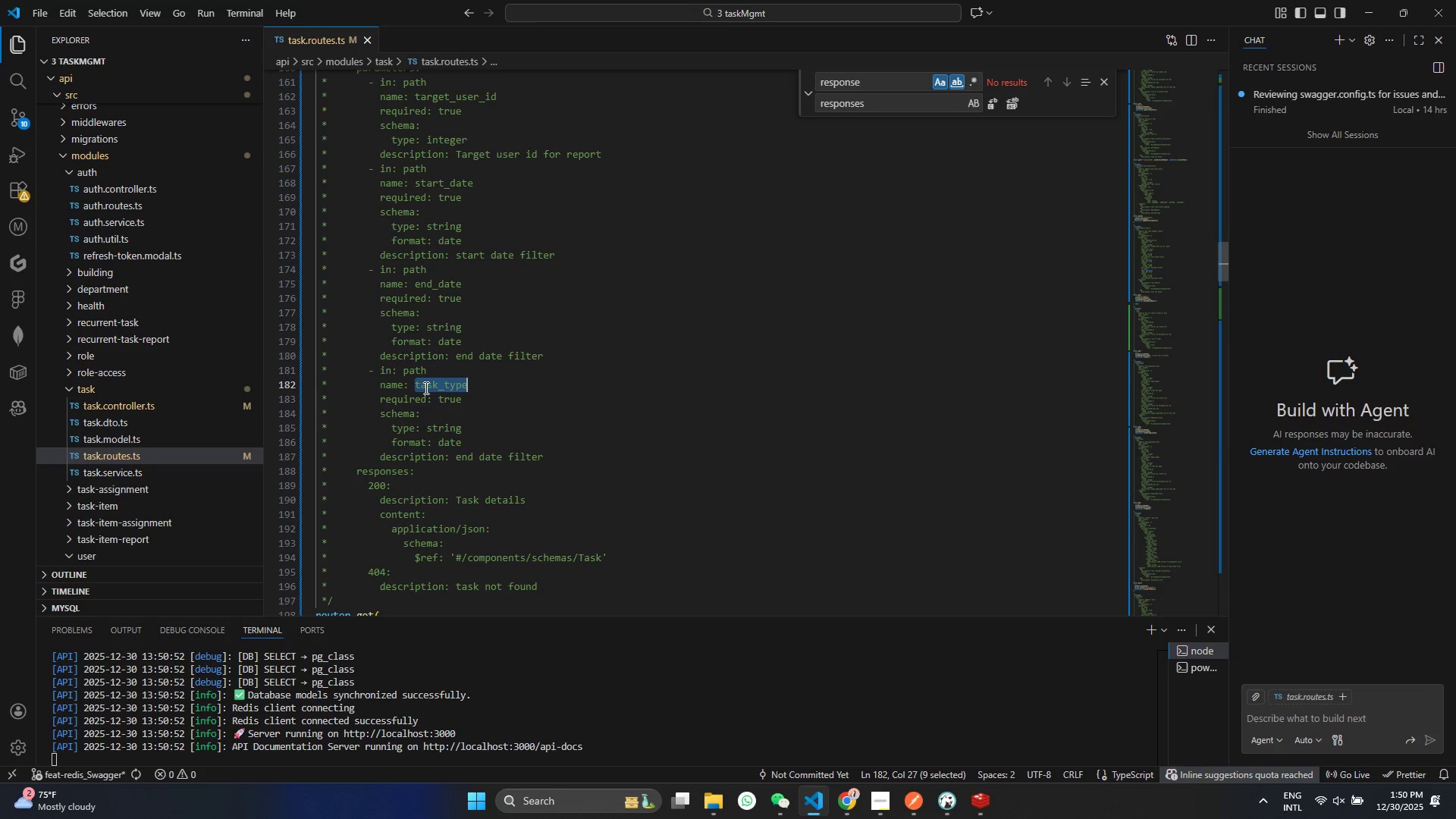 
key(Control+F)
 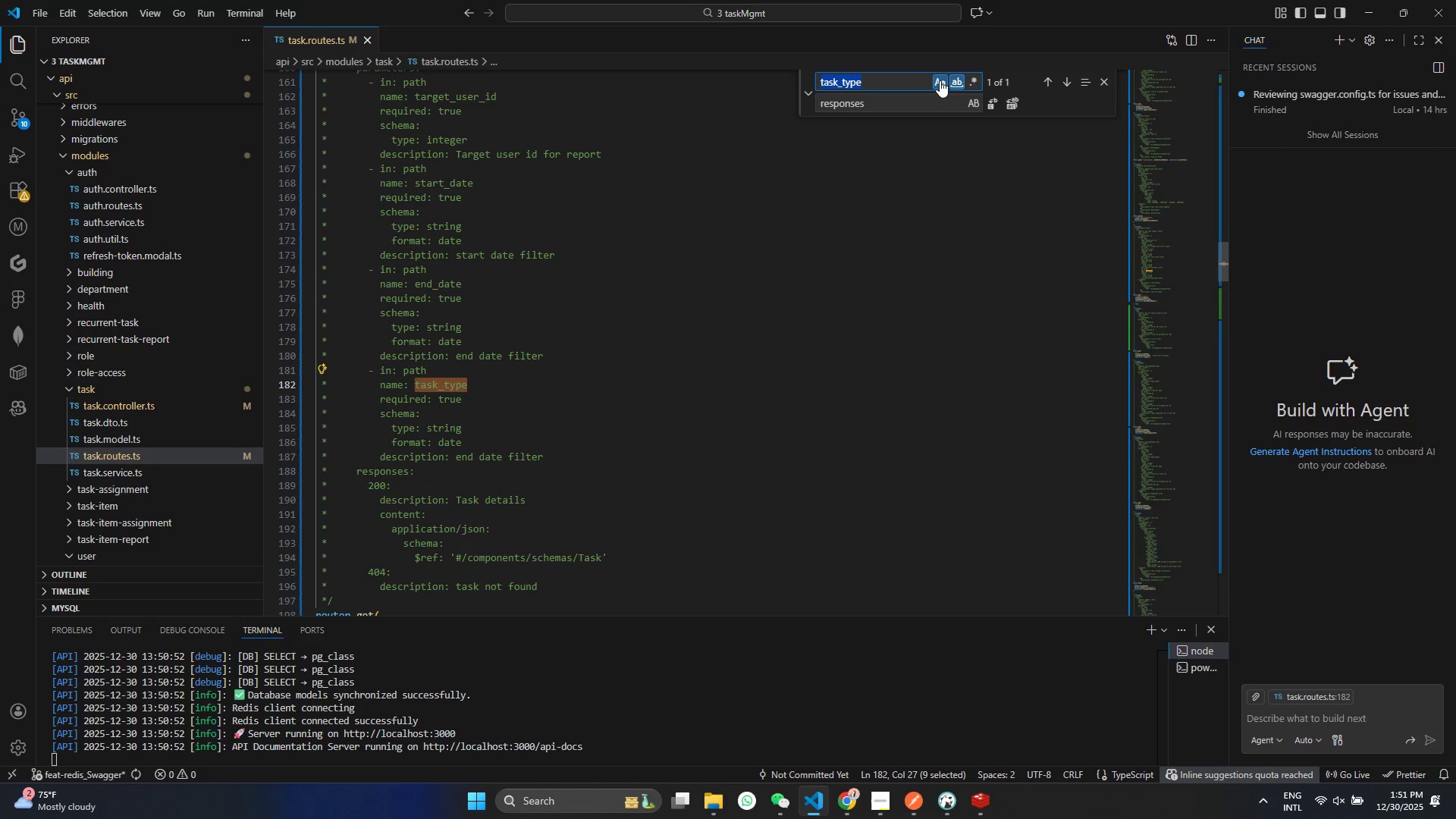 
double_click([946, 79])
 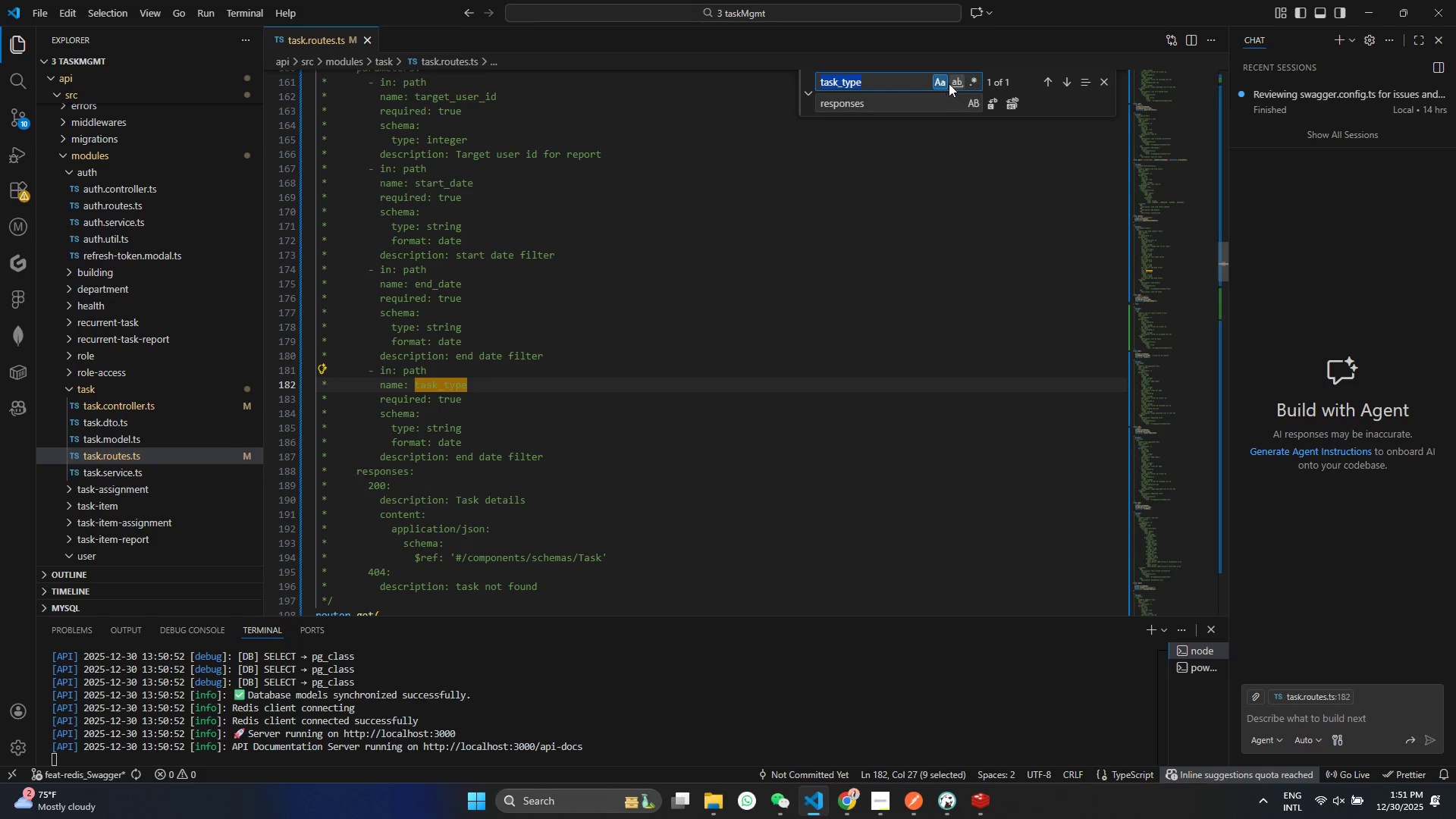 
double_click([943, 82])
 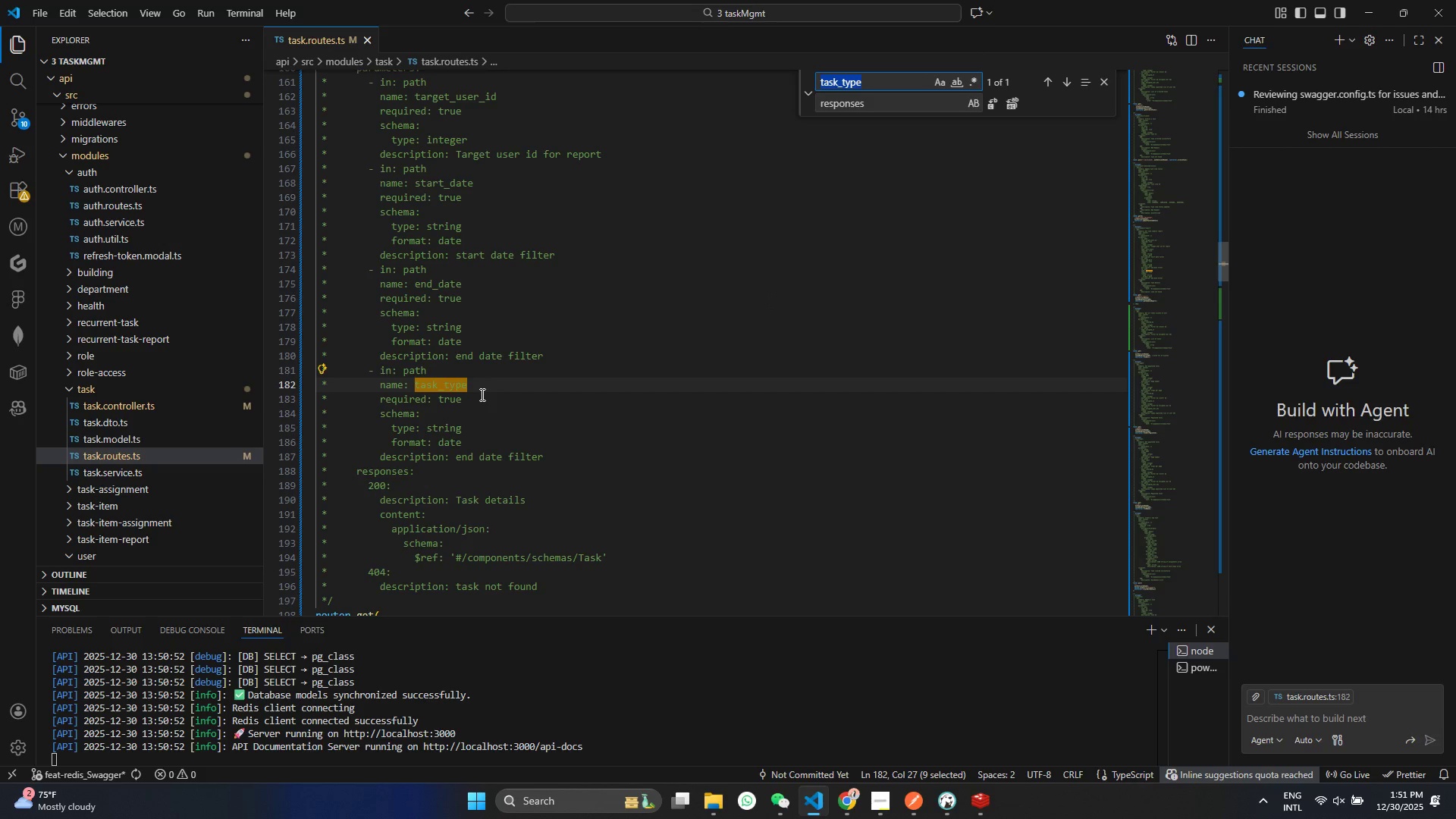 
wait(8.89)
 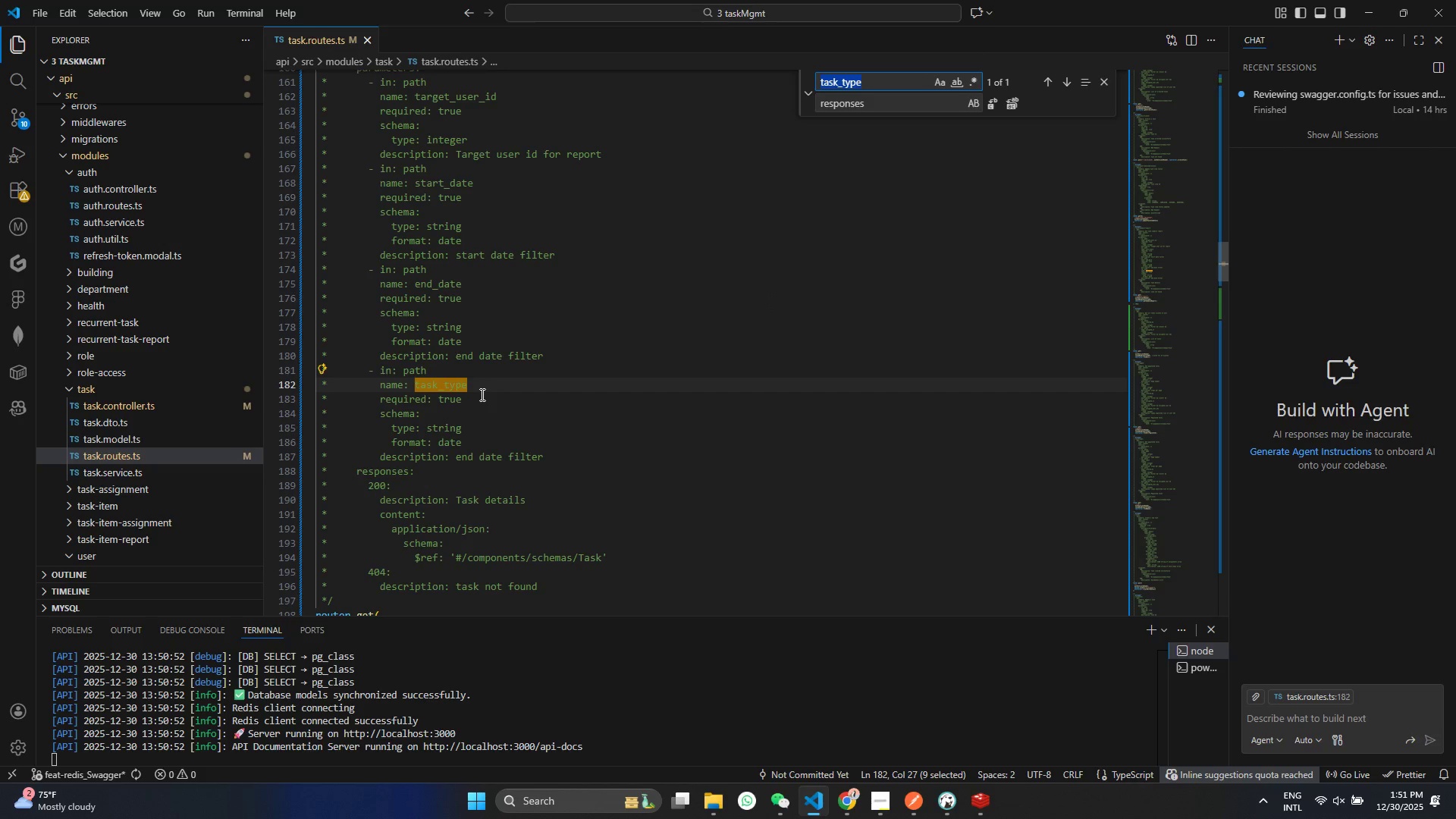 
left_click_drag(start_coordinate=[488, 190], to_coordinate=[282, 194])
 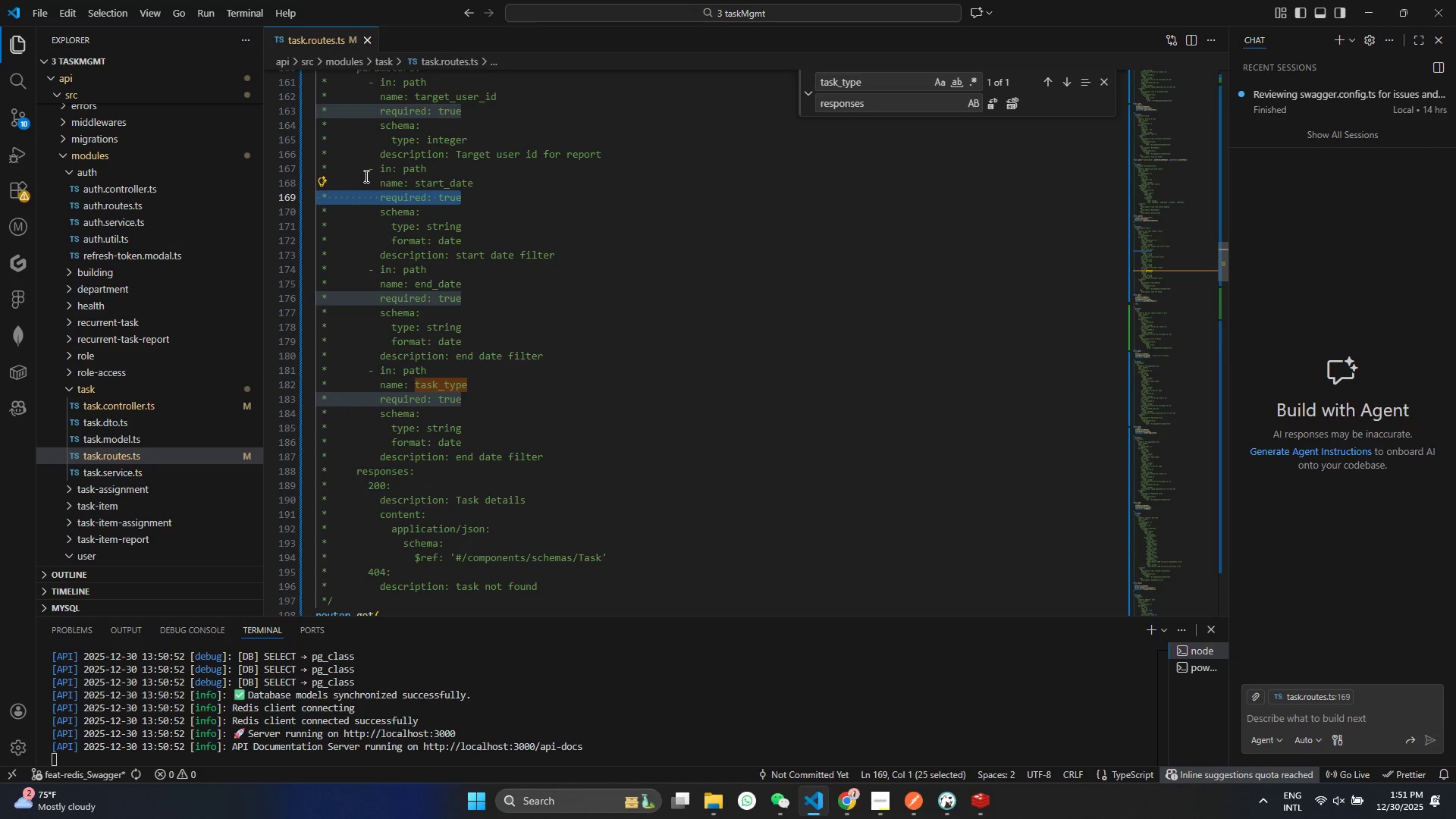 
key(Backspace)
 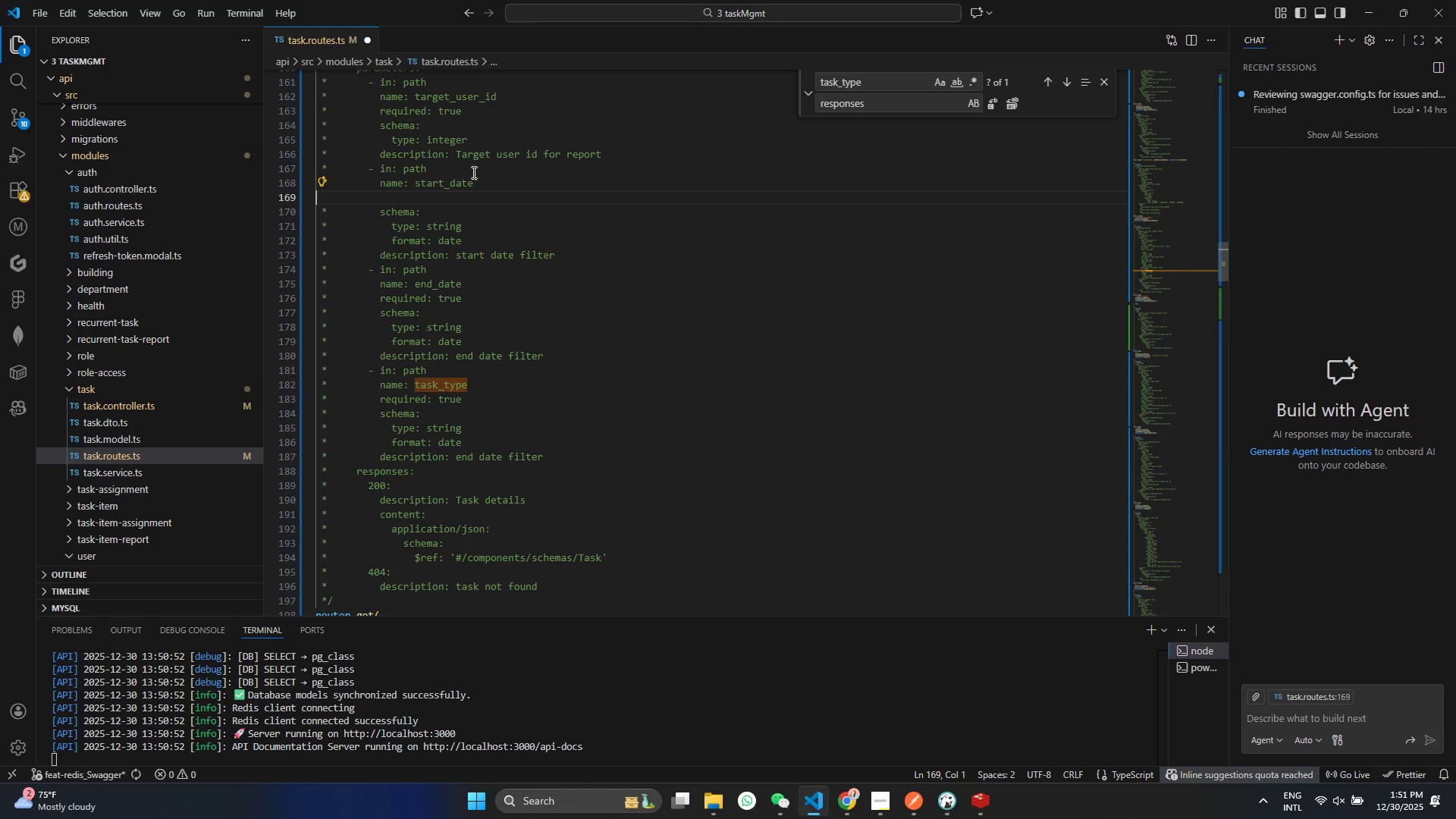 
key(Backspace)
 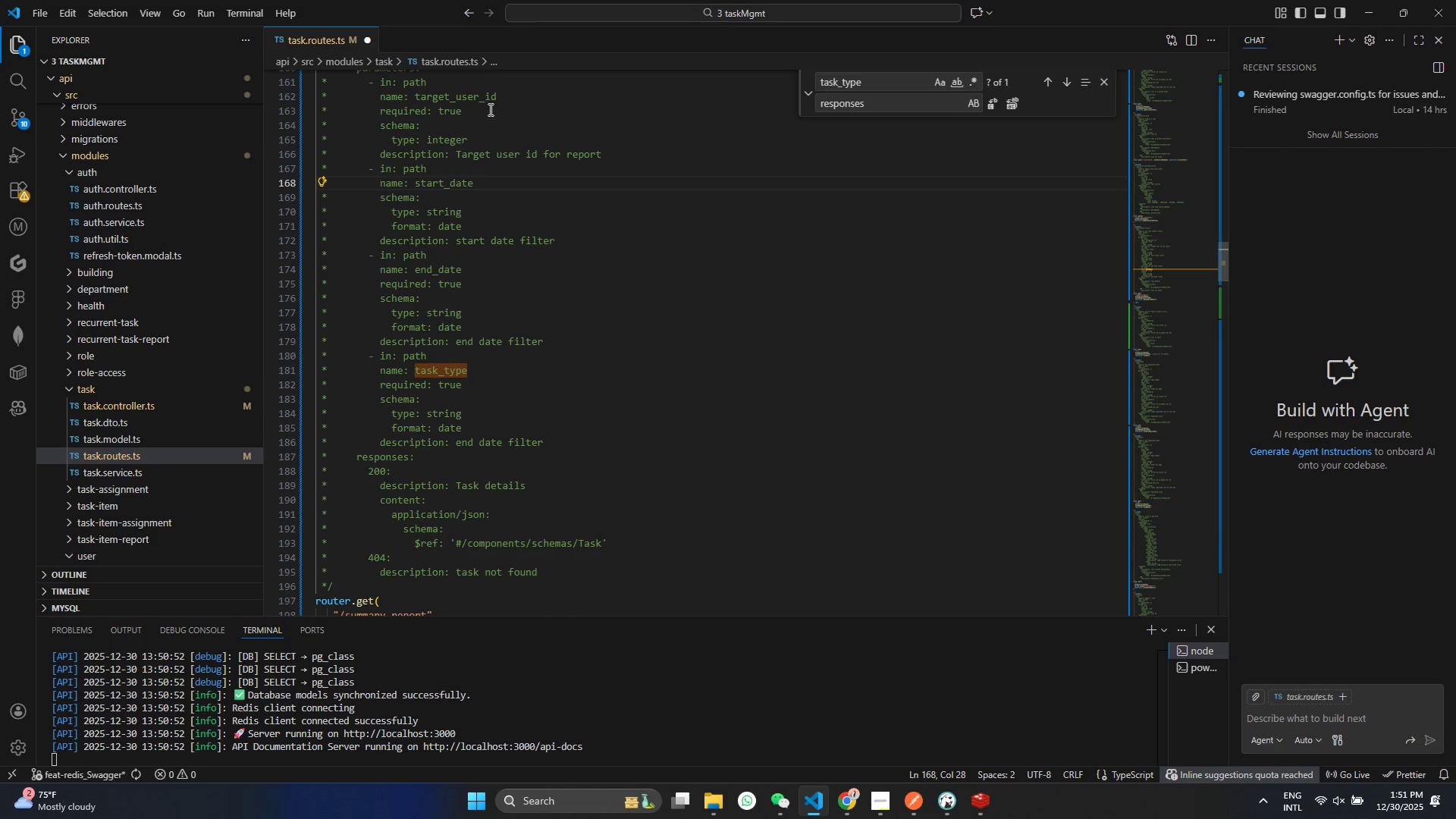 
left_click_drag(start_coordinate=[478, 112], to_coordinate=[300, 105])
 